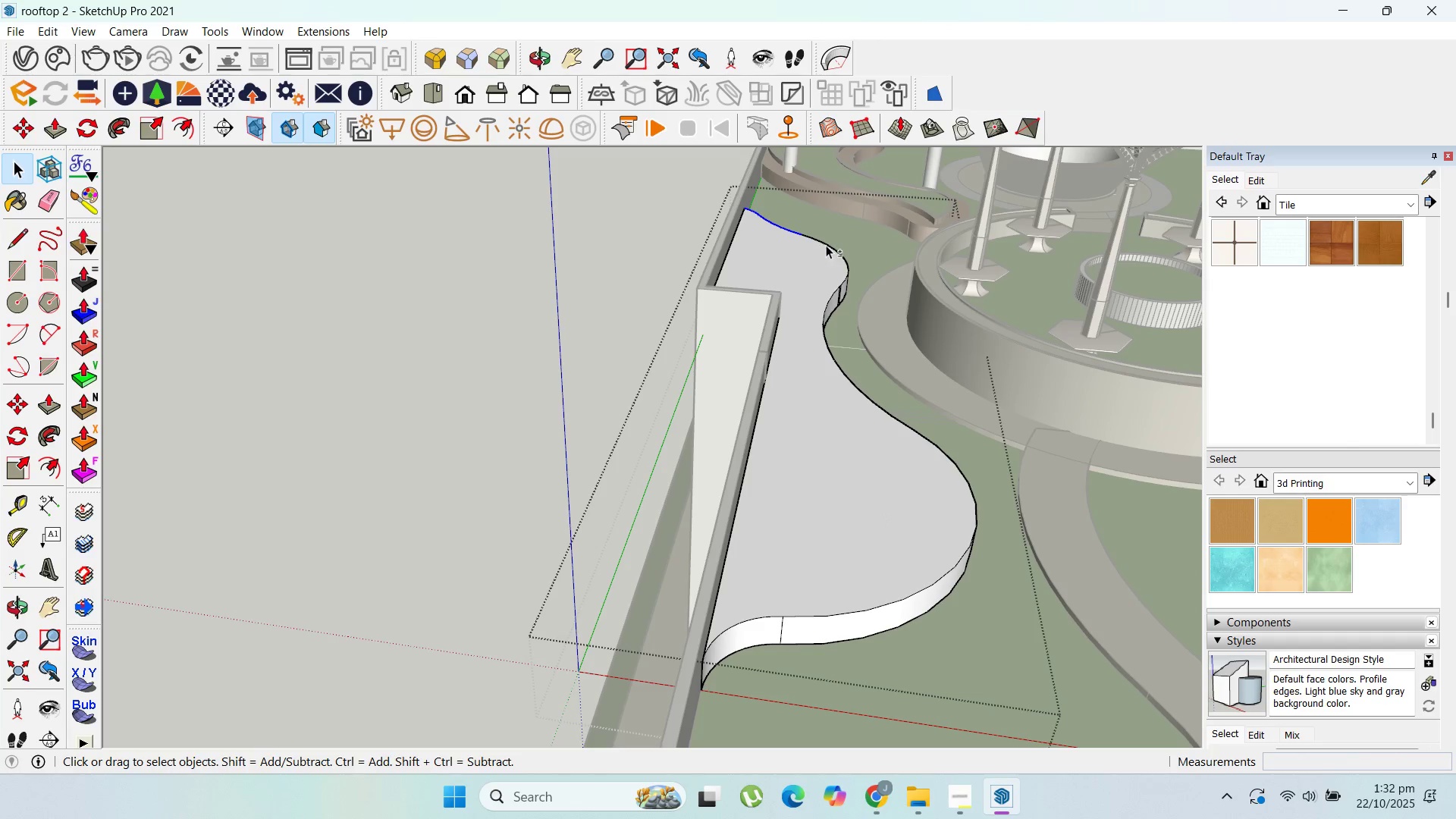 
hold_key(key=ShiftLeft, duration=1.5)
left_click([828, 245])
 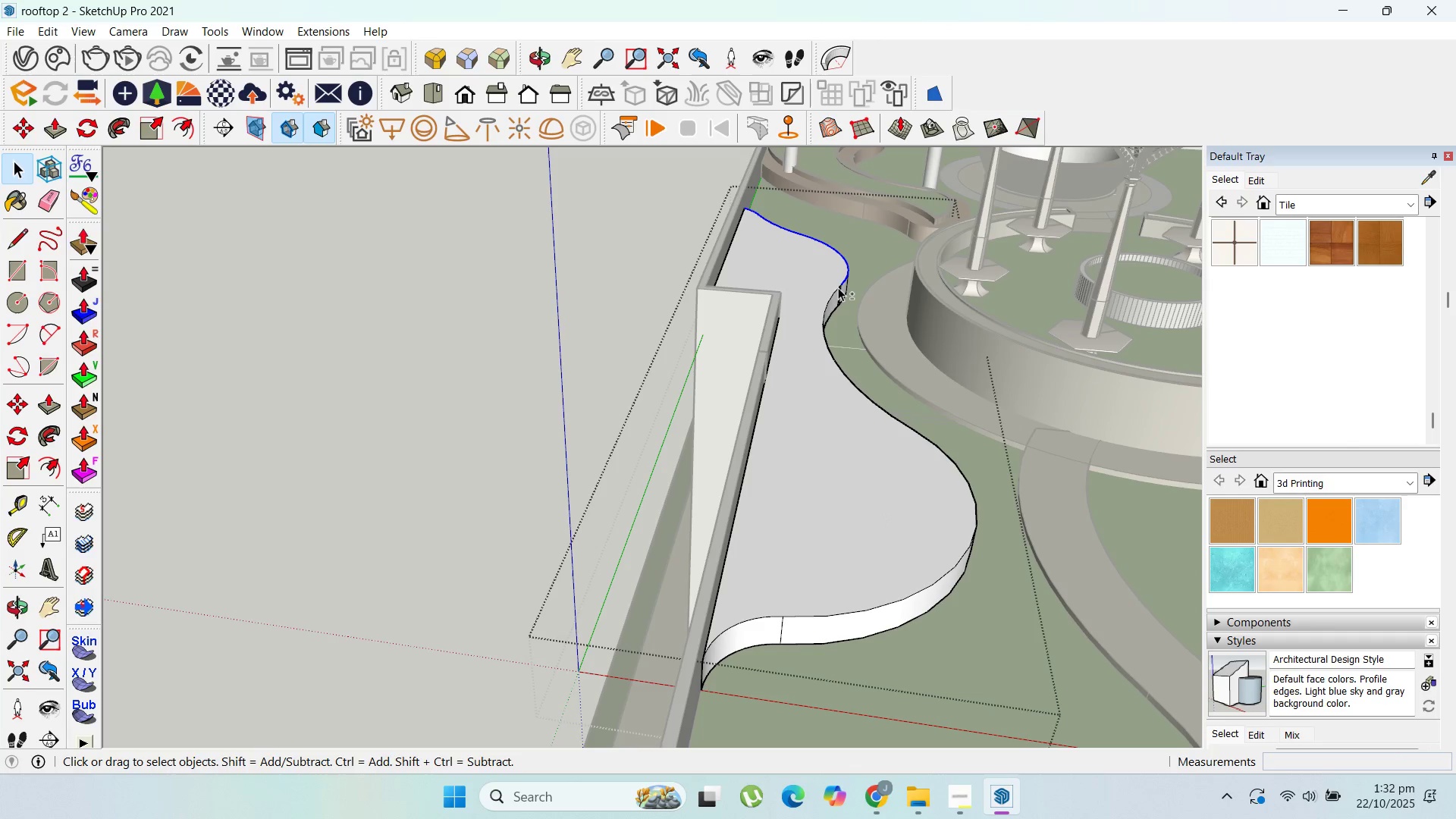 
left_click([838, 287])
 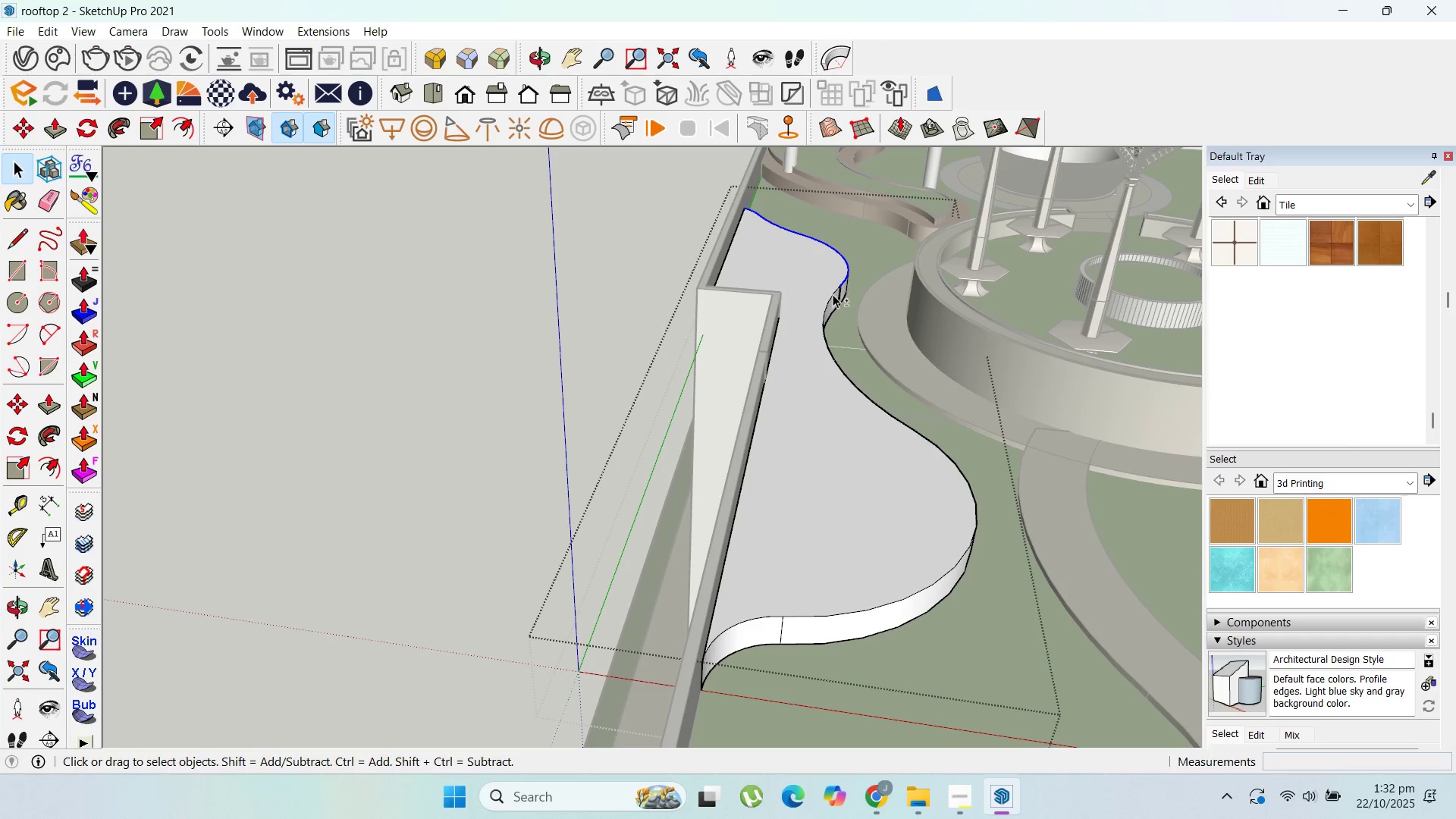 
hold_key(key=ShiftLeft, duration=1.23)
 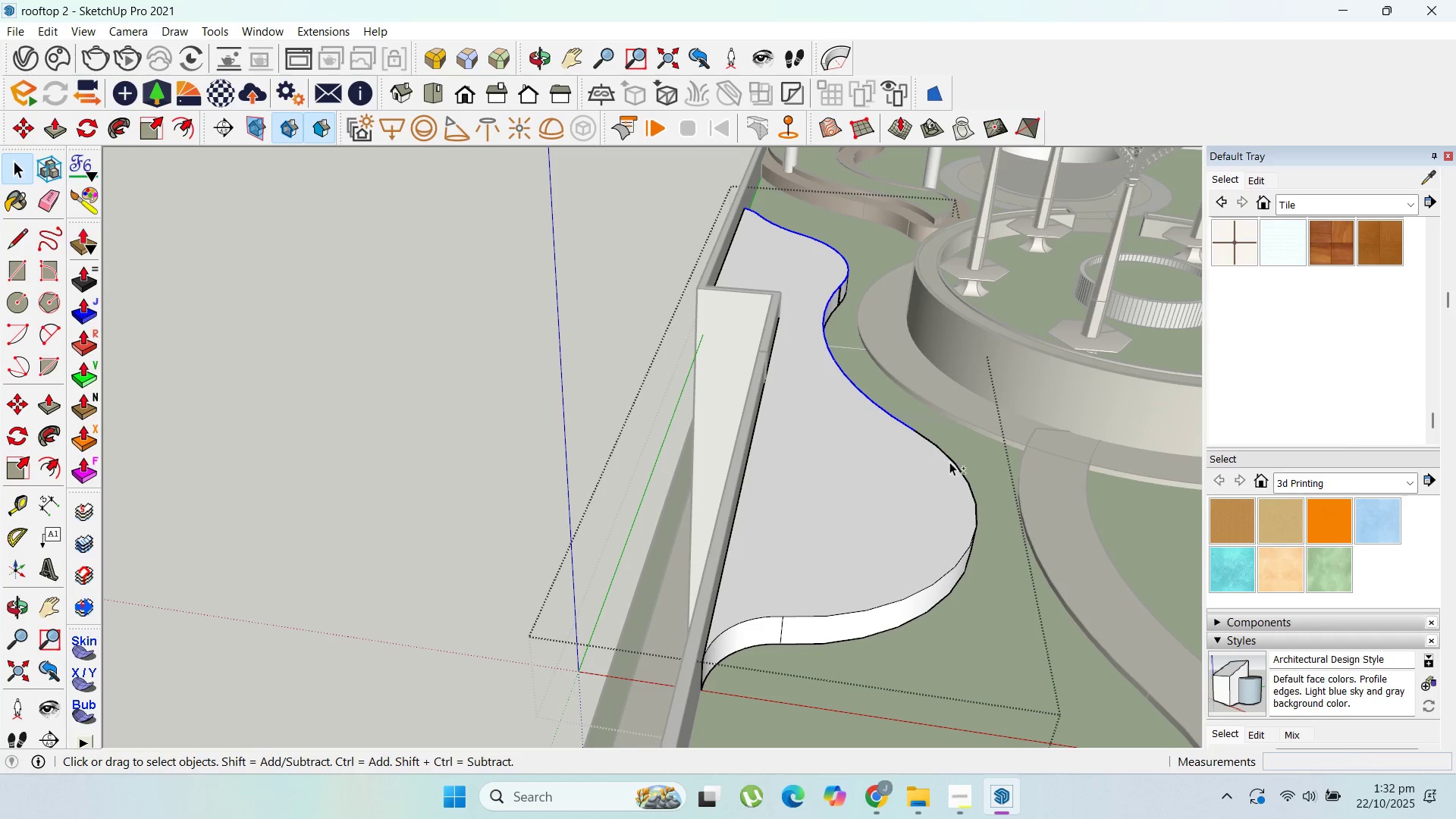 
hold_key(key=ShiftLeft, duration=1.52)
 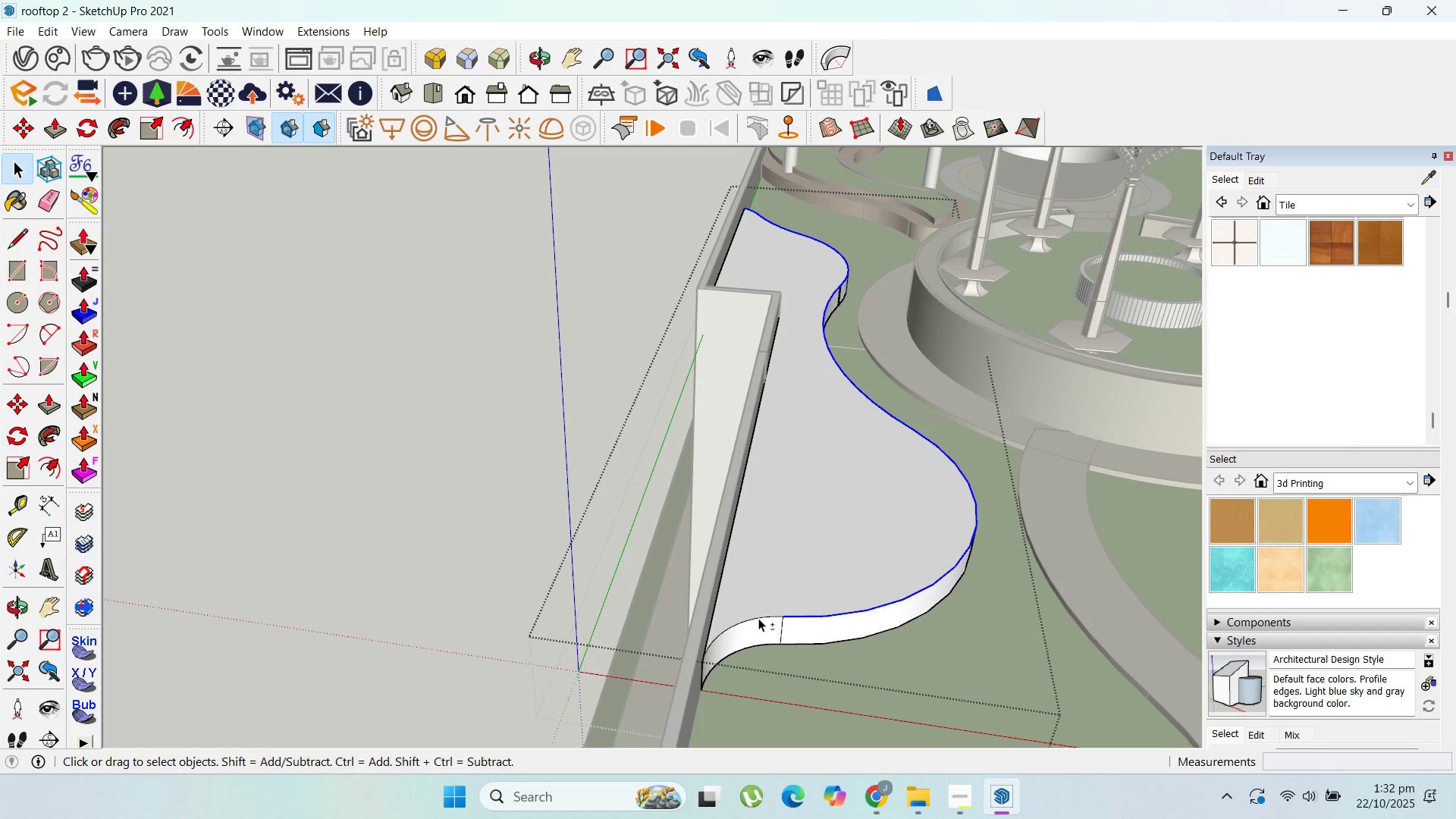 
hold_key(key=ShiftLeft, duration=1.1)
left_click([758, 618])
 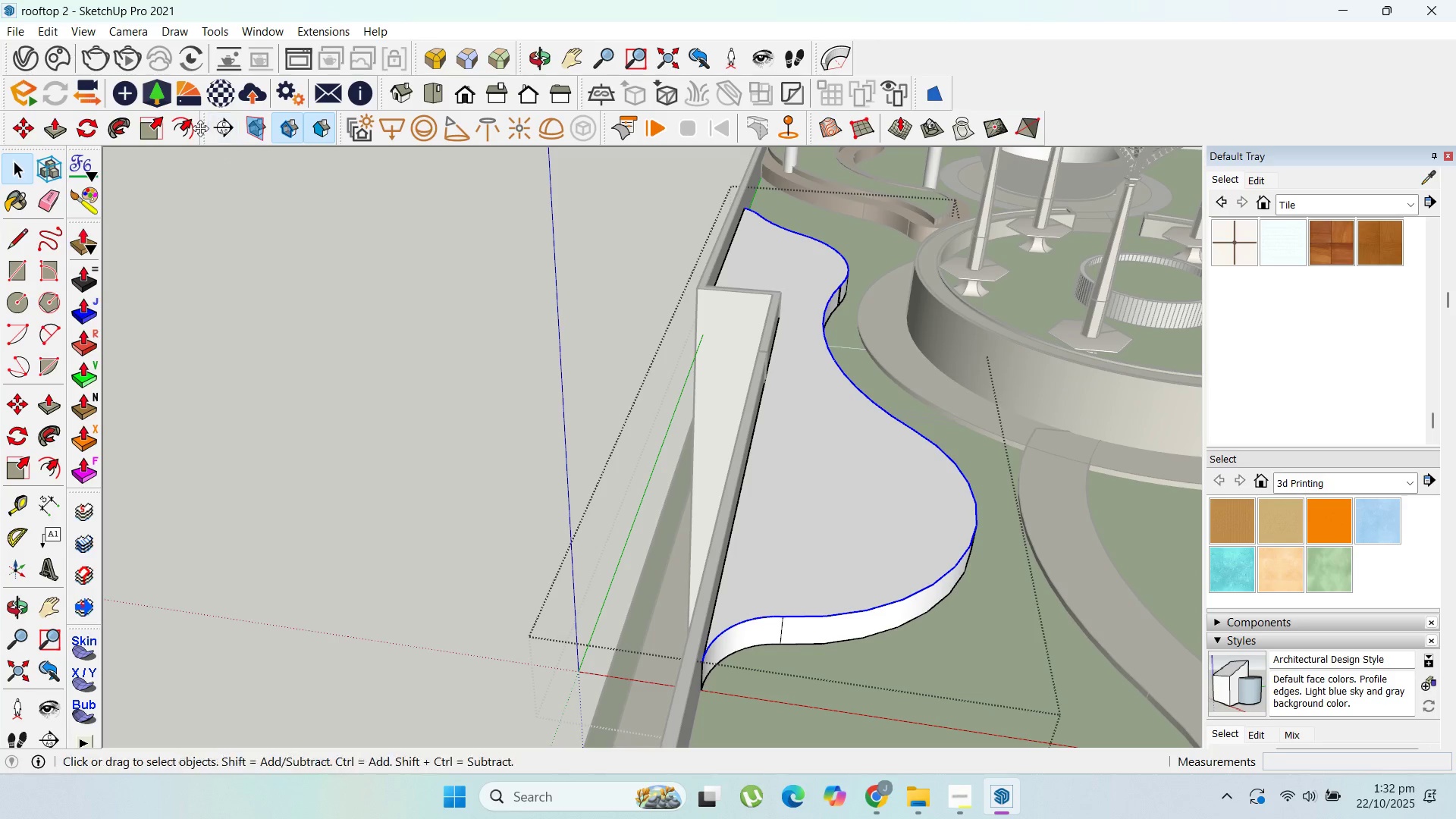 
left_click([178, 133])
 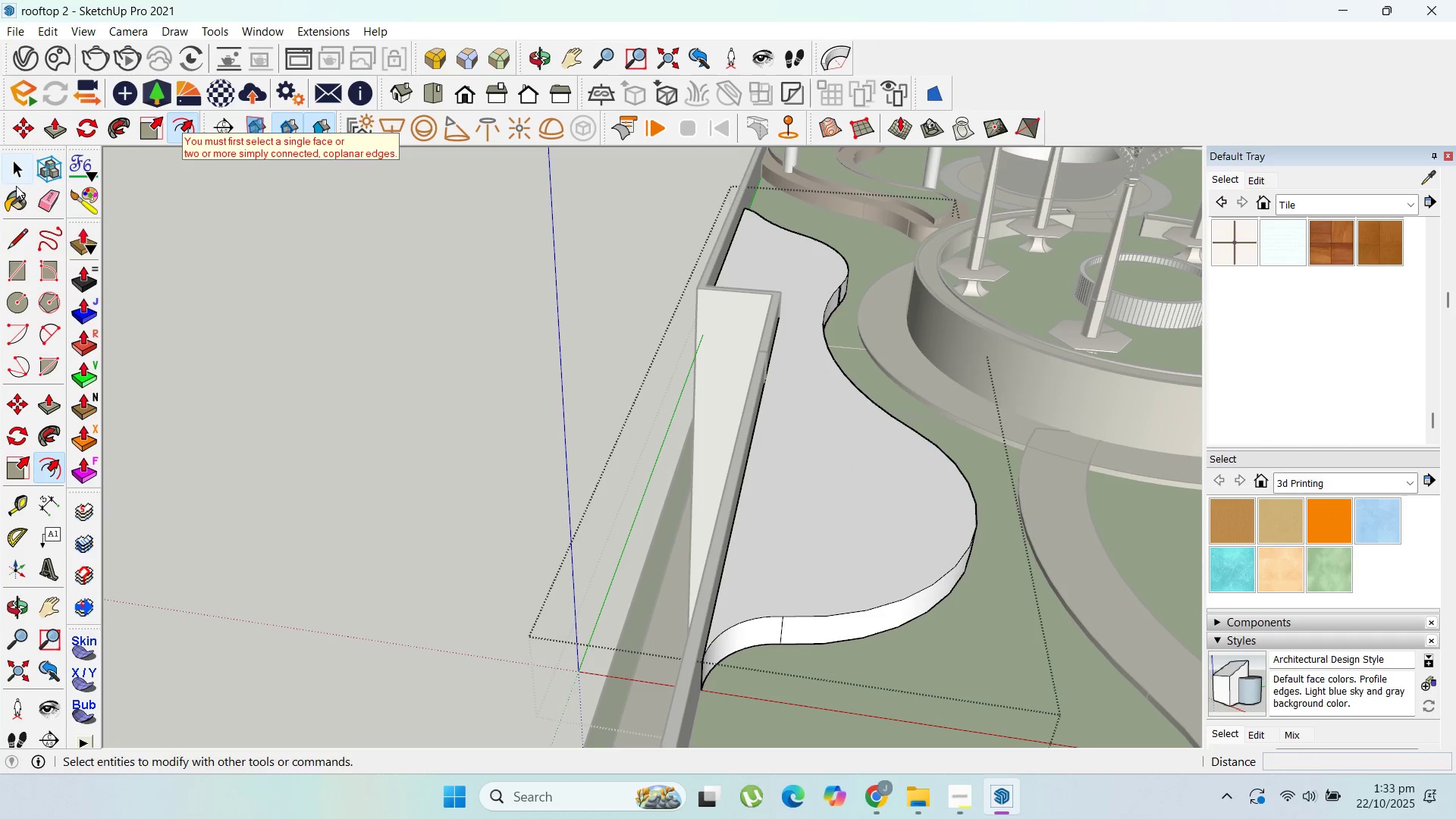 
left_click([15, 177])
 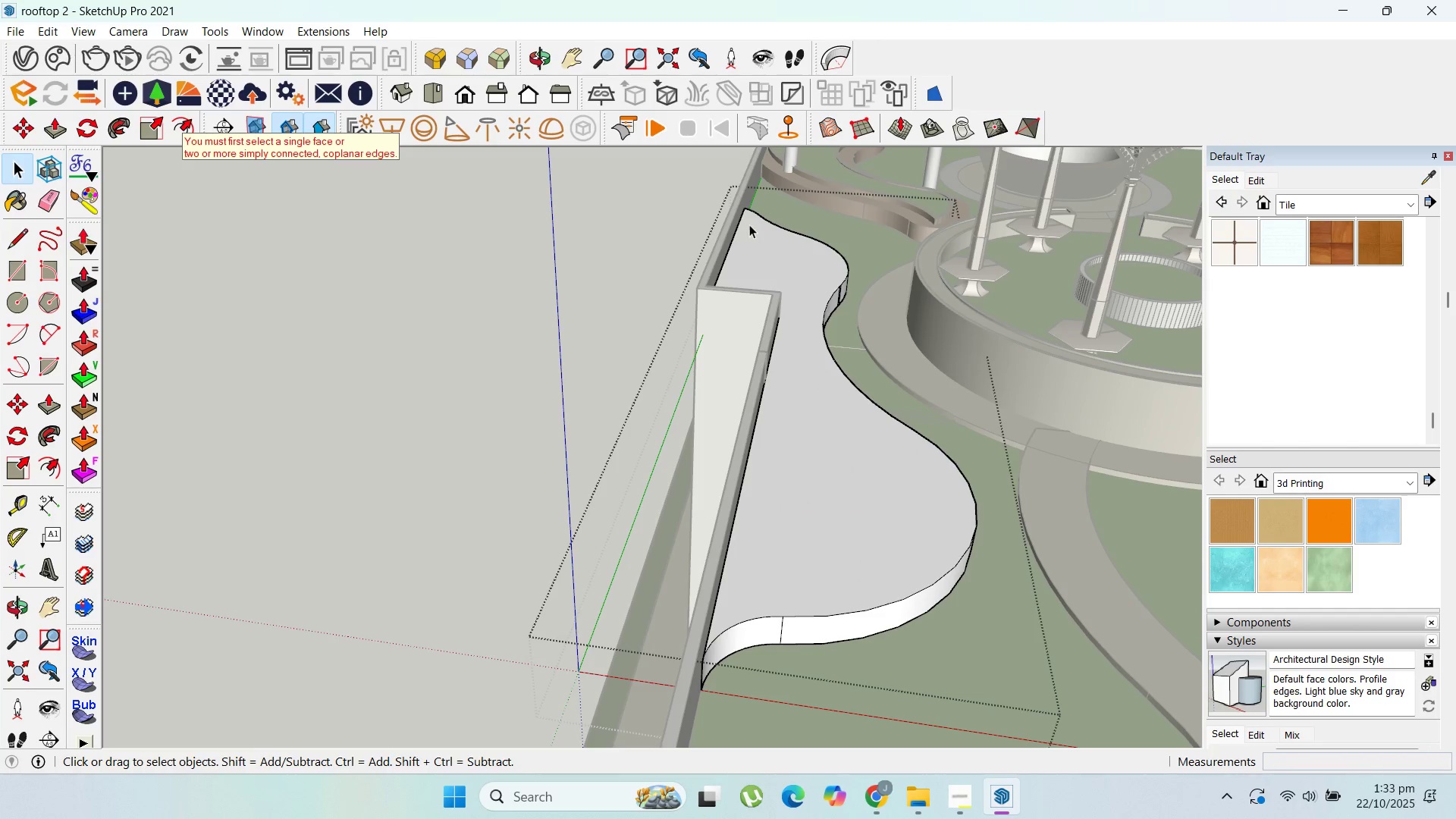 
left_click([761, 220])
 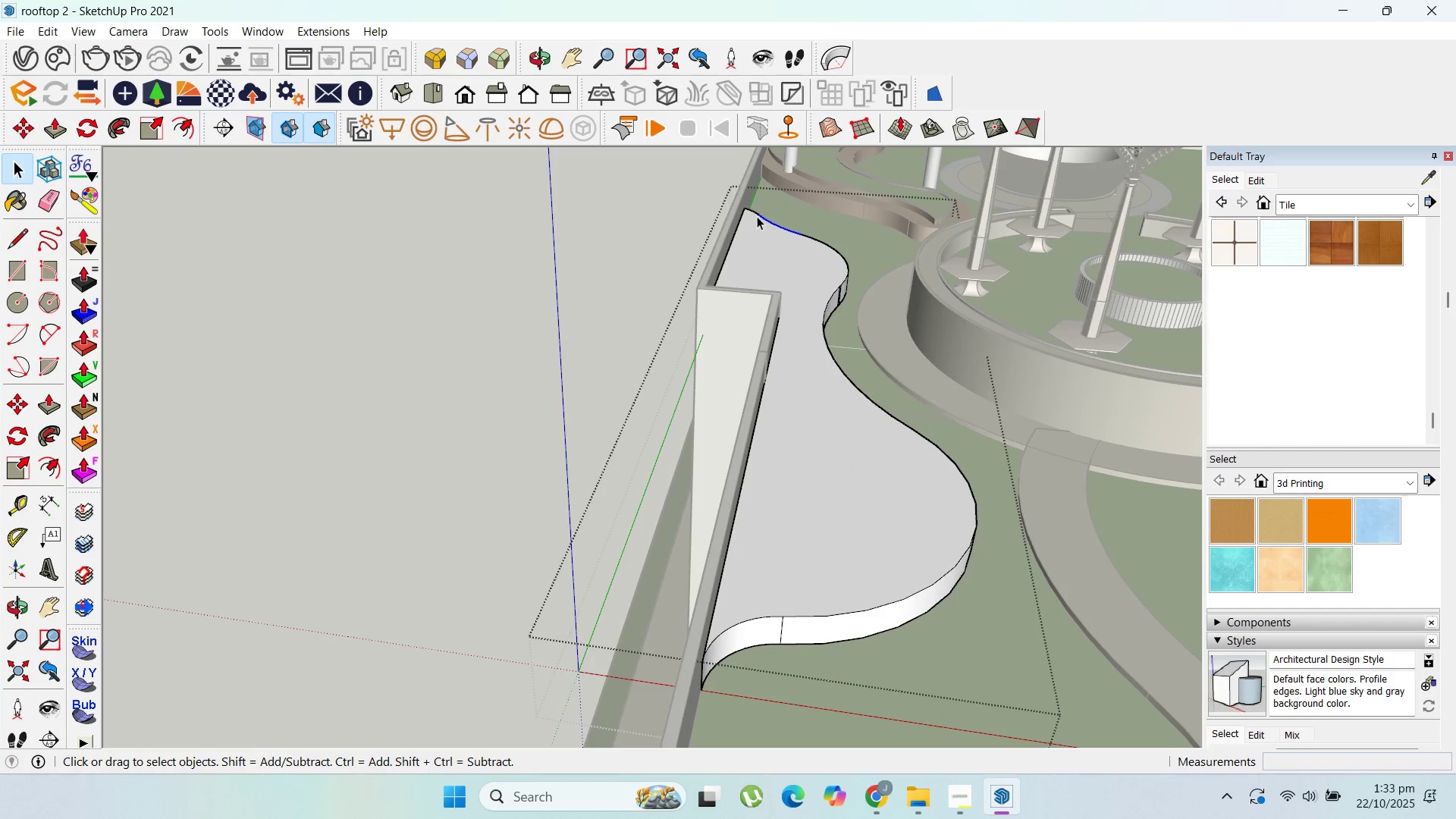 
hold_key(key=ShiftLeft, duration=1.52)
left_click([752, 213])
 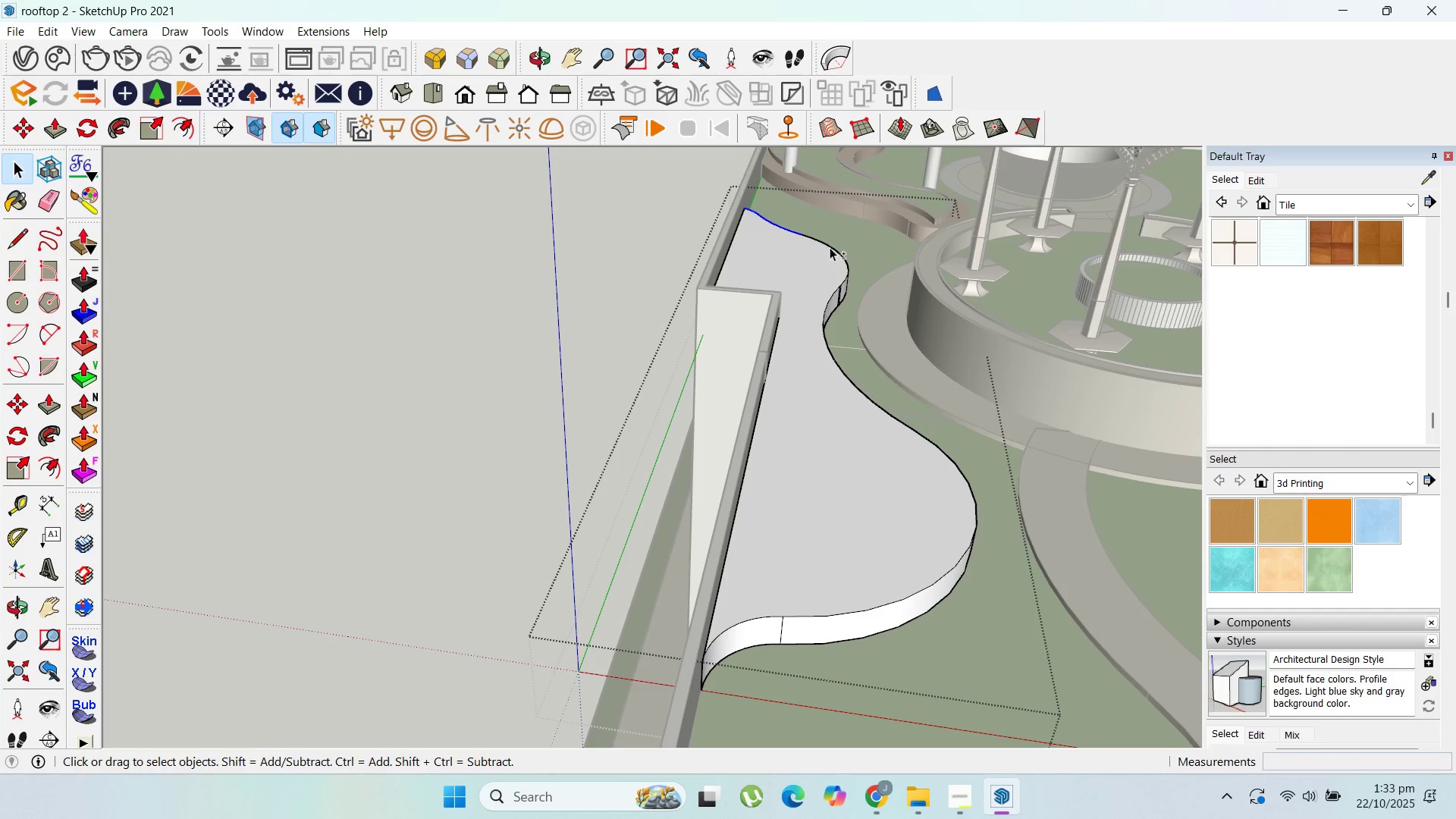 
left_click([830, 247])
 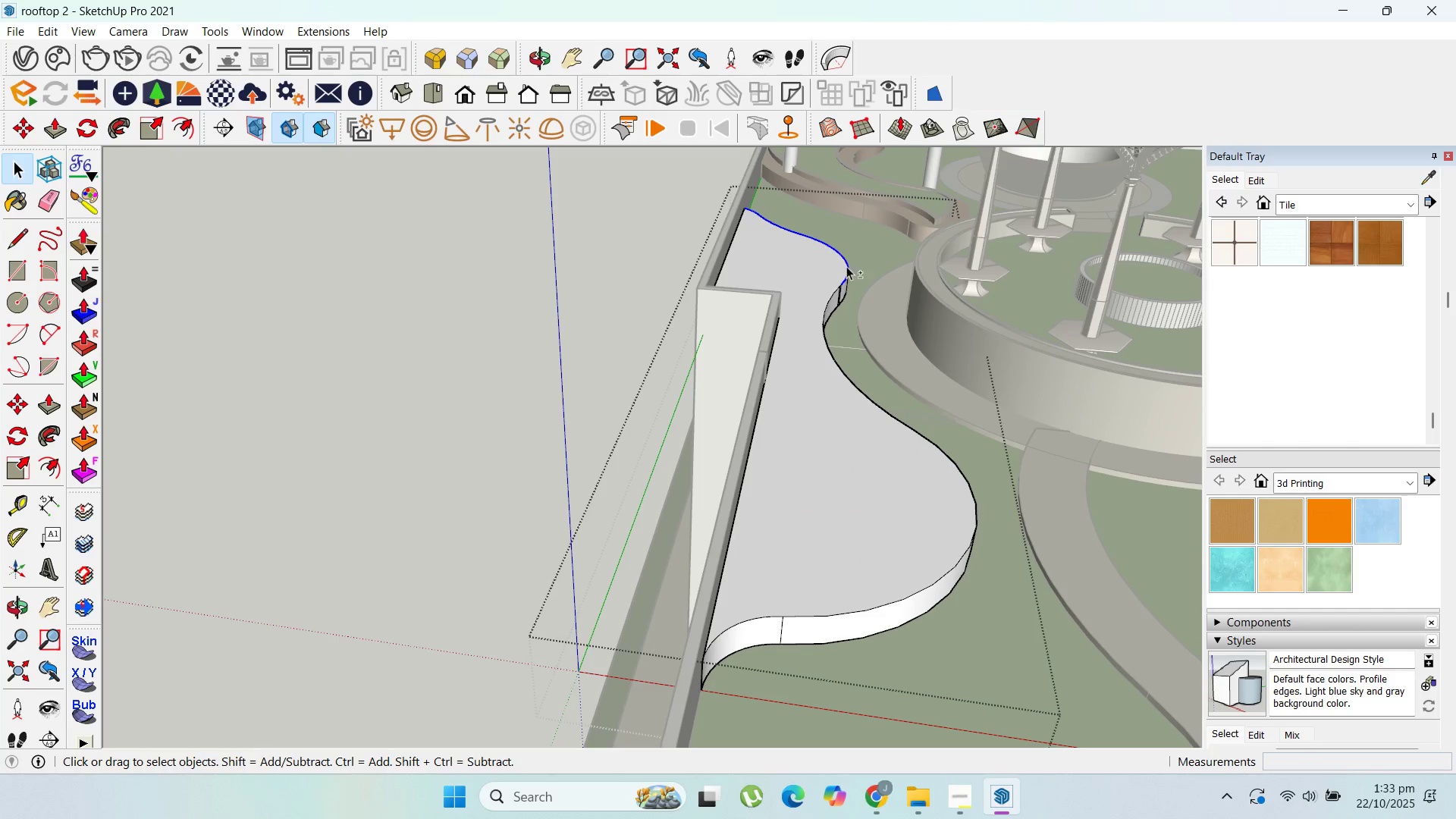 
hold_key(key=ShiftLeft, duration=1.5)
left_click([831, 296])
 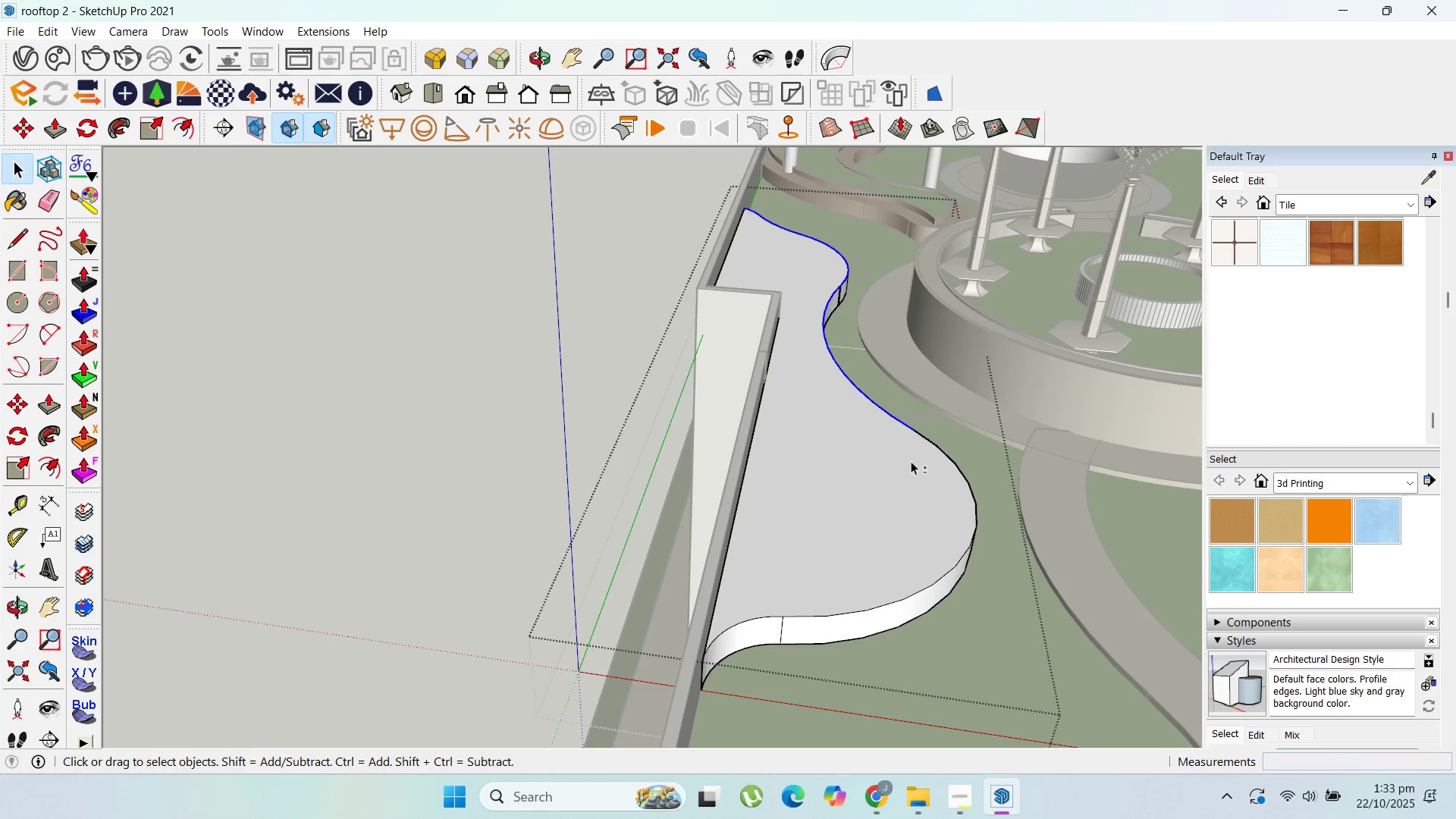 
hold_key(key=ShiftLeft, duration=1.5)
 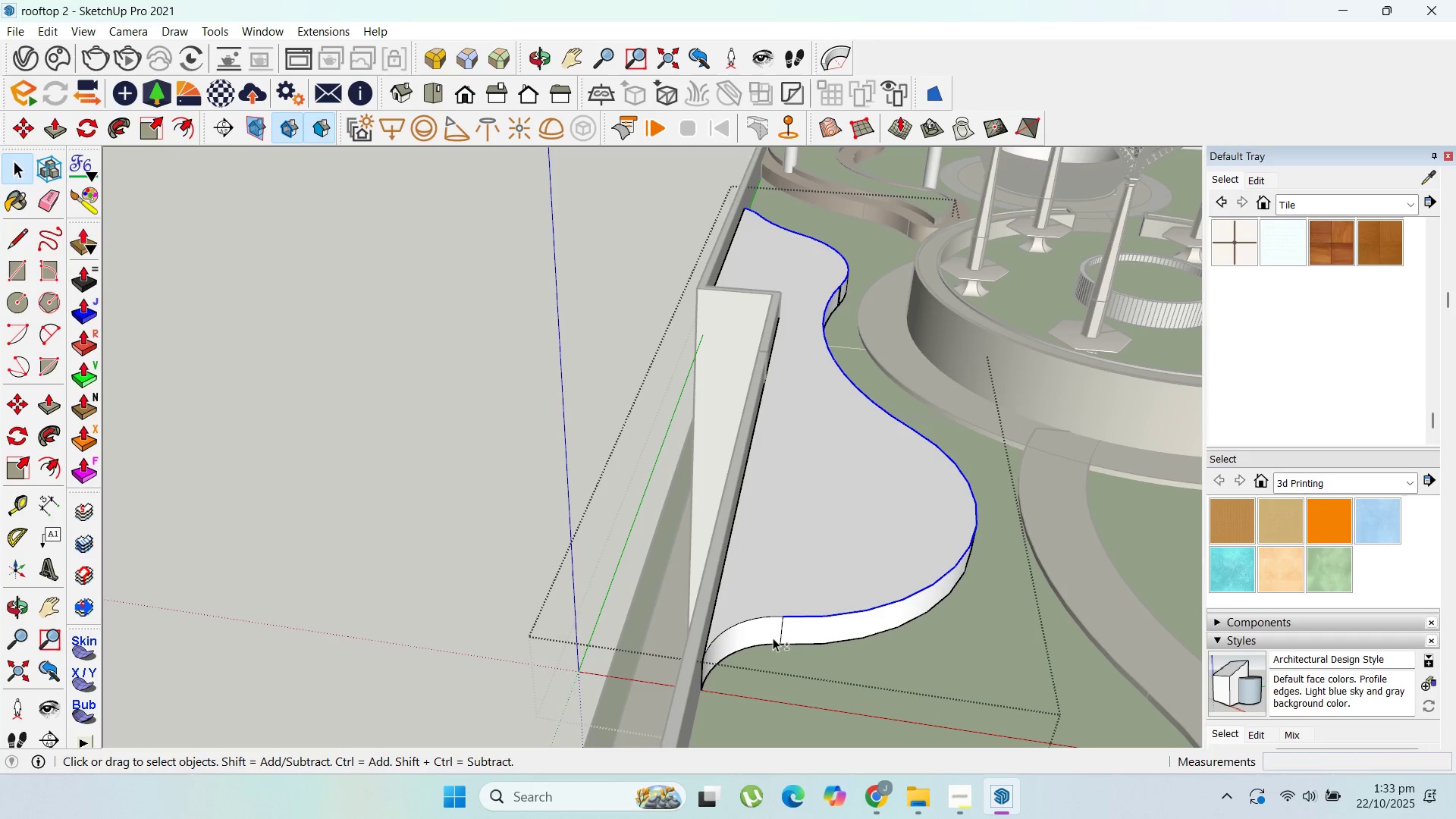 
hold_key(key=ShiftLeft, duration=1.19)
left_click([744, 620])
 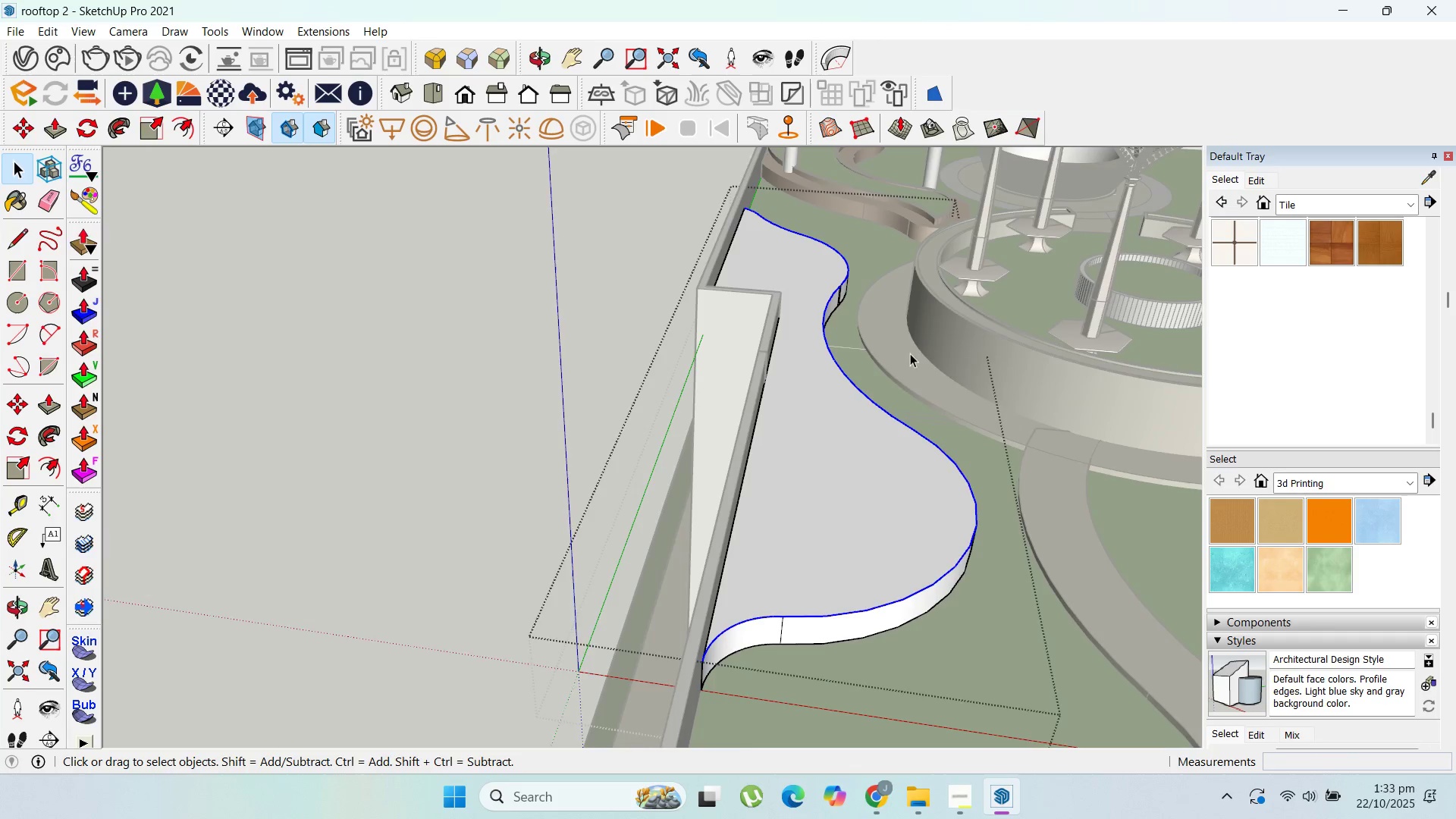 
scroll: coordinate [900, 360], scroll_direction: up, amount: 4.0
 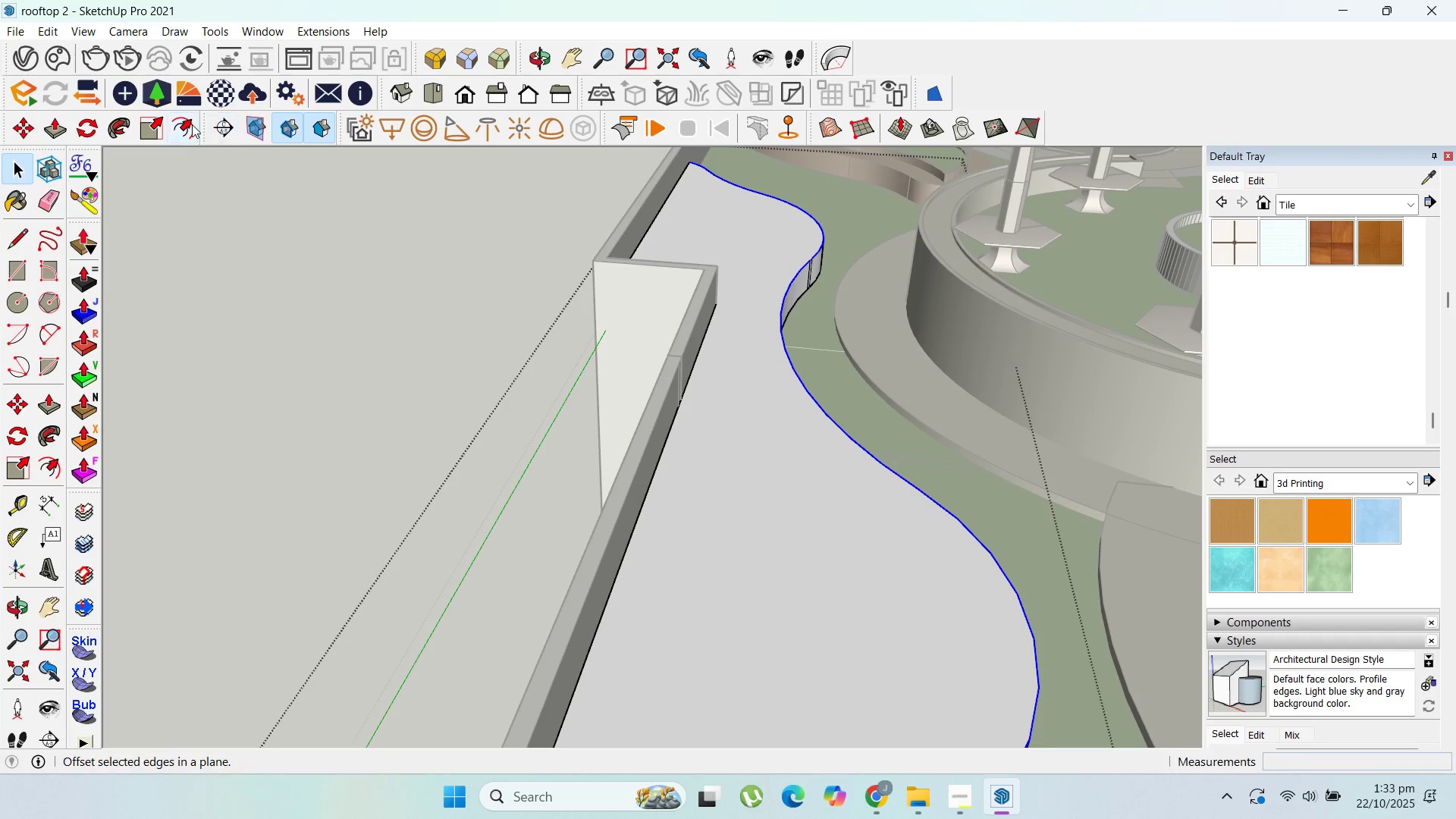 
left_click([183, 121])
 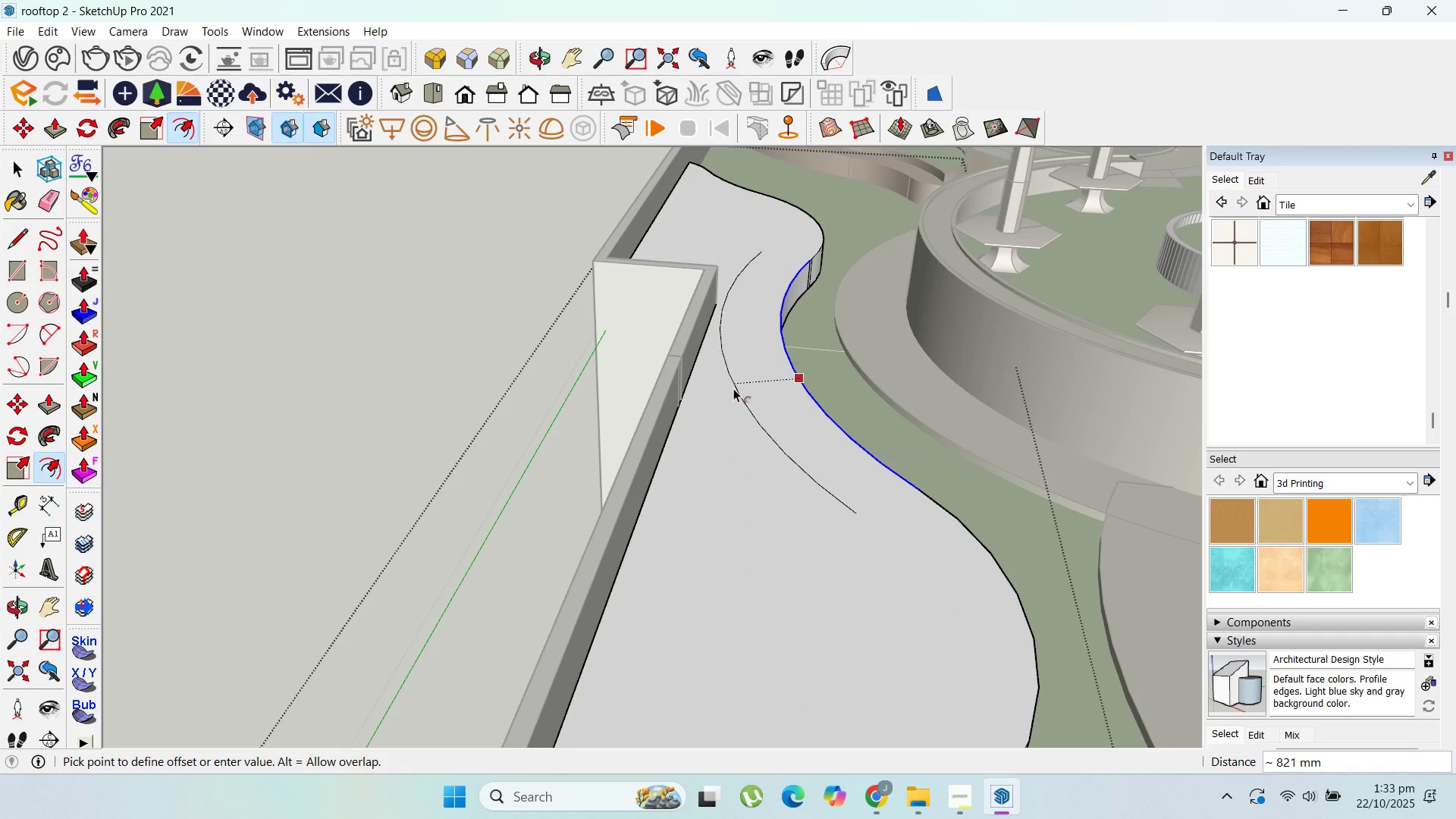 
key(Control+Z)
 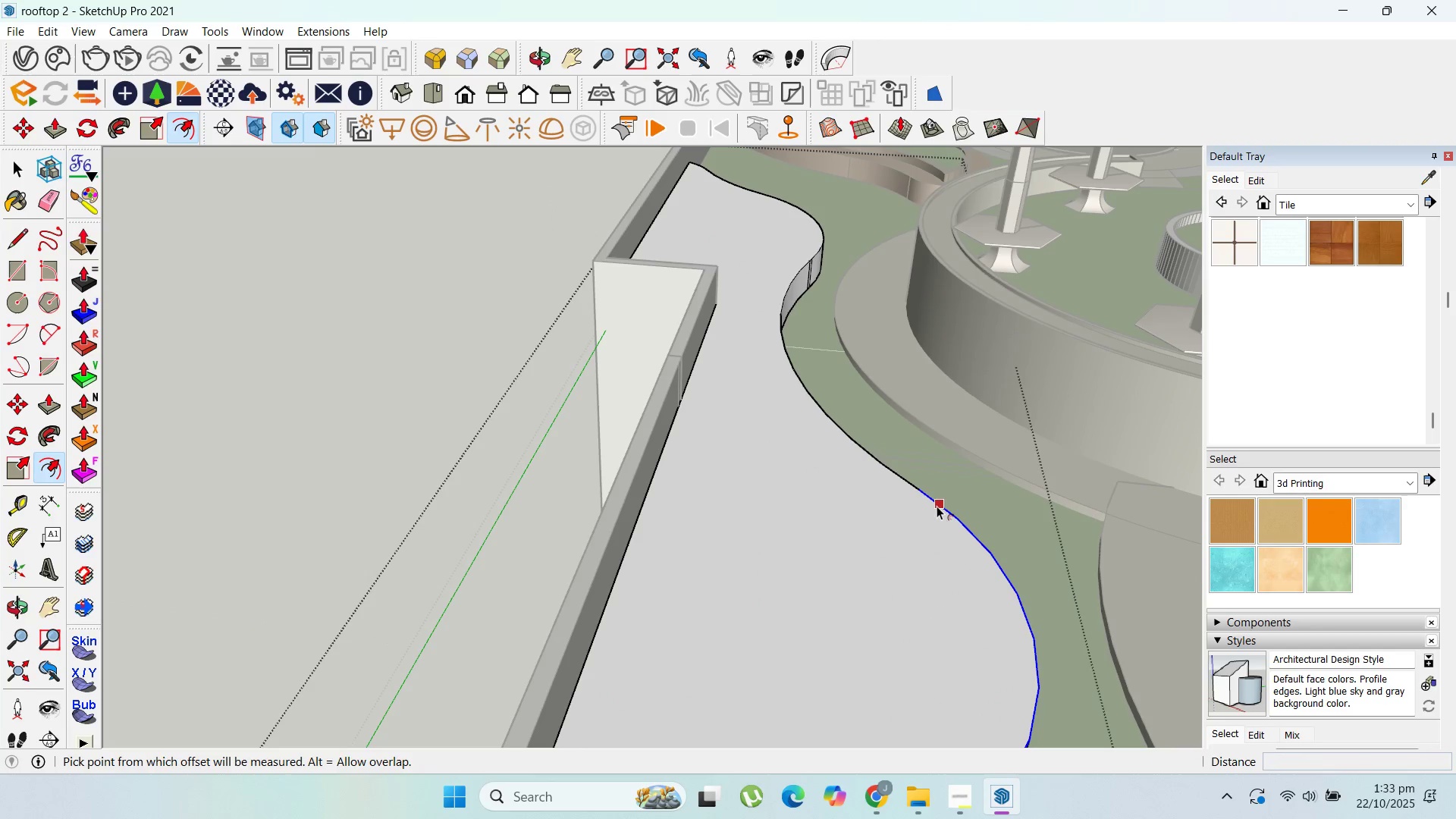 
mouse_move([832, 438])
 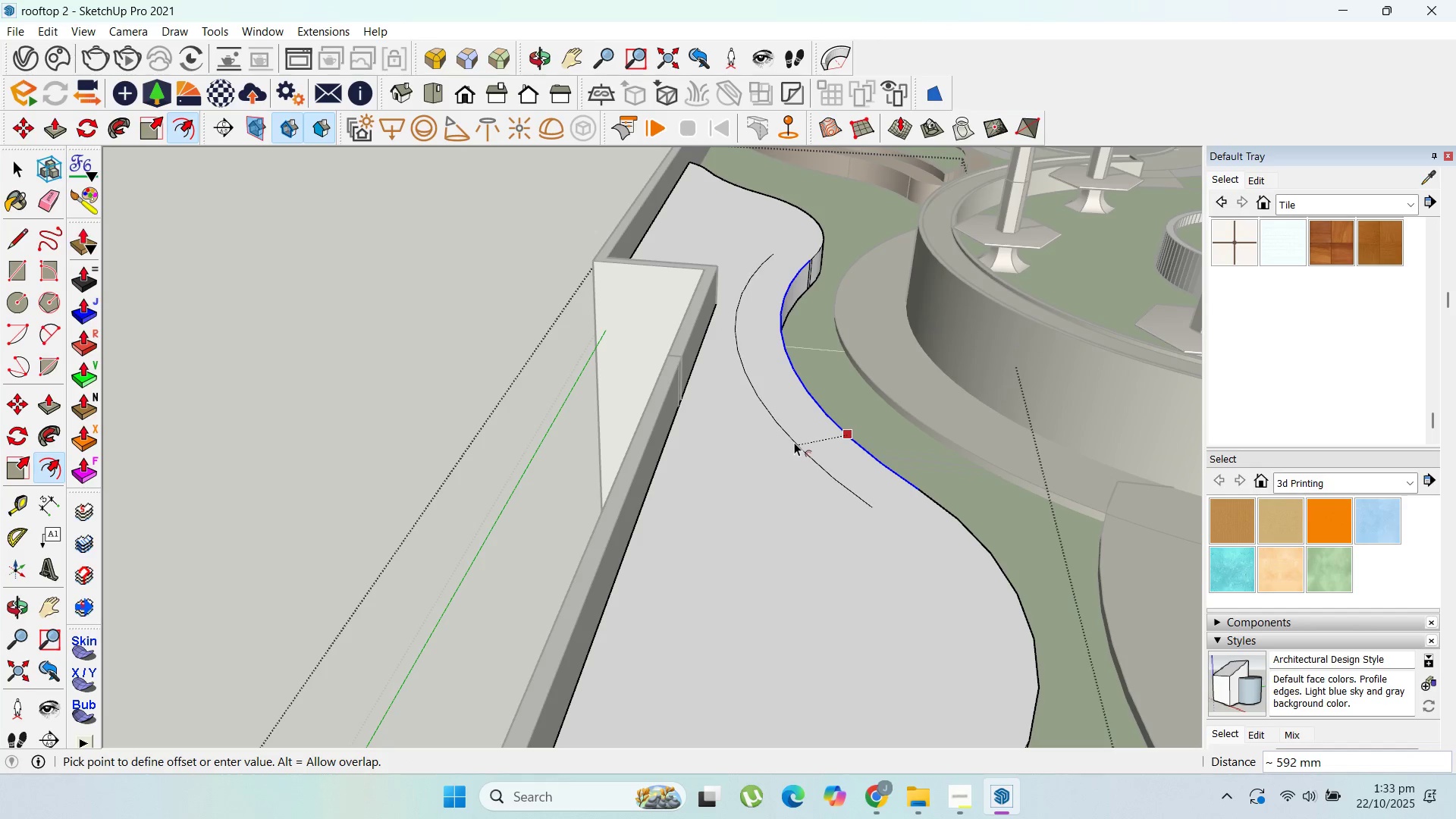 
type(500)
 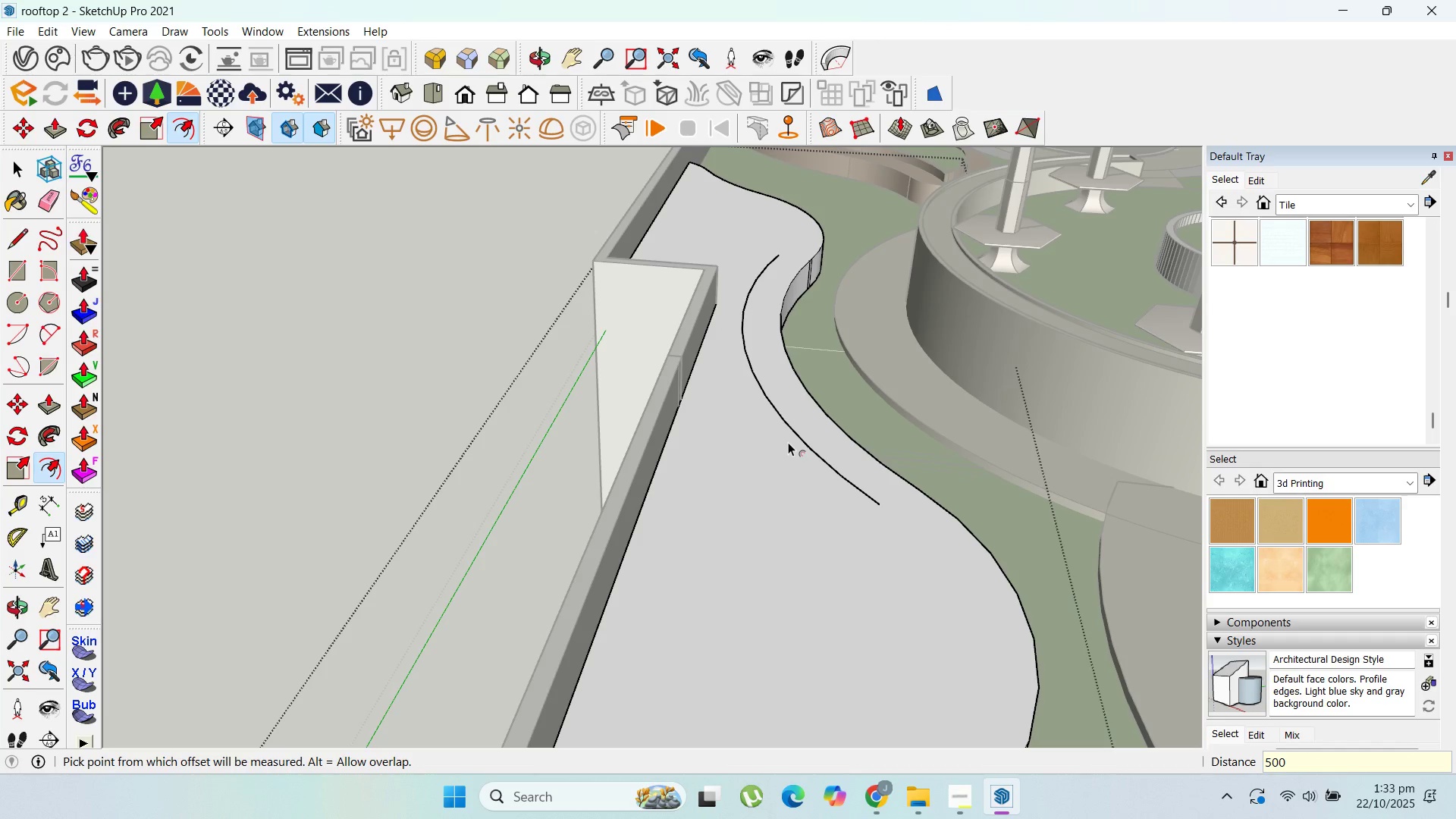 
key(Enter)
 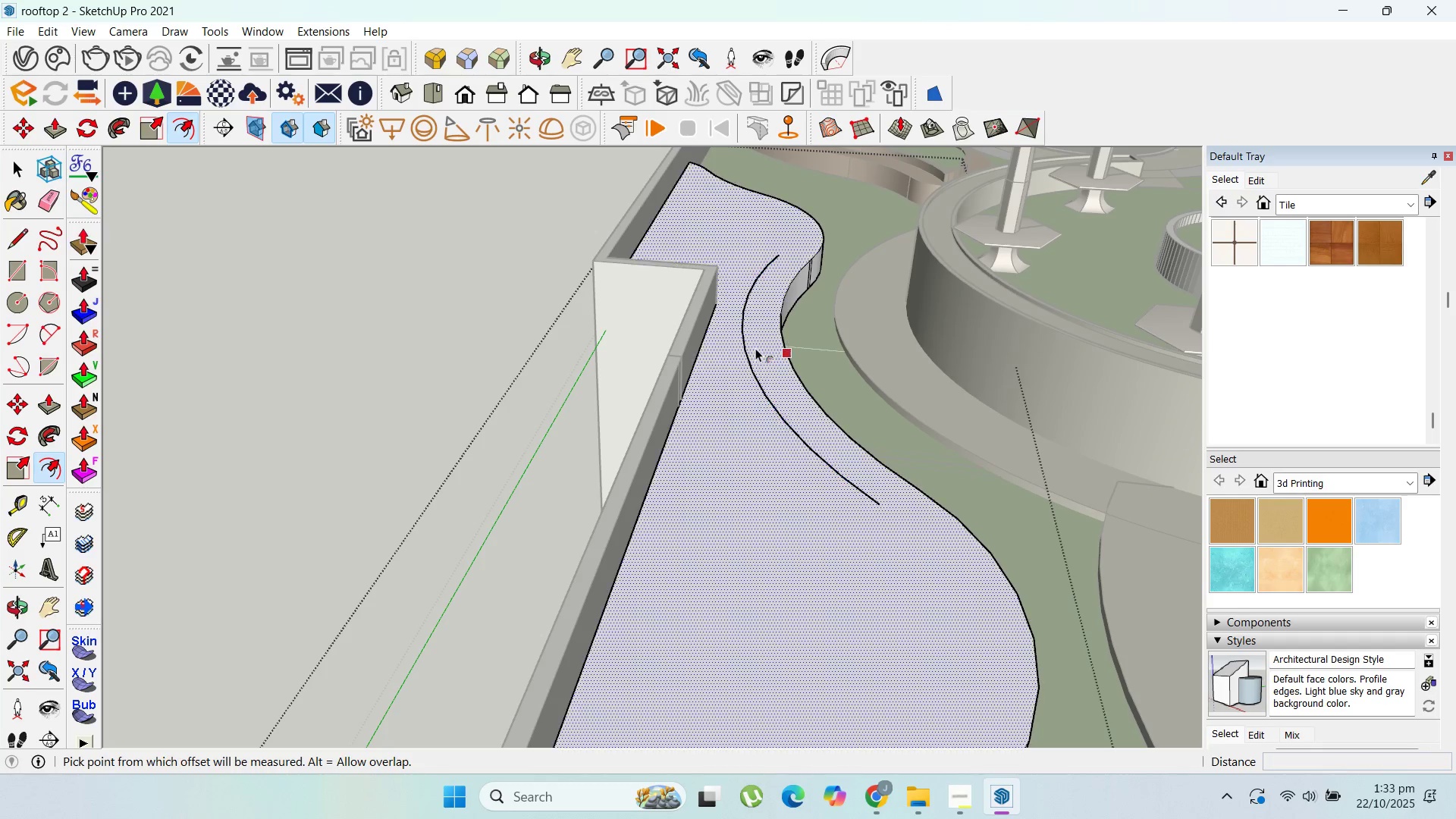 
scroll: coordinate [765, 251], scroll_direction: down, amount: 4.0
 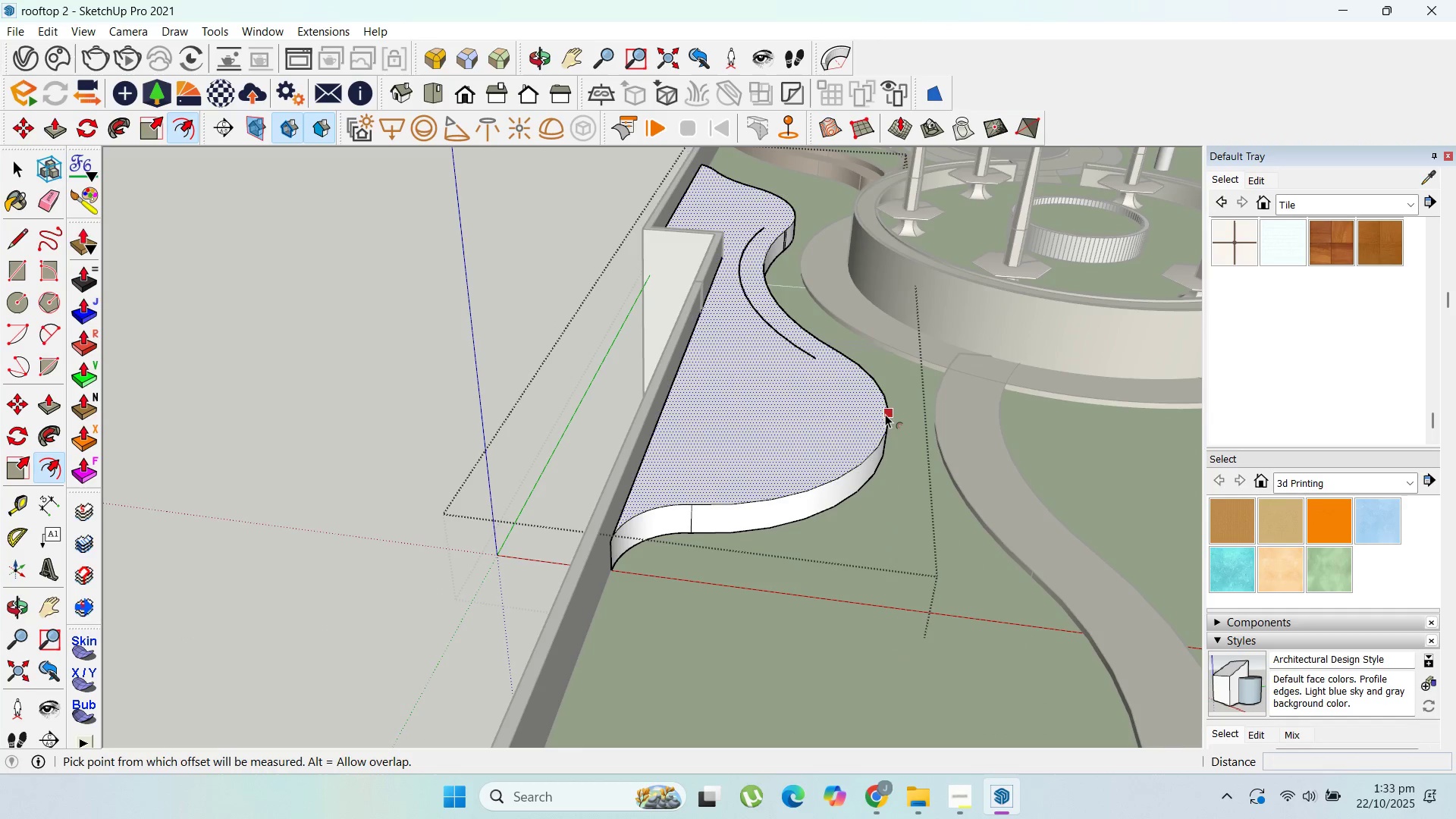 
key(Escape)
 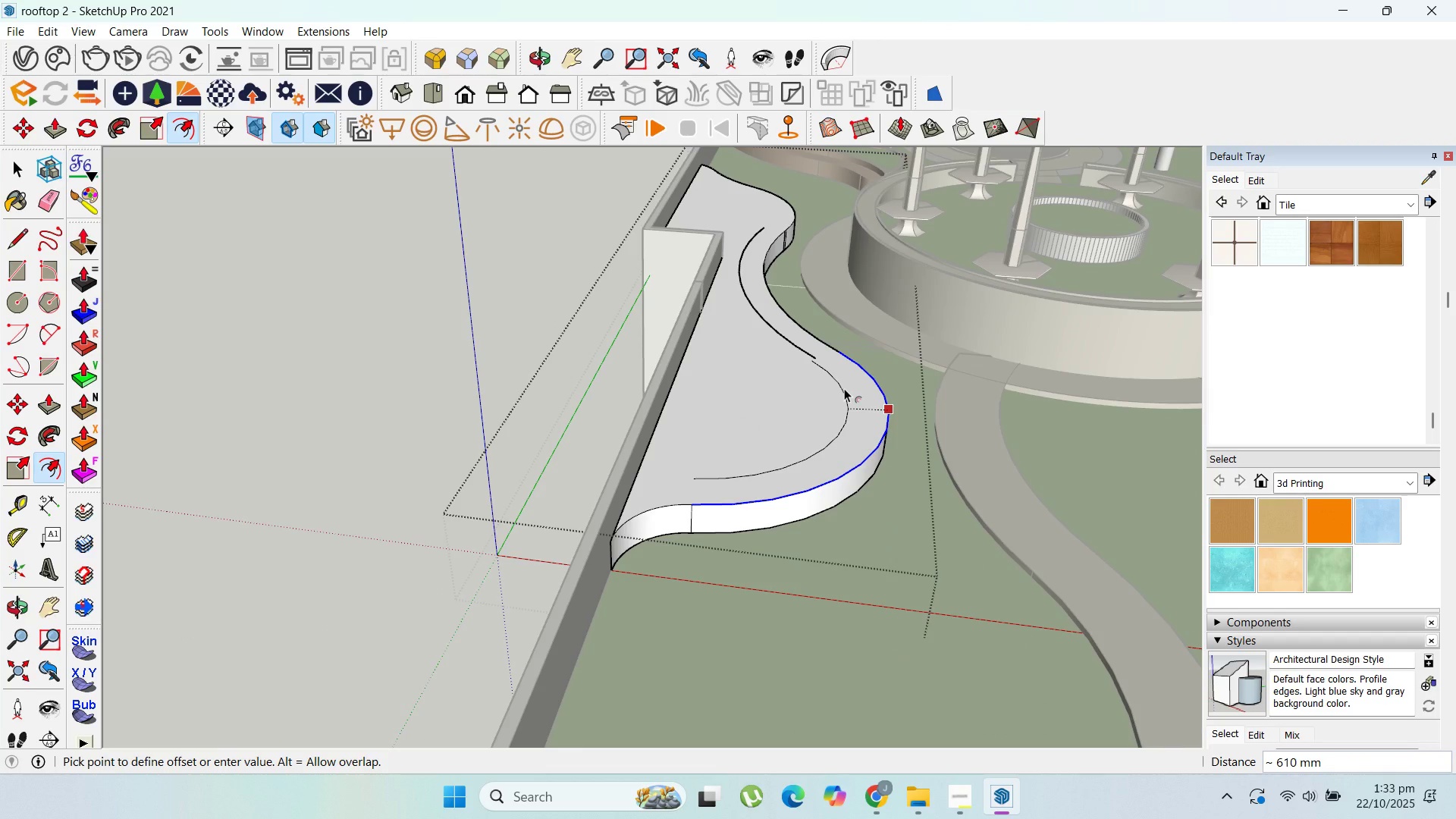 
type(500)
 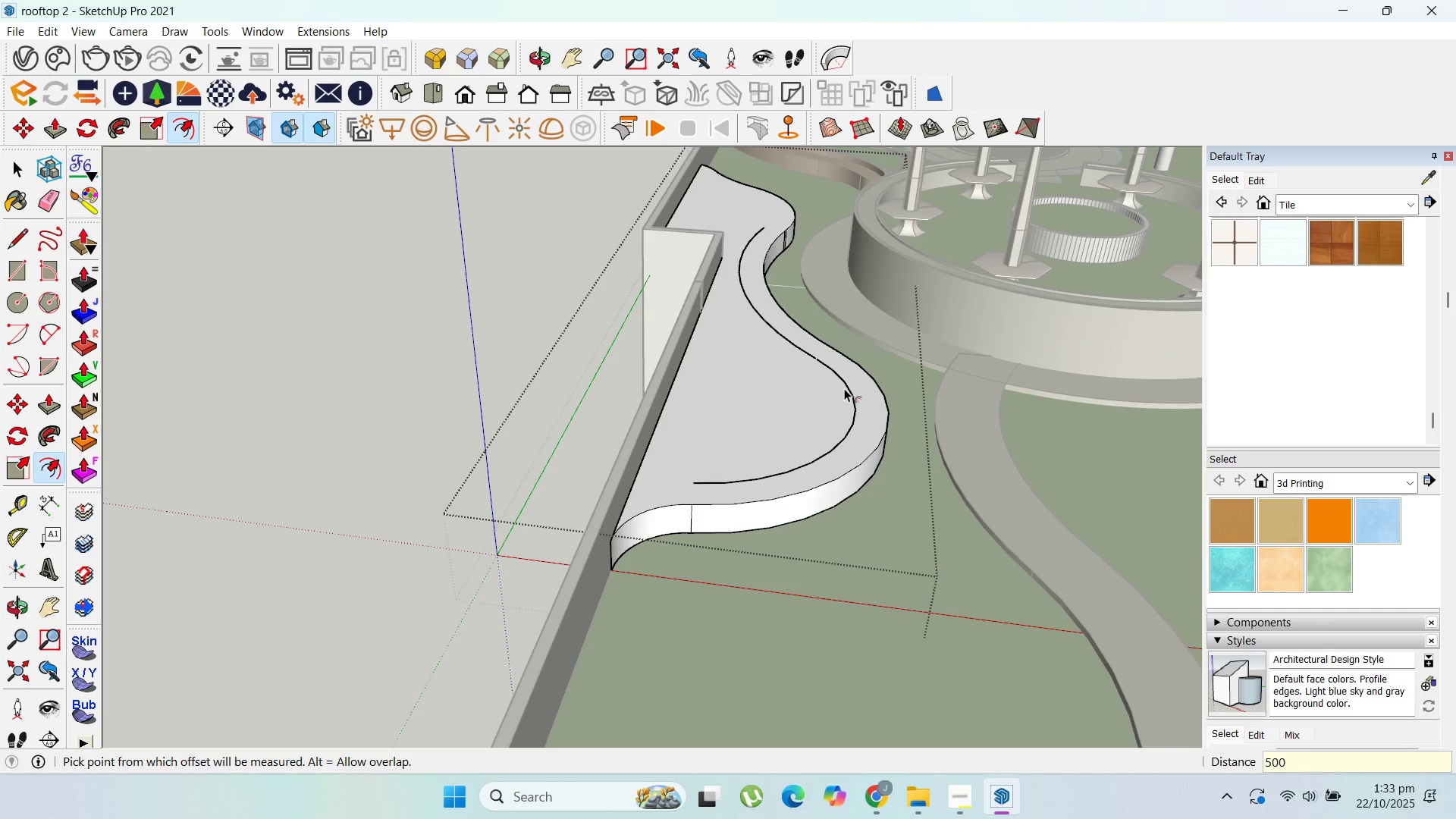 
key(Enter)
 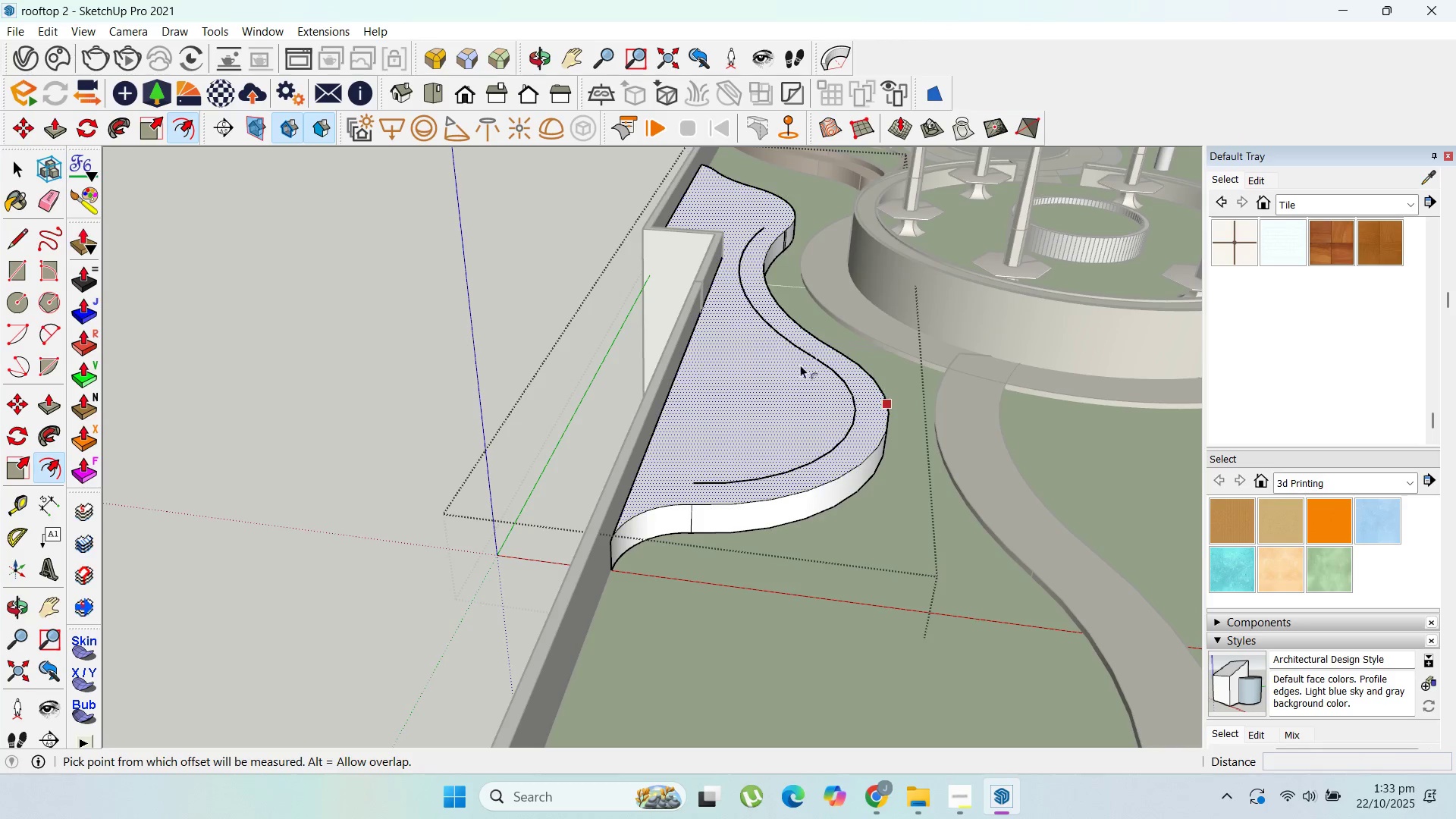 
scroll: coordinate [714, 360], scroll_direction: up, amount: 10.0
 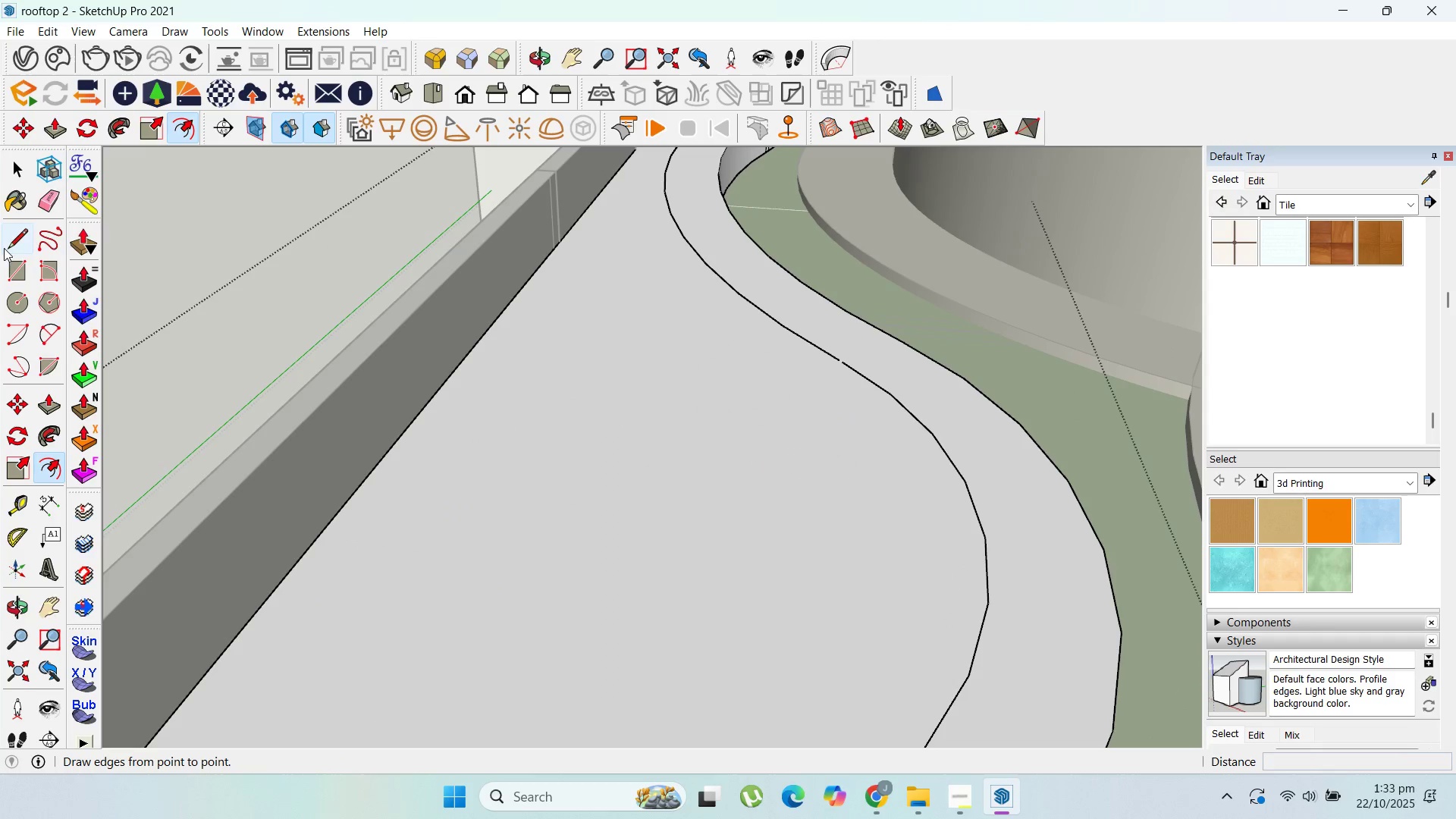 
left_click([3, 241])
 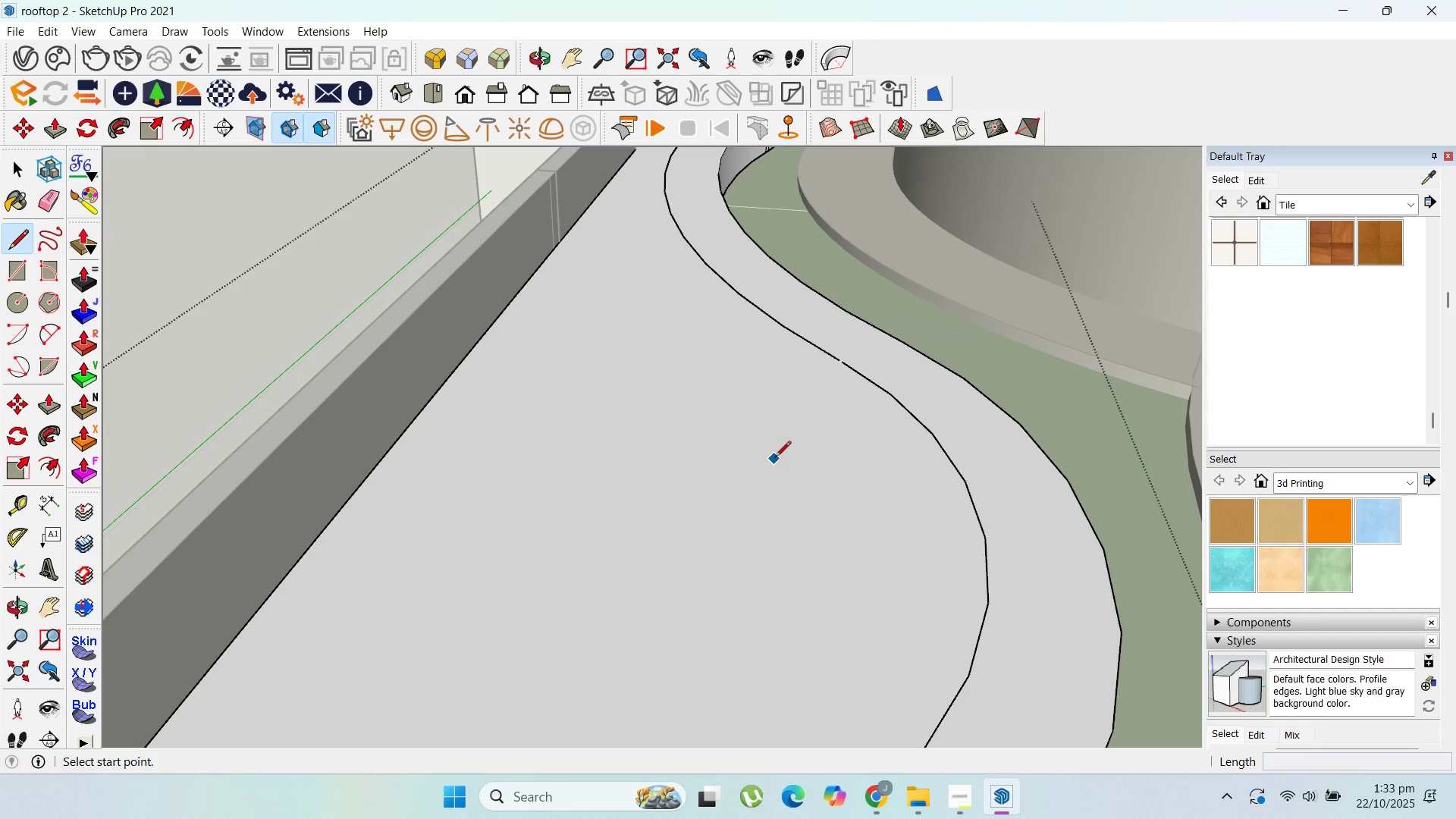 
scroll: coordinate [870, 319], scroll_direction: up, amount: 16.0
 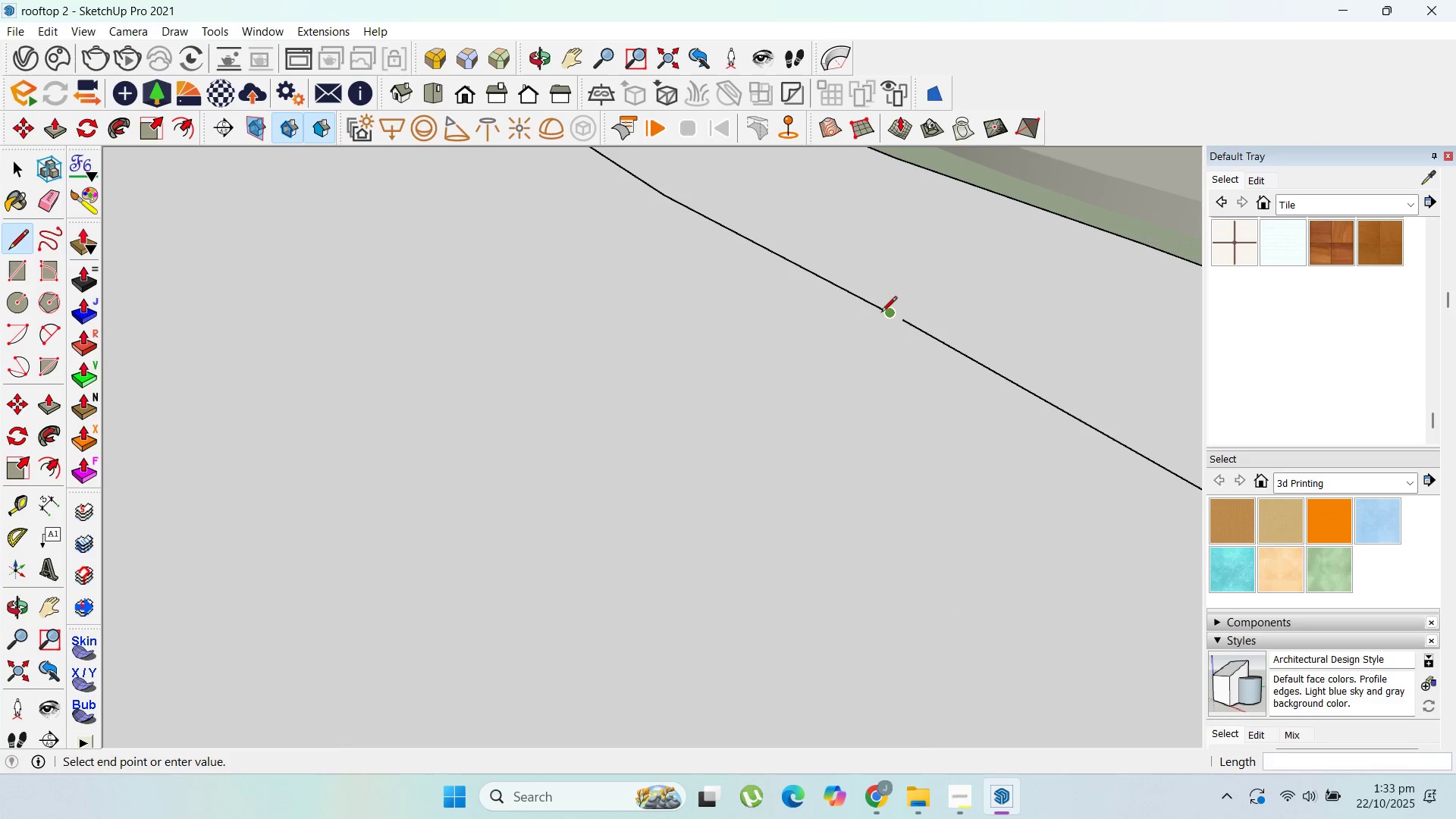 
left_click([881, 313])
 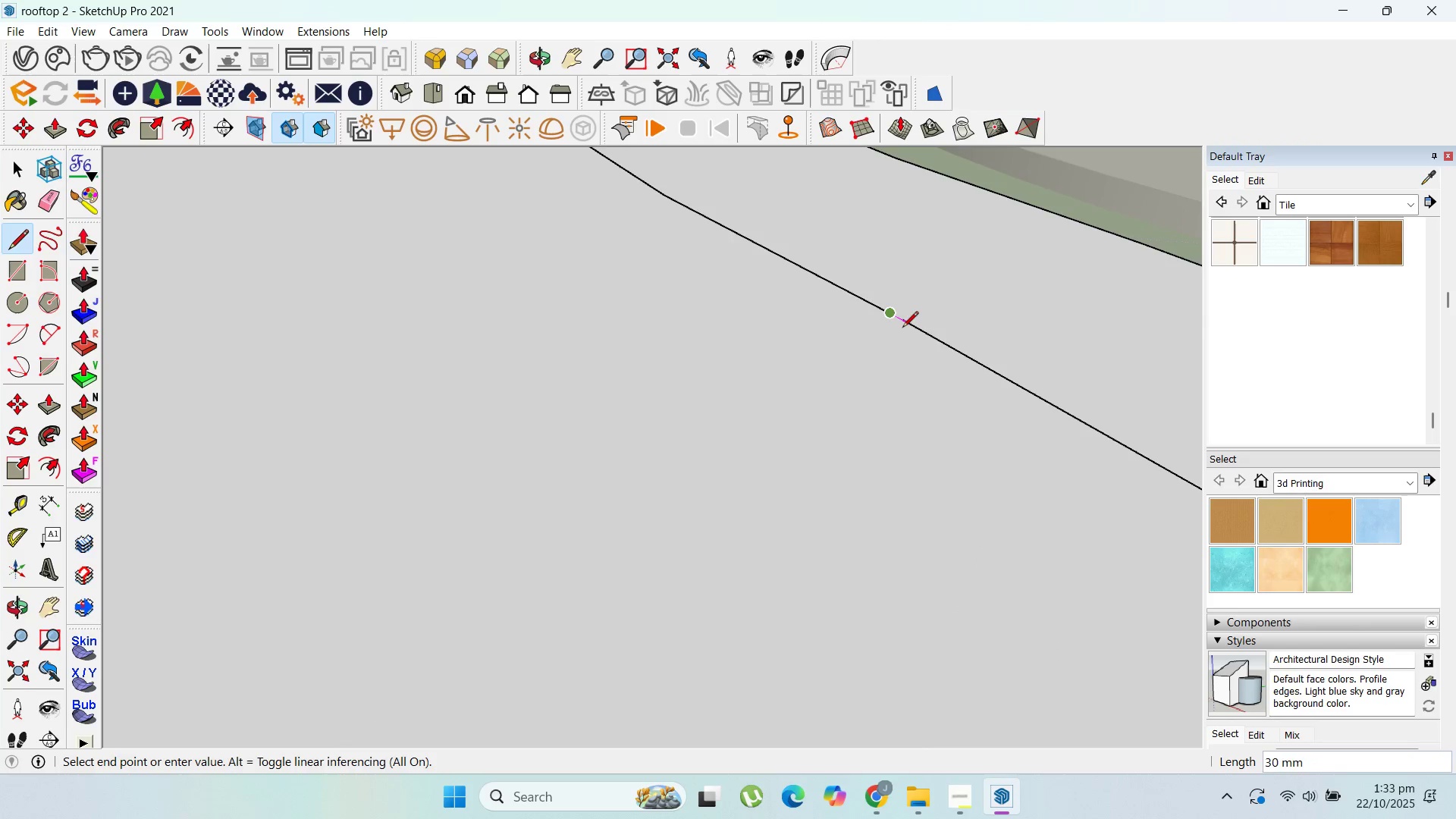 
scroll: coordinate [904, 328], scroll_direction: up, amount: 3.0
 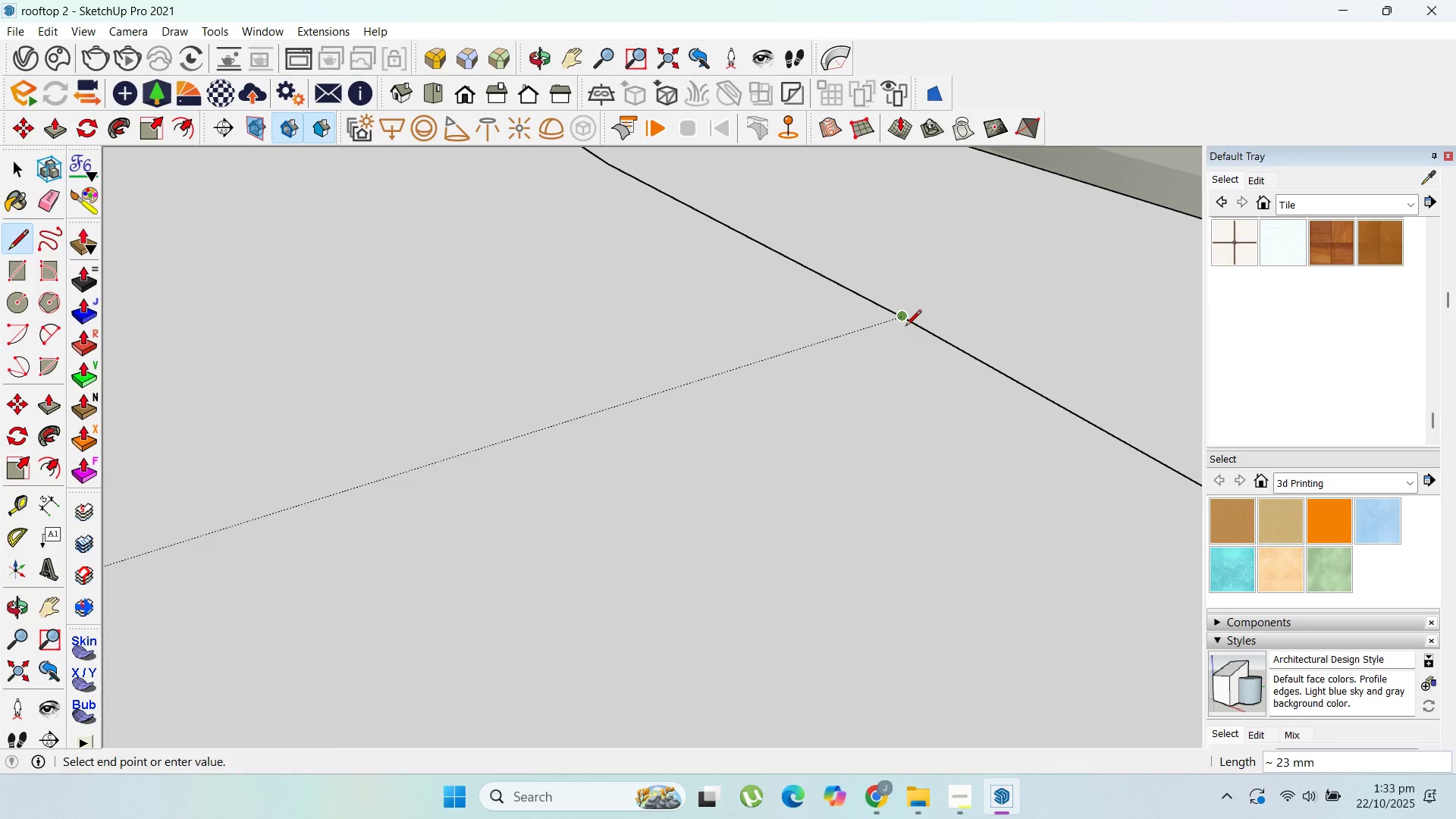 
left_click([905, 327])
 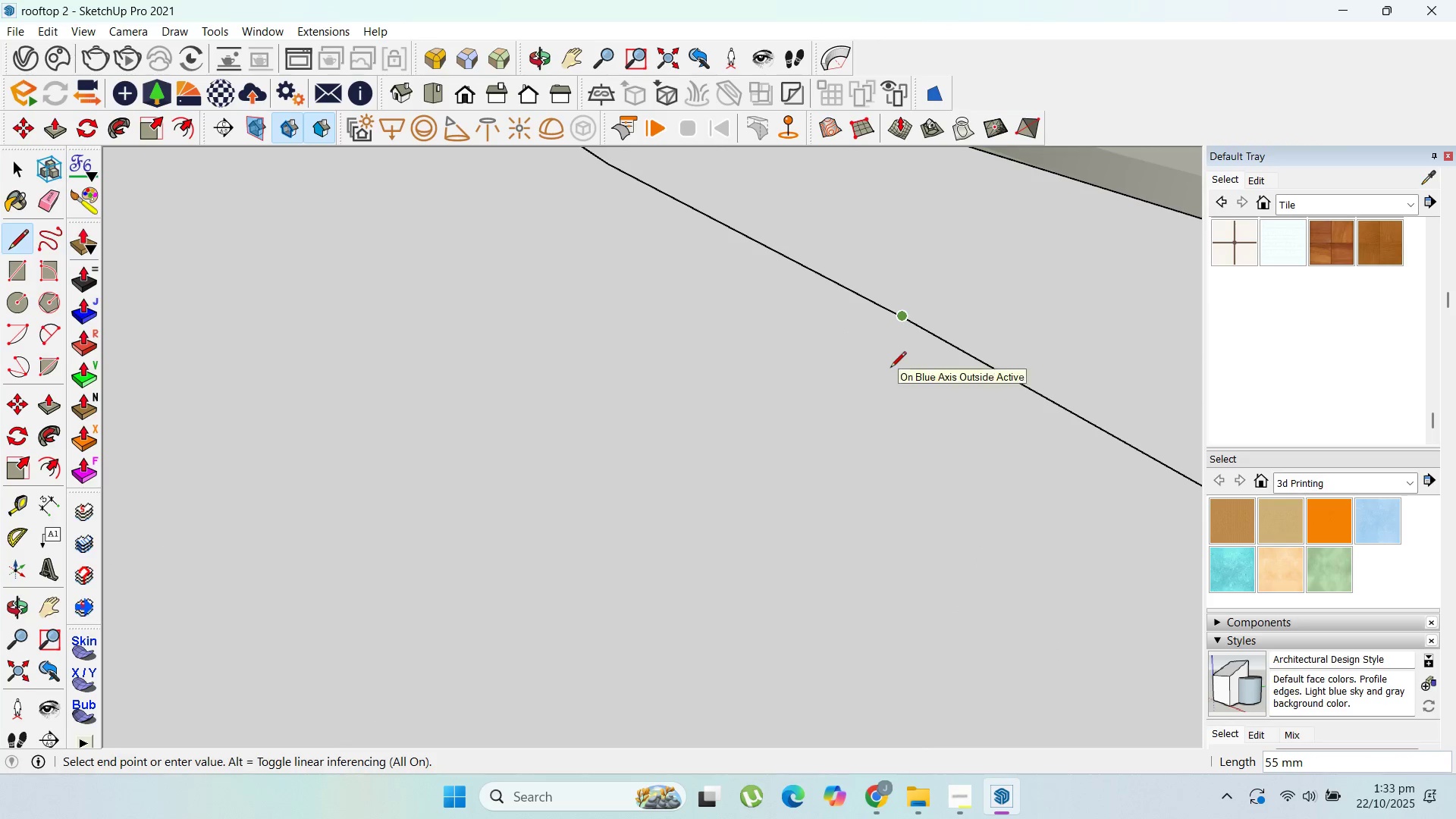 
mouse_move([878, 342])
 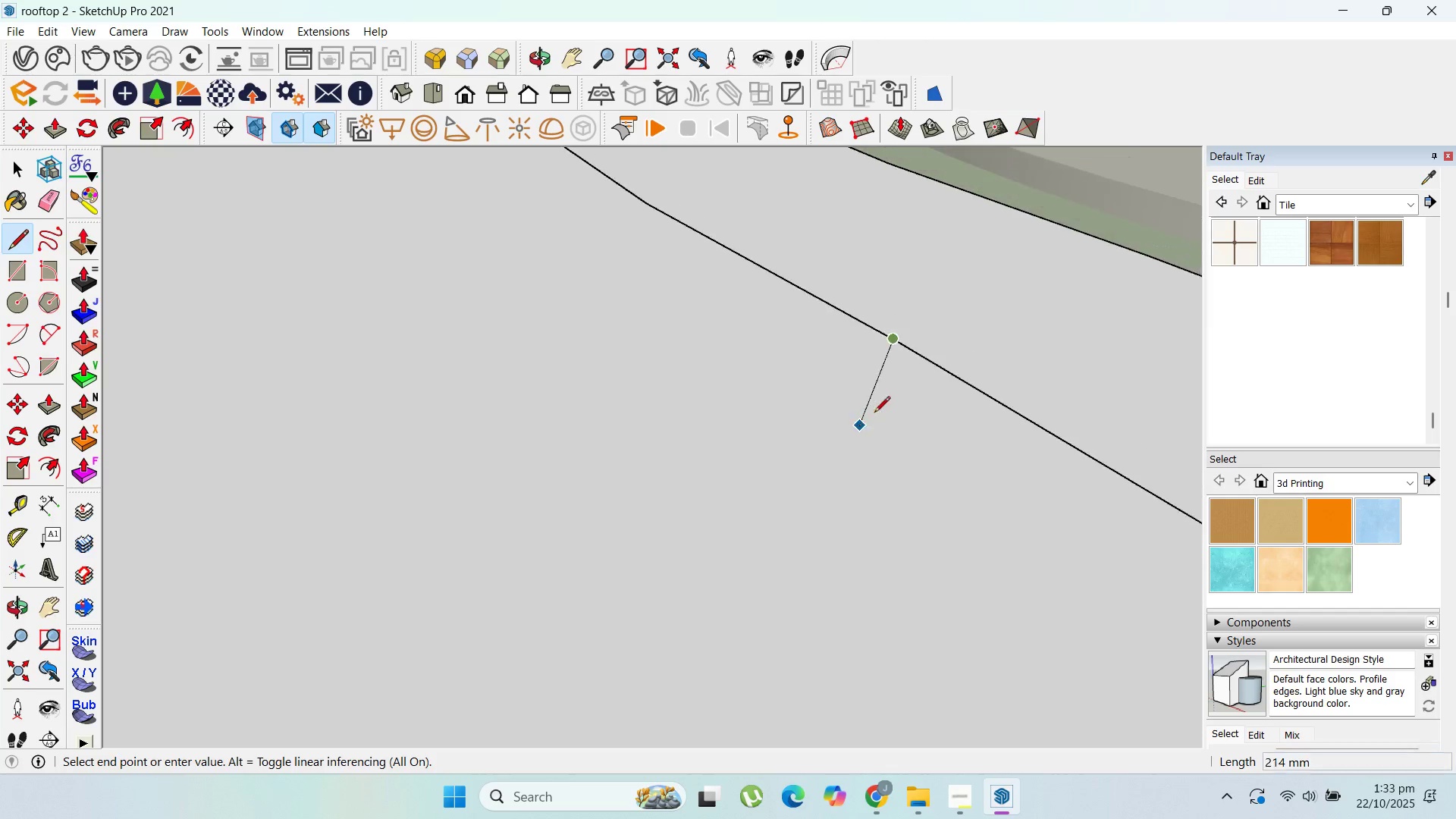 
scroll: coordinate [766, 419], scroll_direction: down, amount: 34.0
 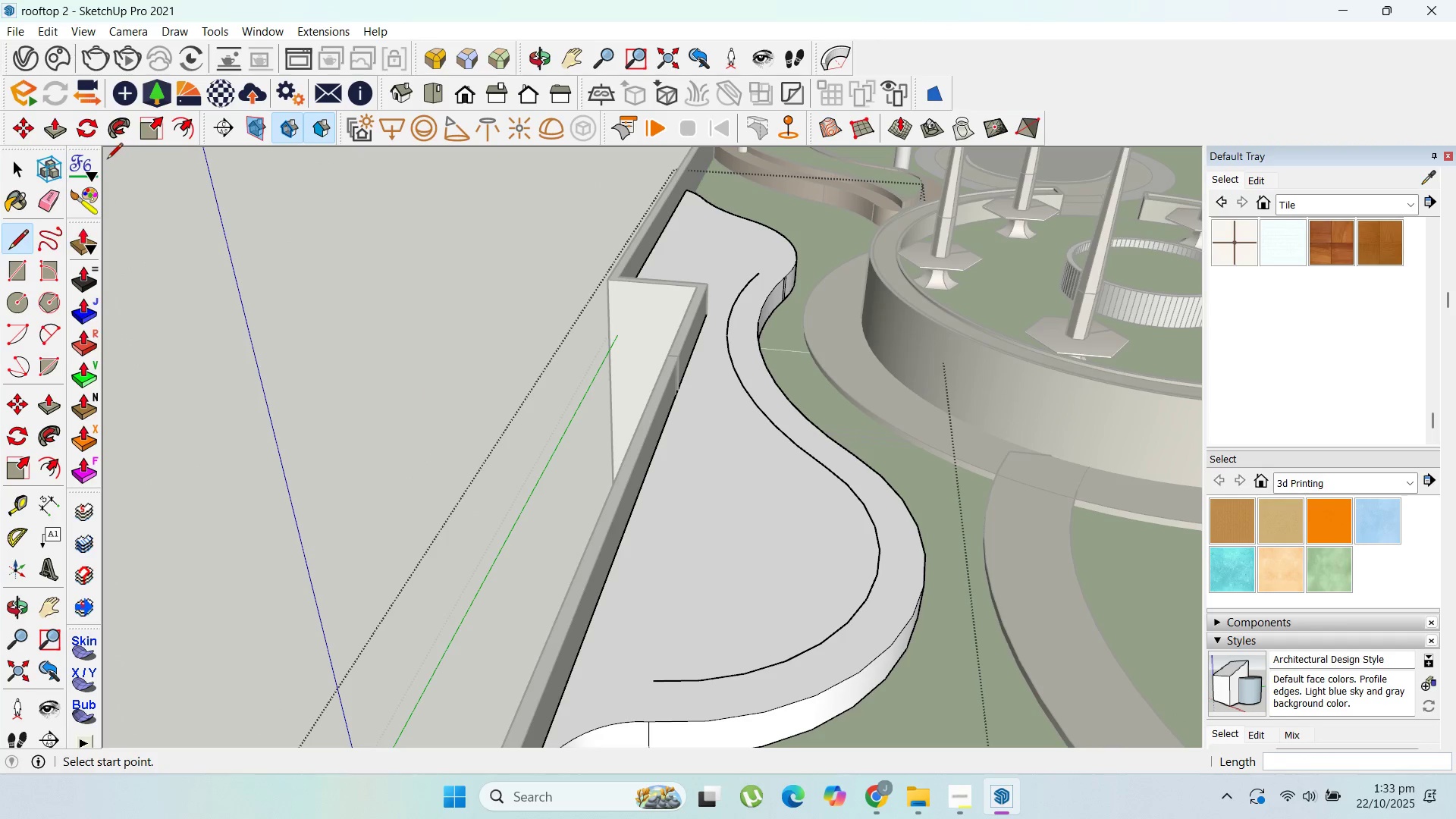 
key(Escape)
 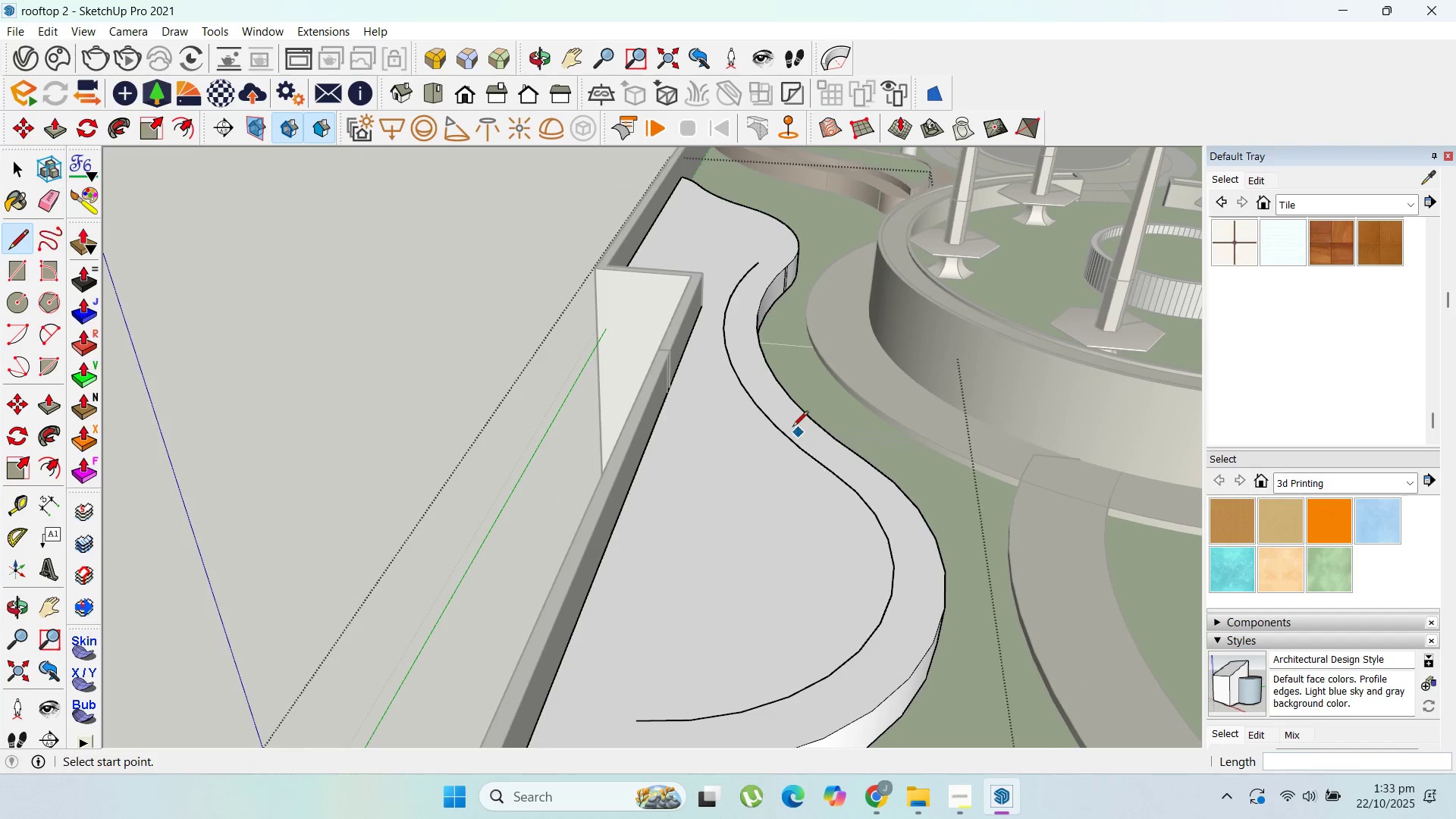 
key(Escape)
 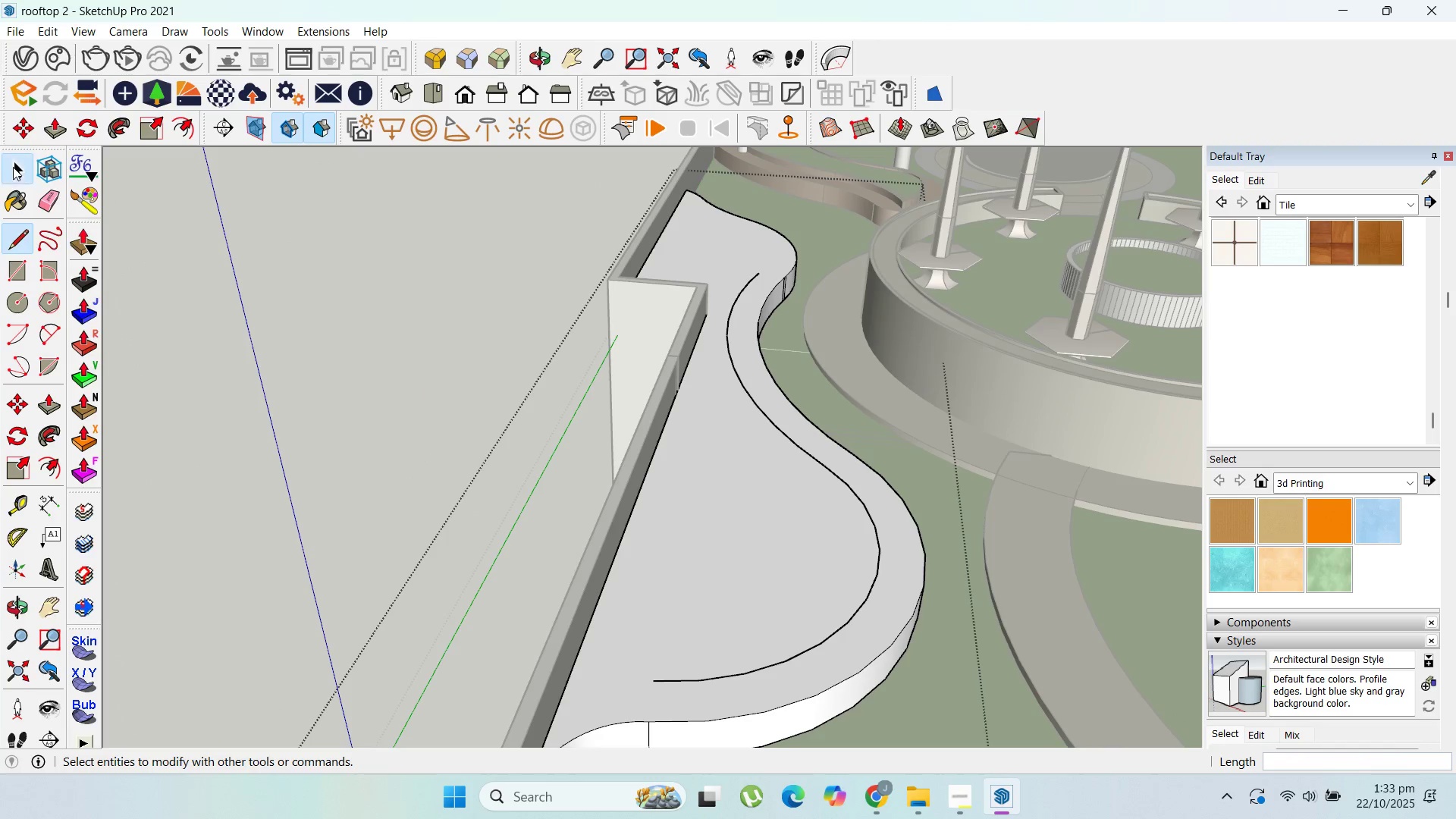 
scroll: coordinate [743, 225], scroll_direction: up, amount: 8.0
 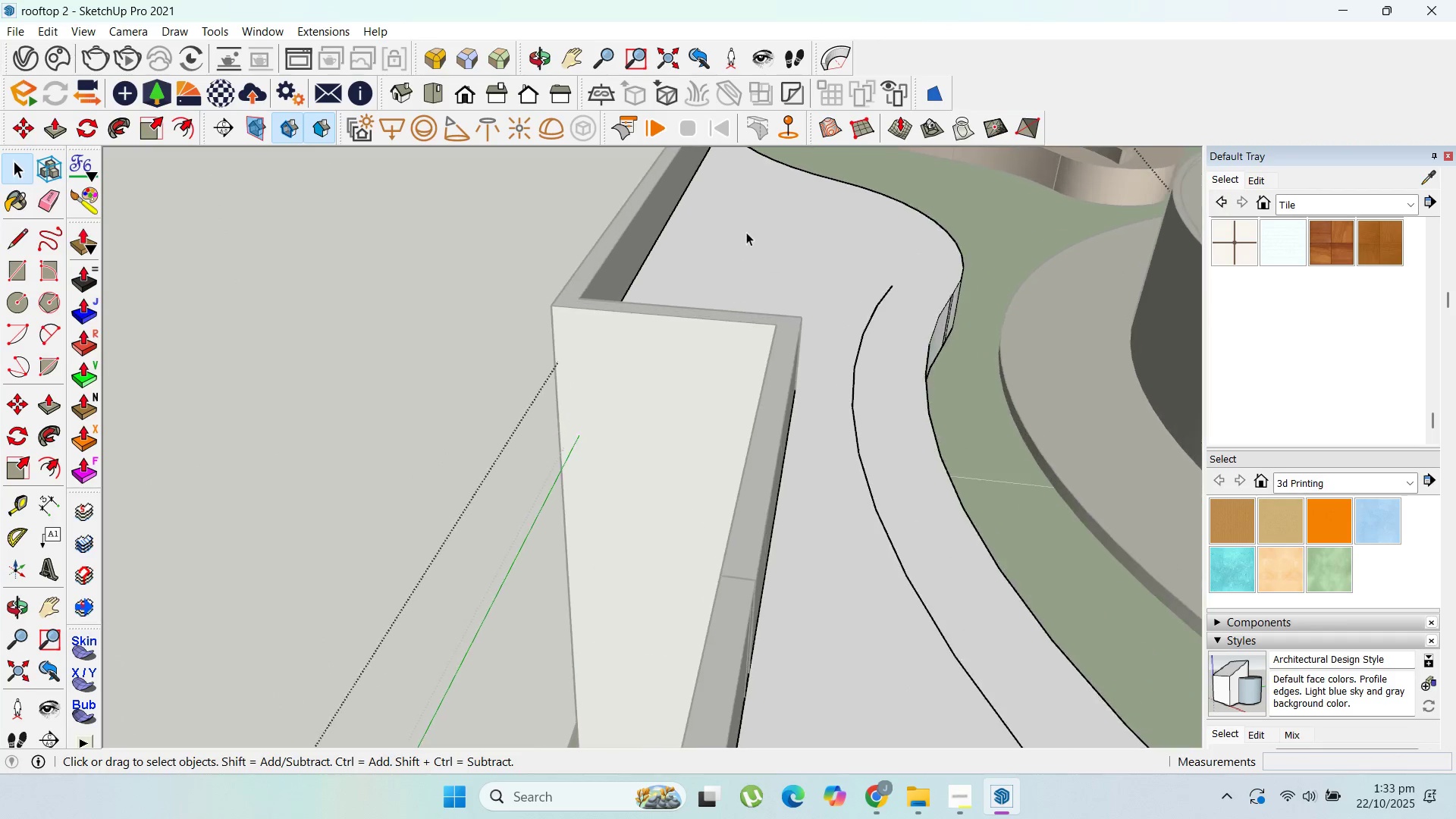 
key(Shift+ShiftLeft)
 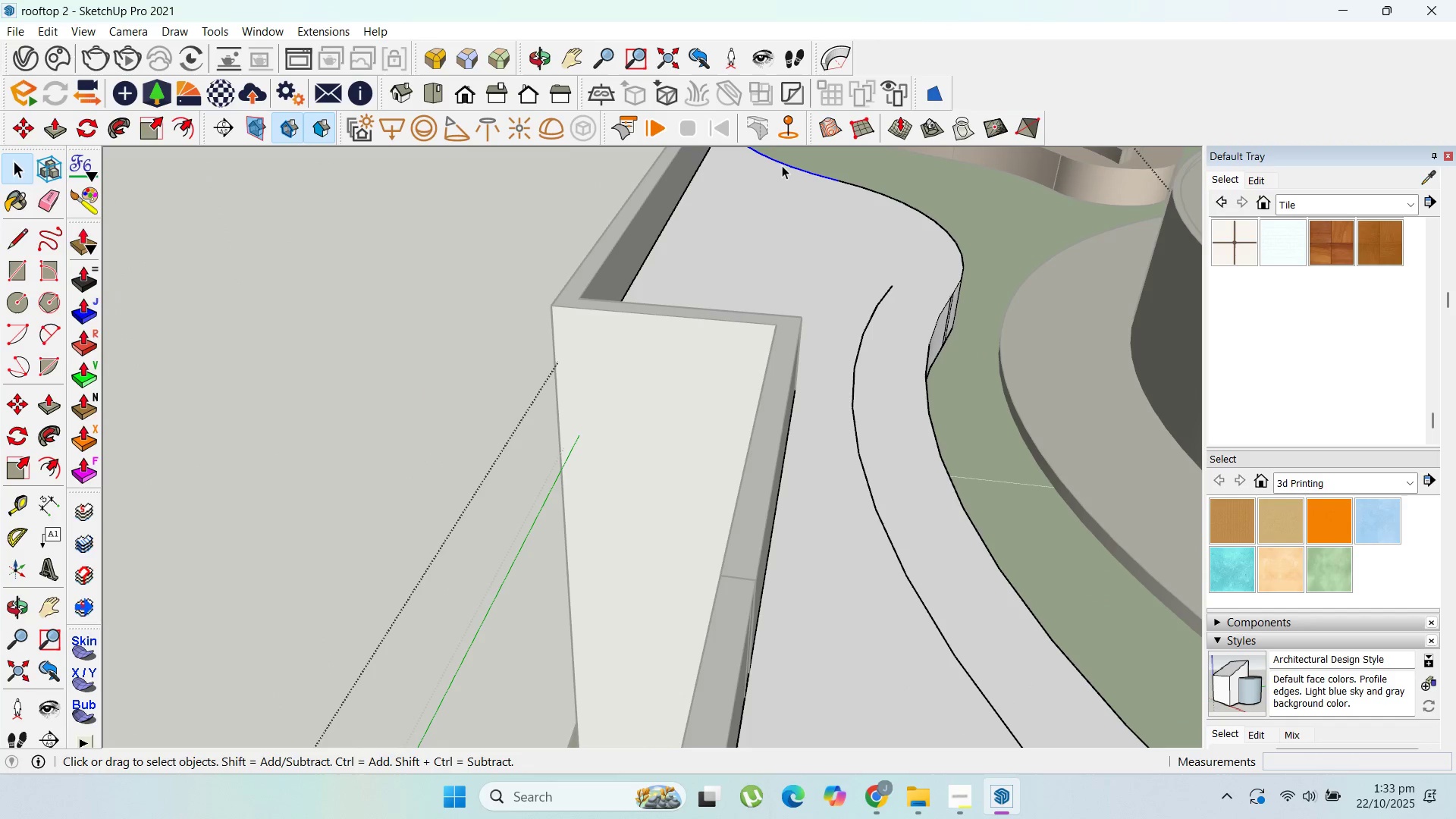 
scroll: coordinate [892, 391], scroll_direction: down, amount: 4.0
 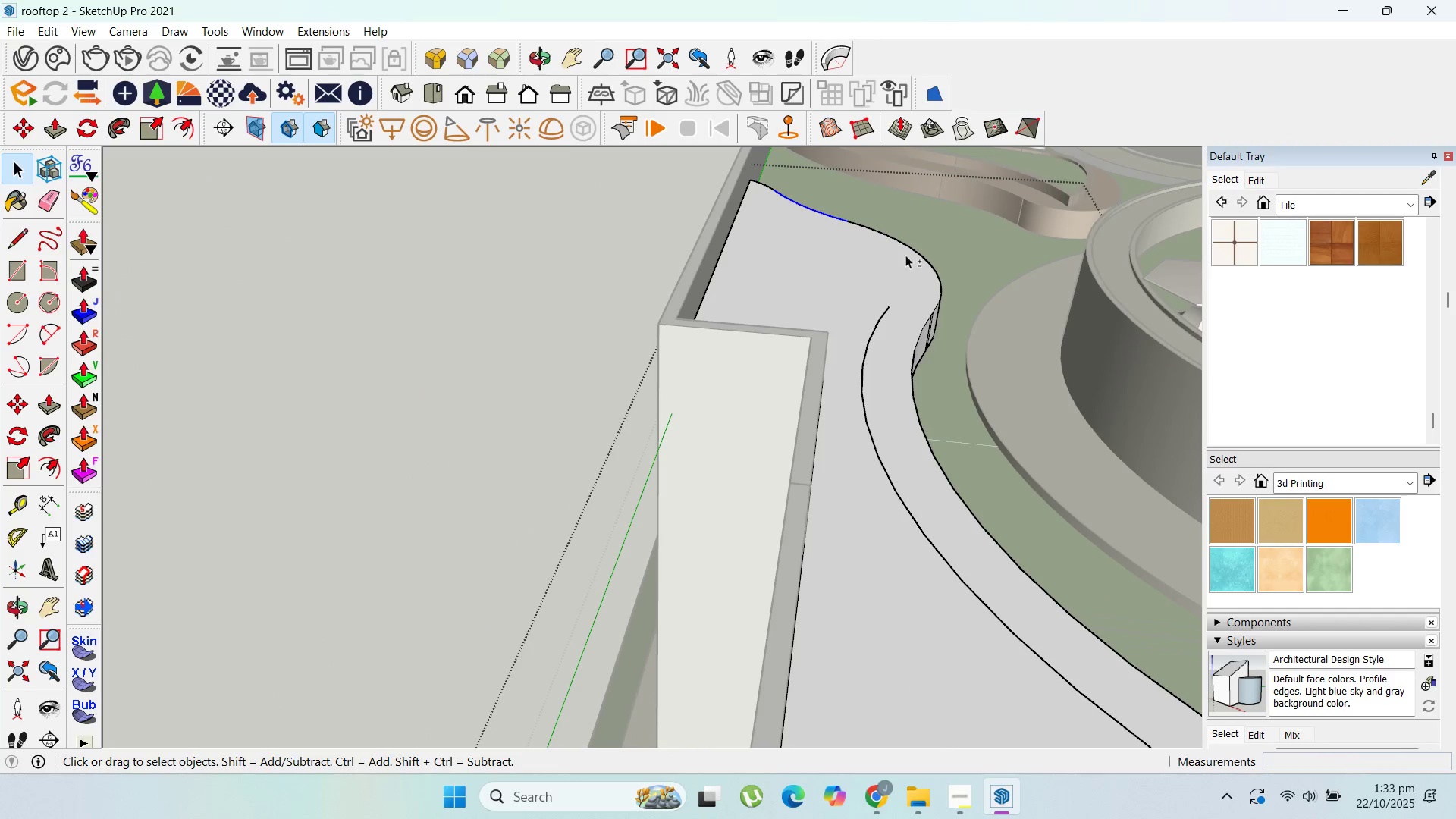 
hold_key(key=ShiftLeft, duration=1.52)
left_click([767, 183])
 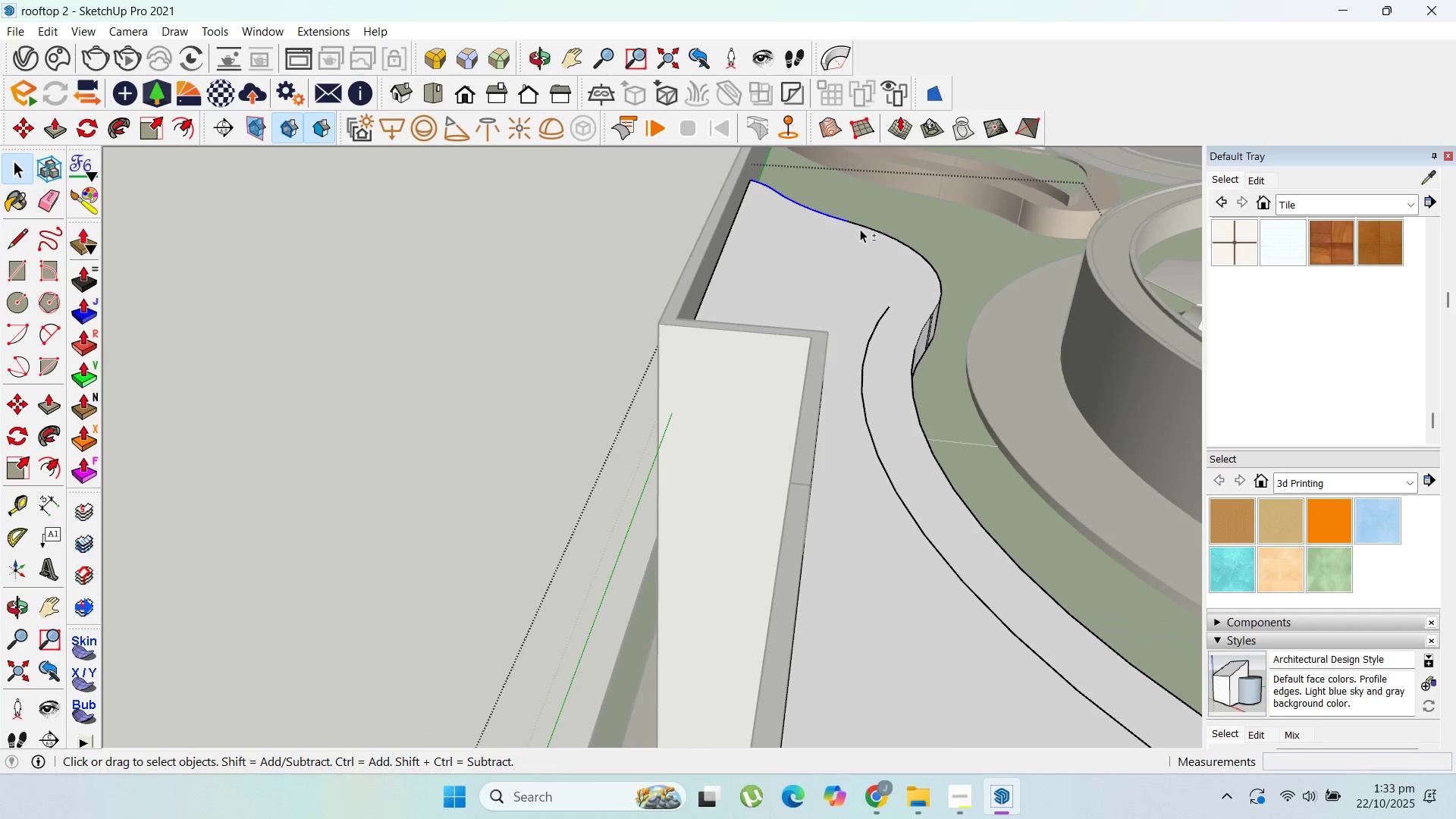 
hold_key(key=ShiftLeft, duration=0.97)
left_click([876, 229])
 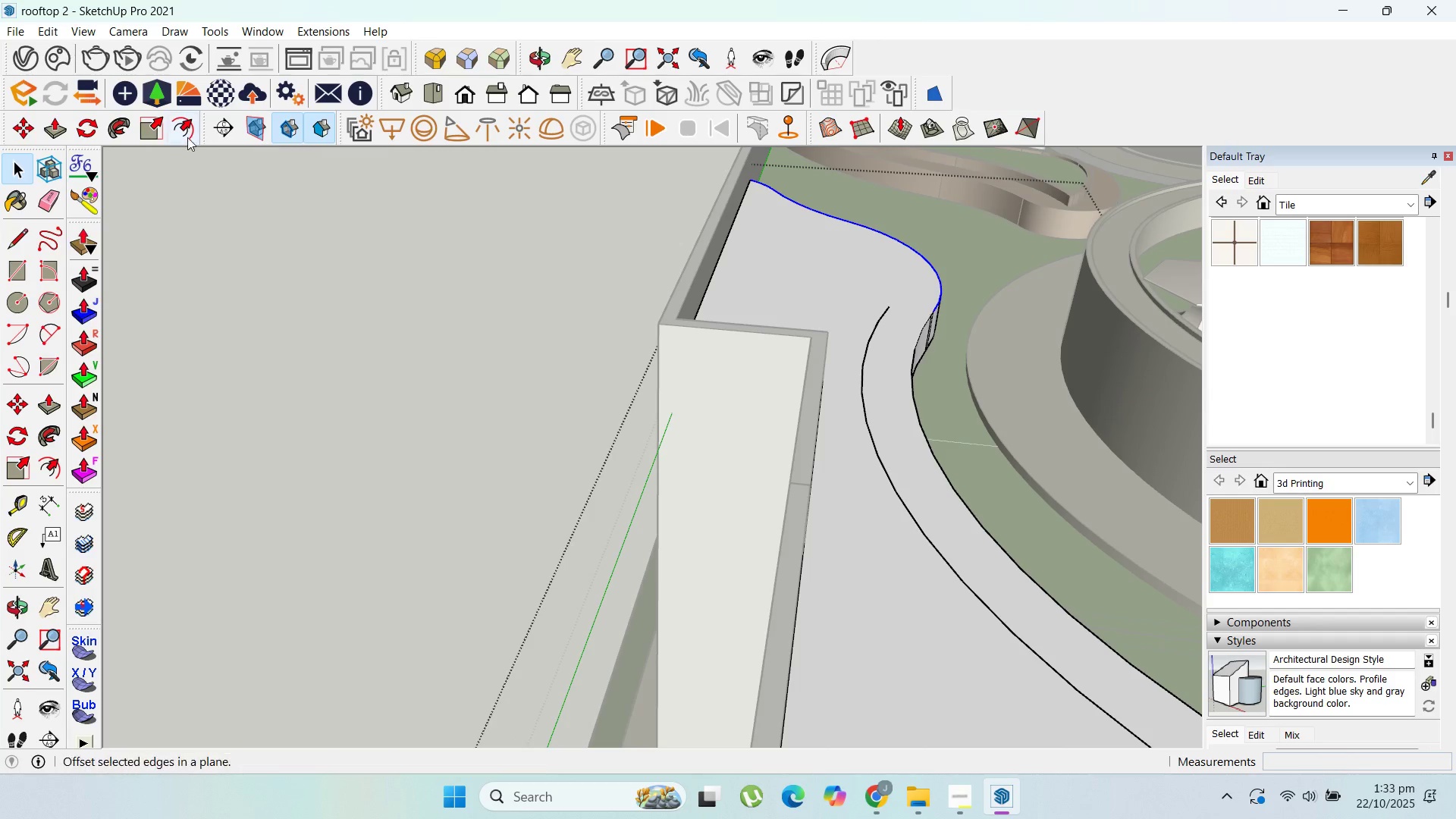 
left_click([176, 132])
 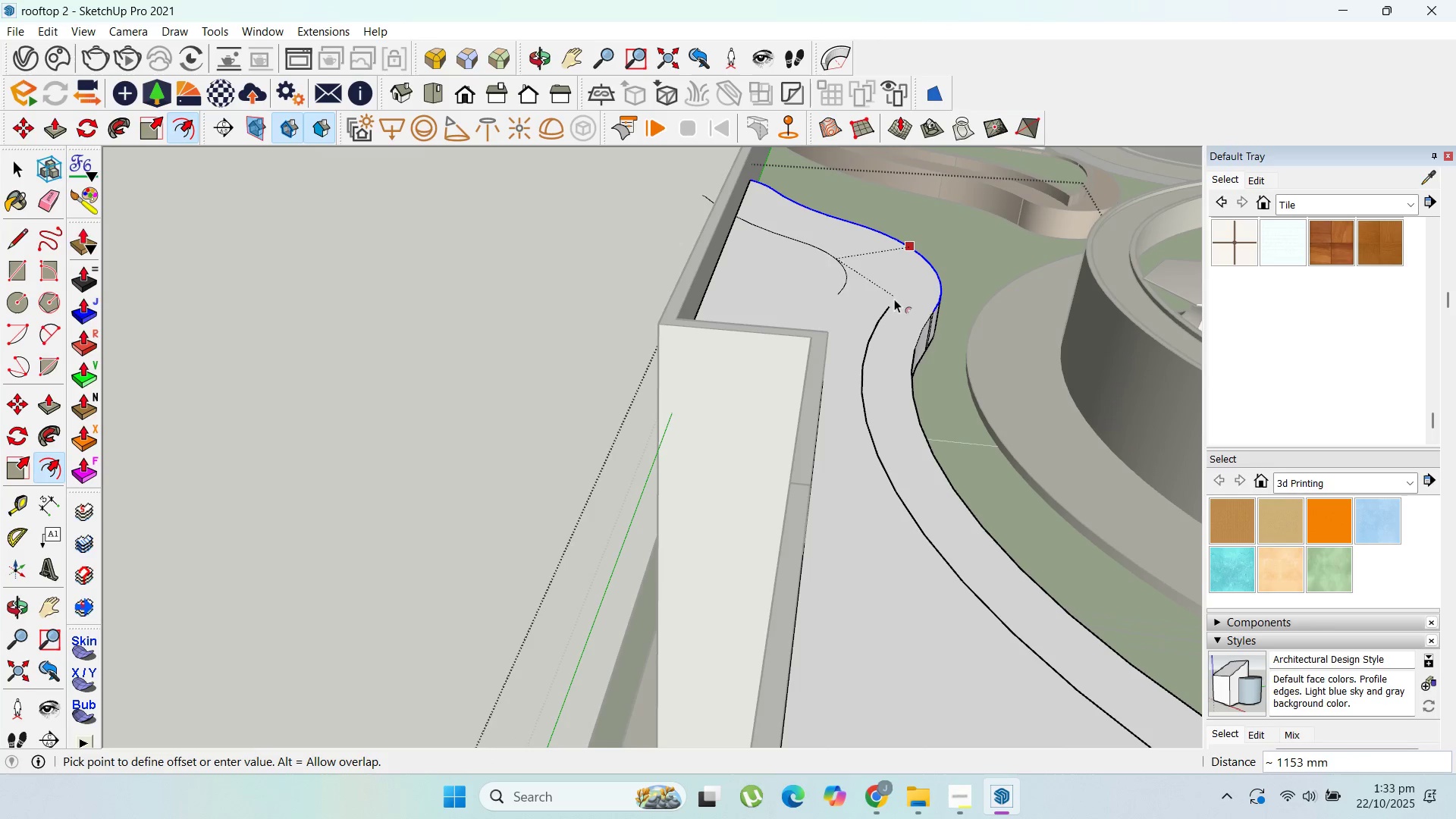 
wait(6.89)
 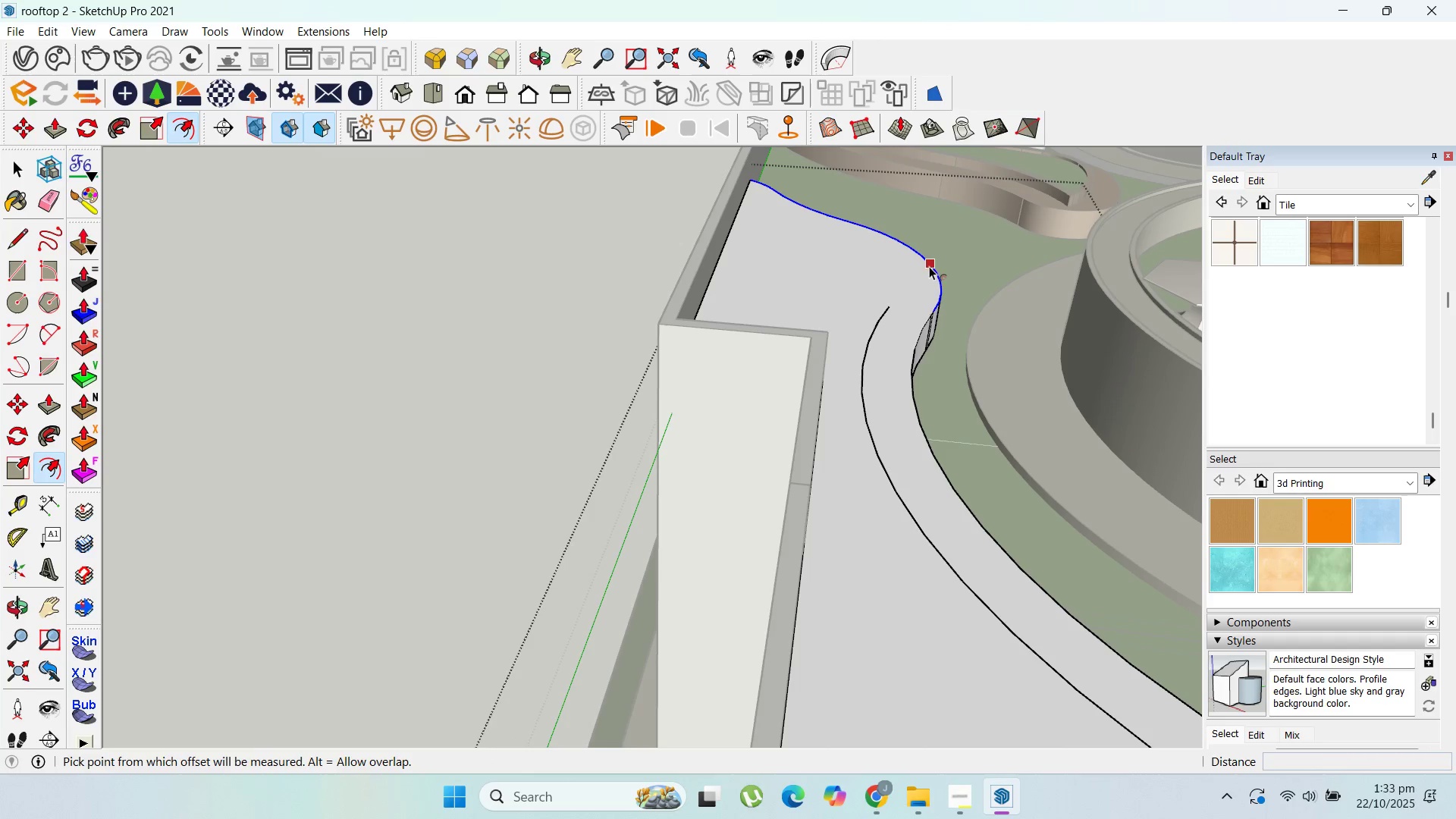 
key(Control+Z)
 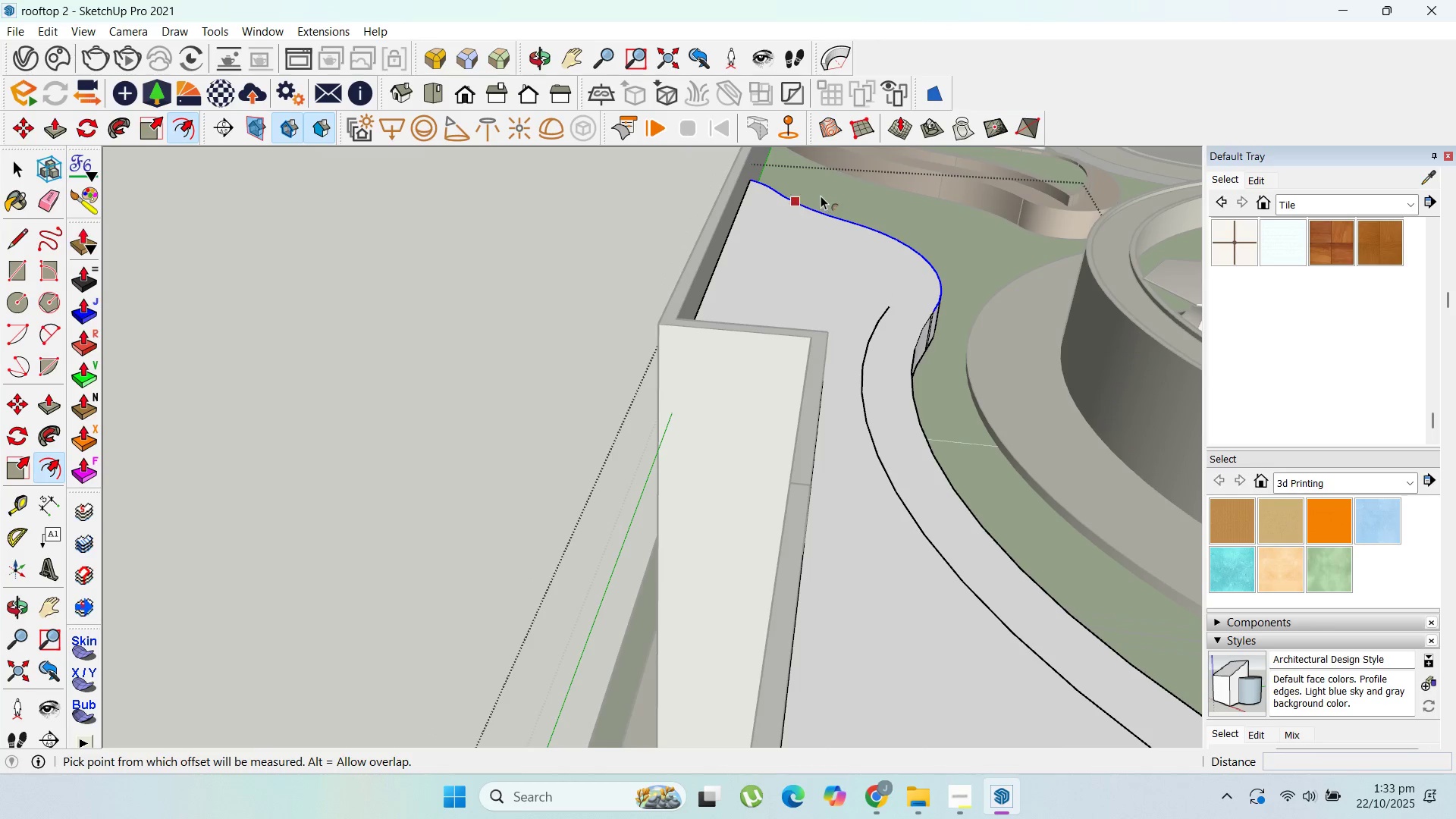 
key(Control+Z)
 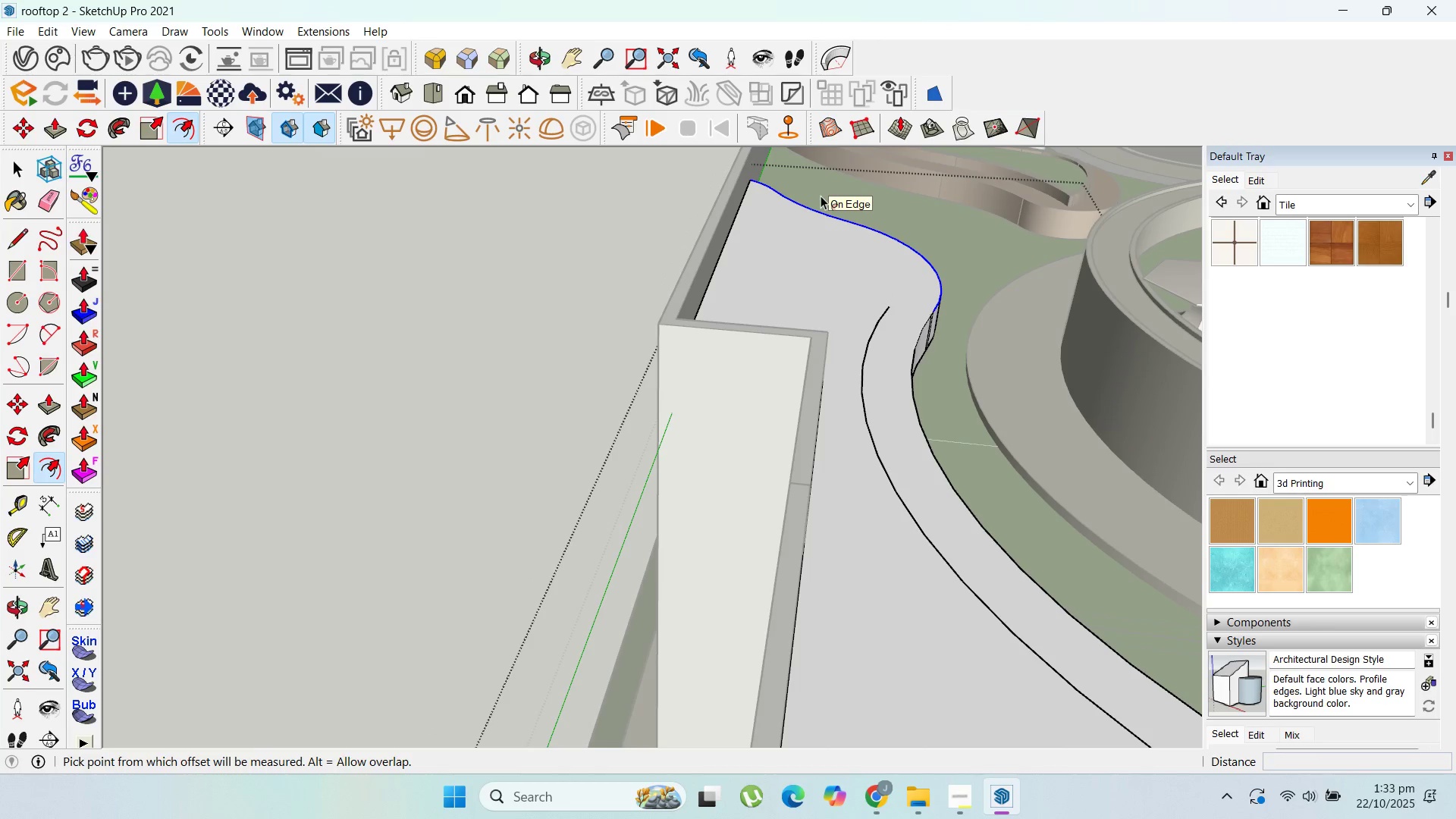 
key(Control+Z)
 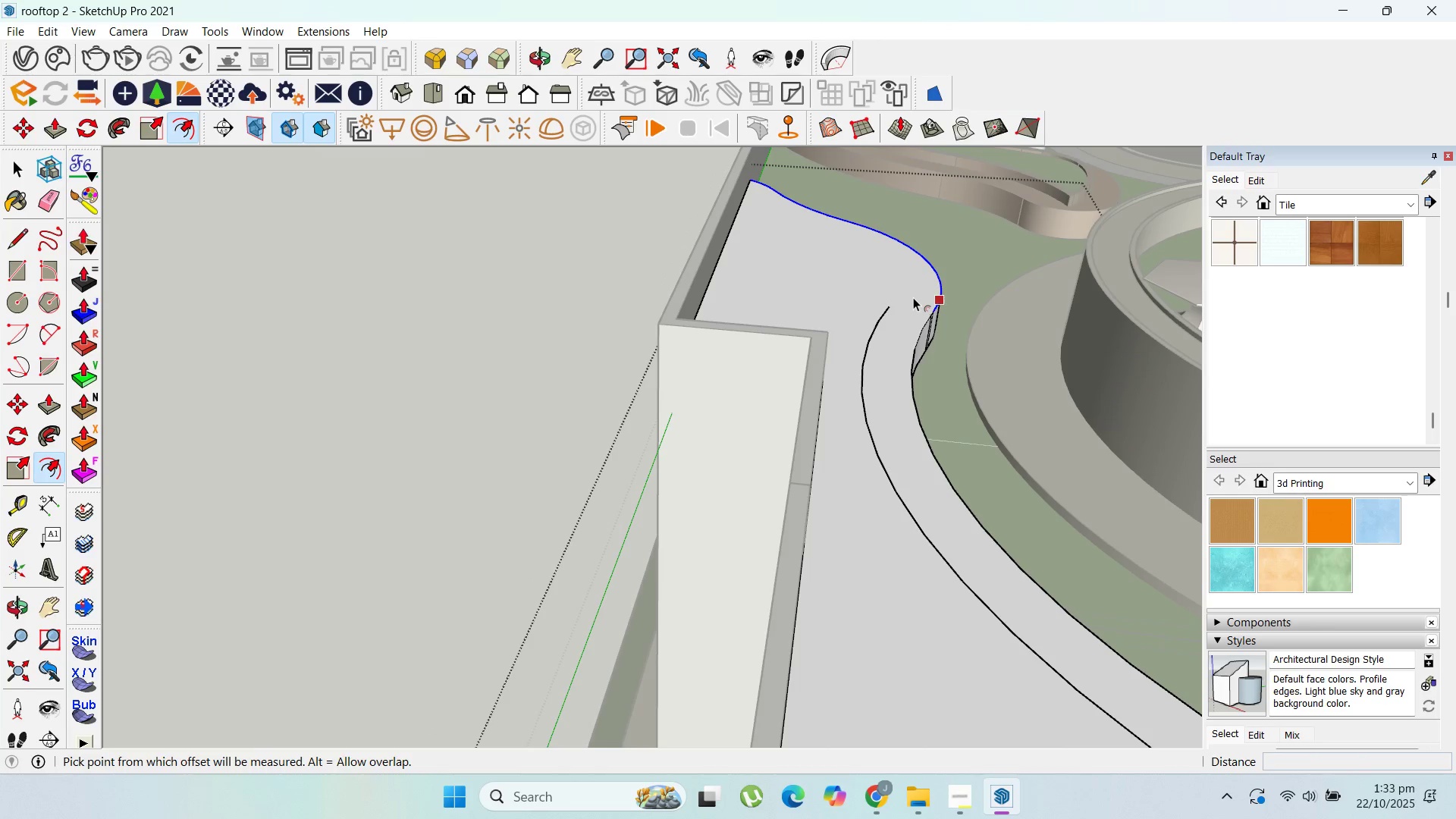 
key(Control+Z)
 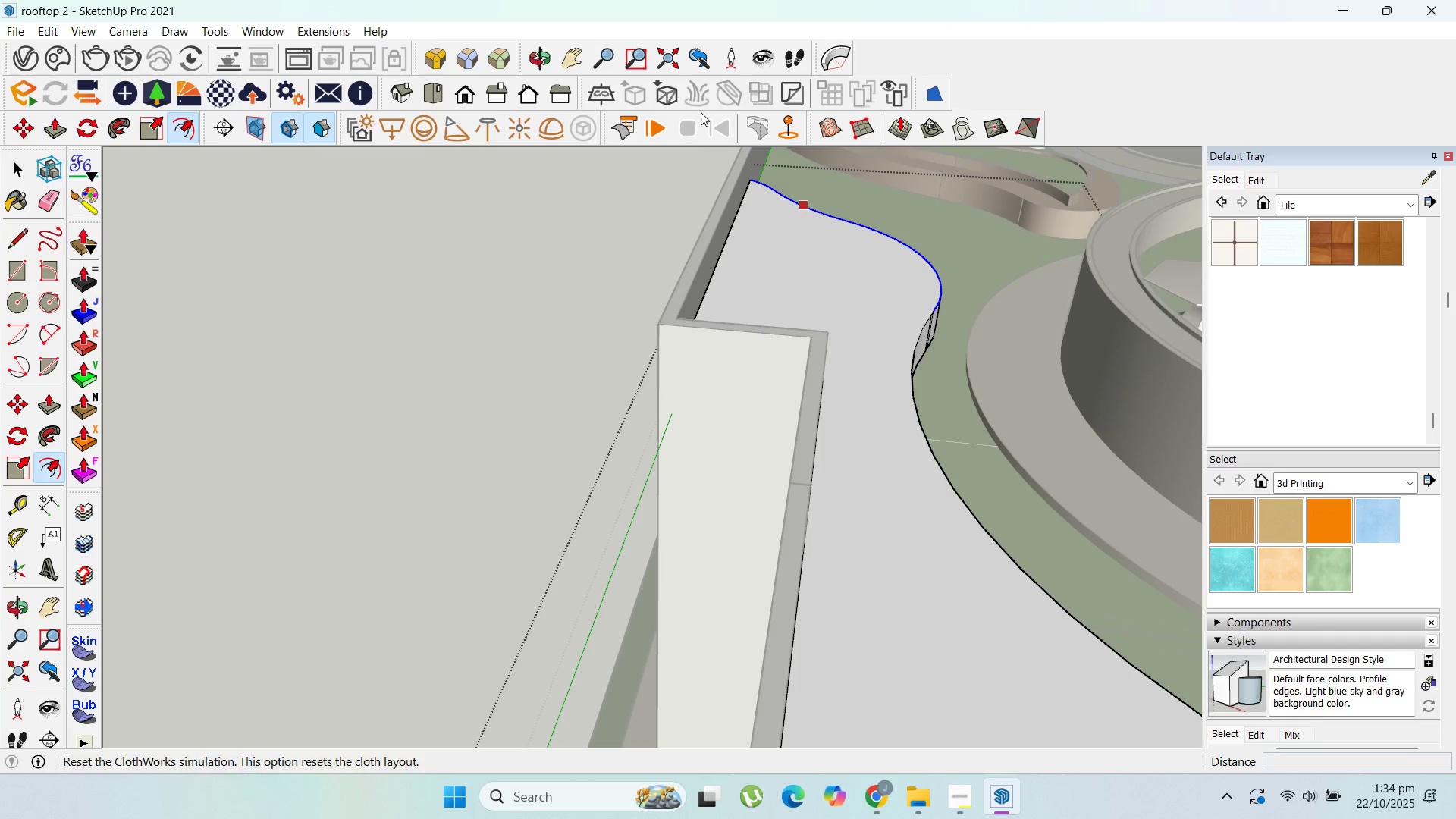 
scroll: coordinate [672, 306], scroll_direction: down, amount: 15.0
 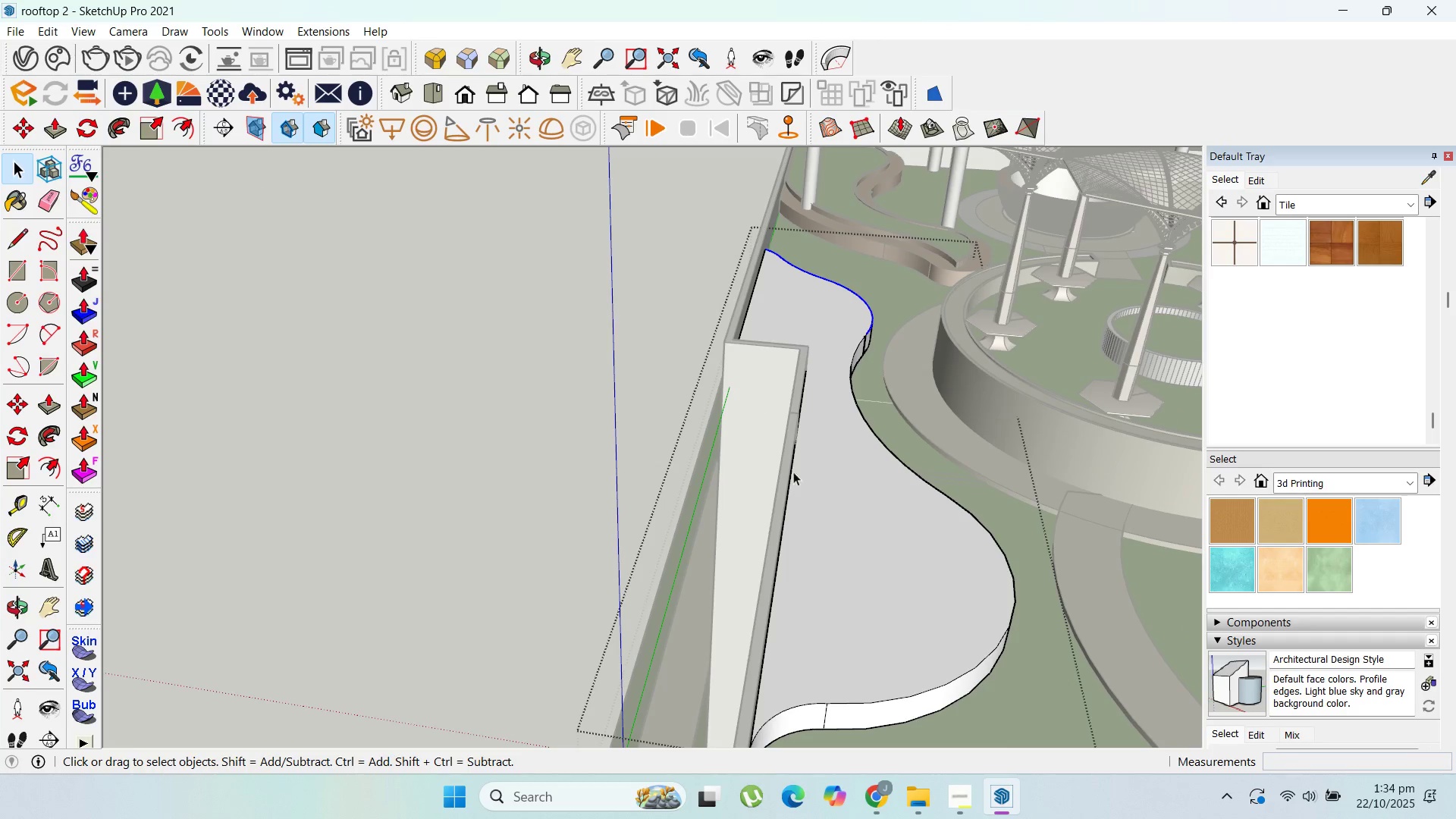 
left_click([852, 508])
 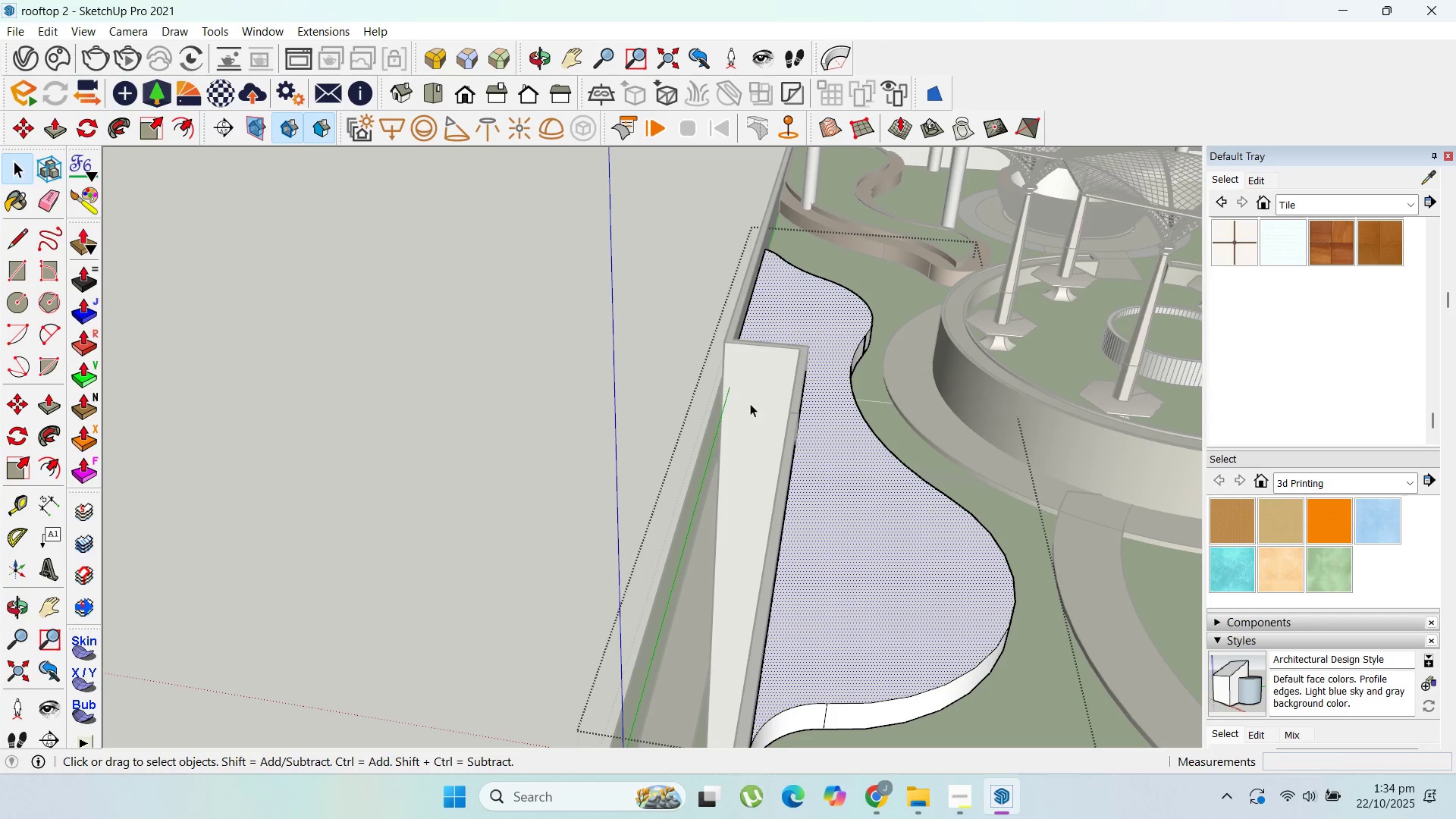 
scroll: coordinate [830, 374], scroll_direction: up, amount: 4.0
 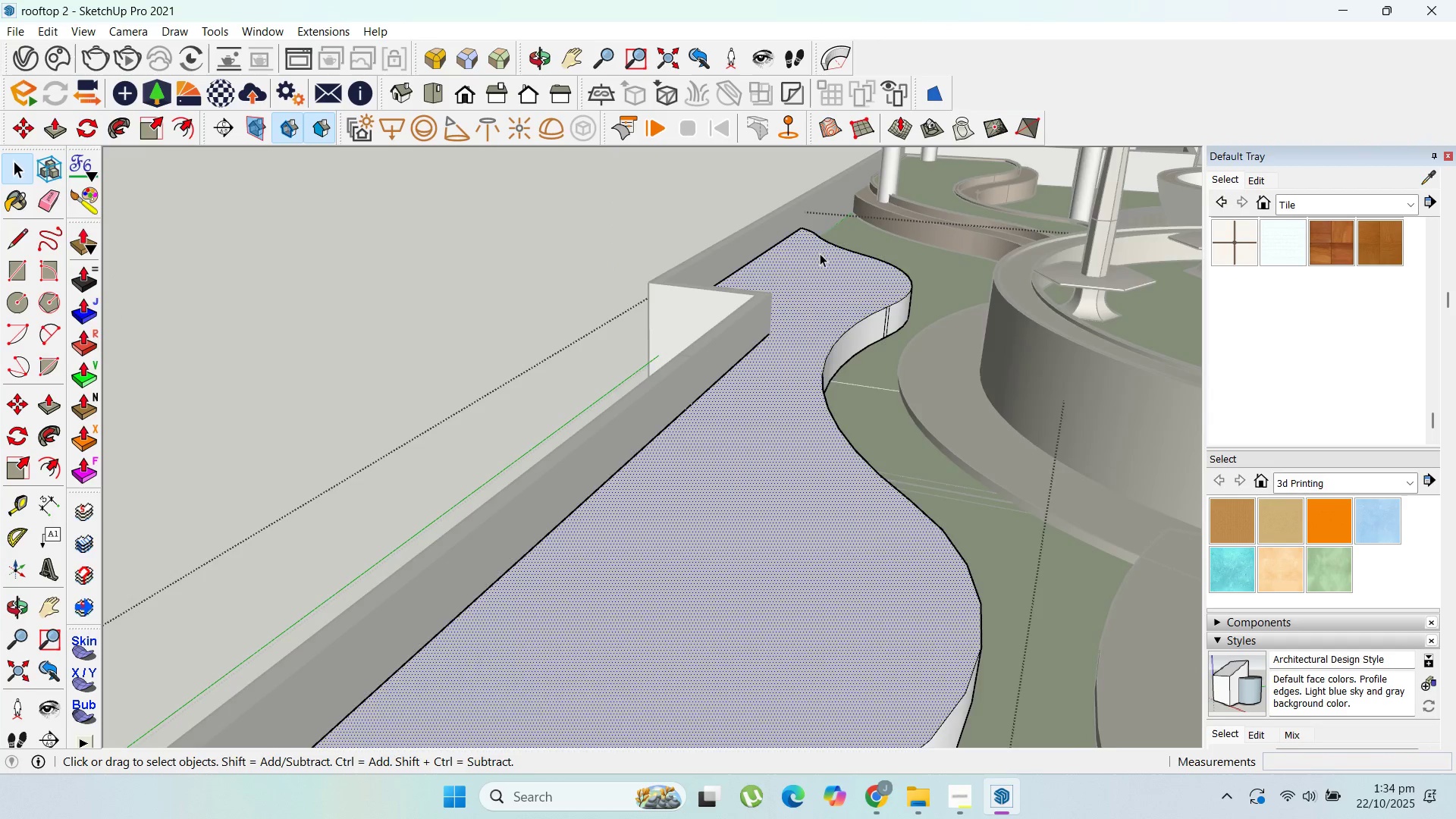 
scroll: coordinate [866, 300], scroll_direction: down, amount: 2.0
 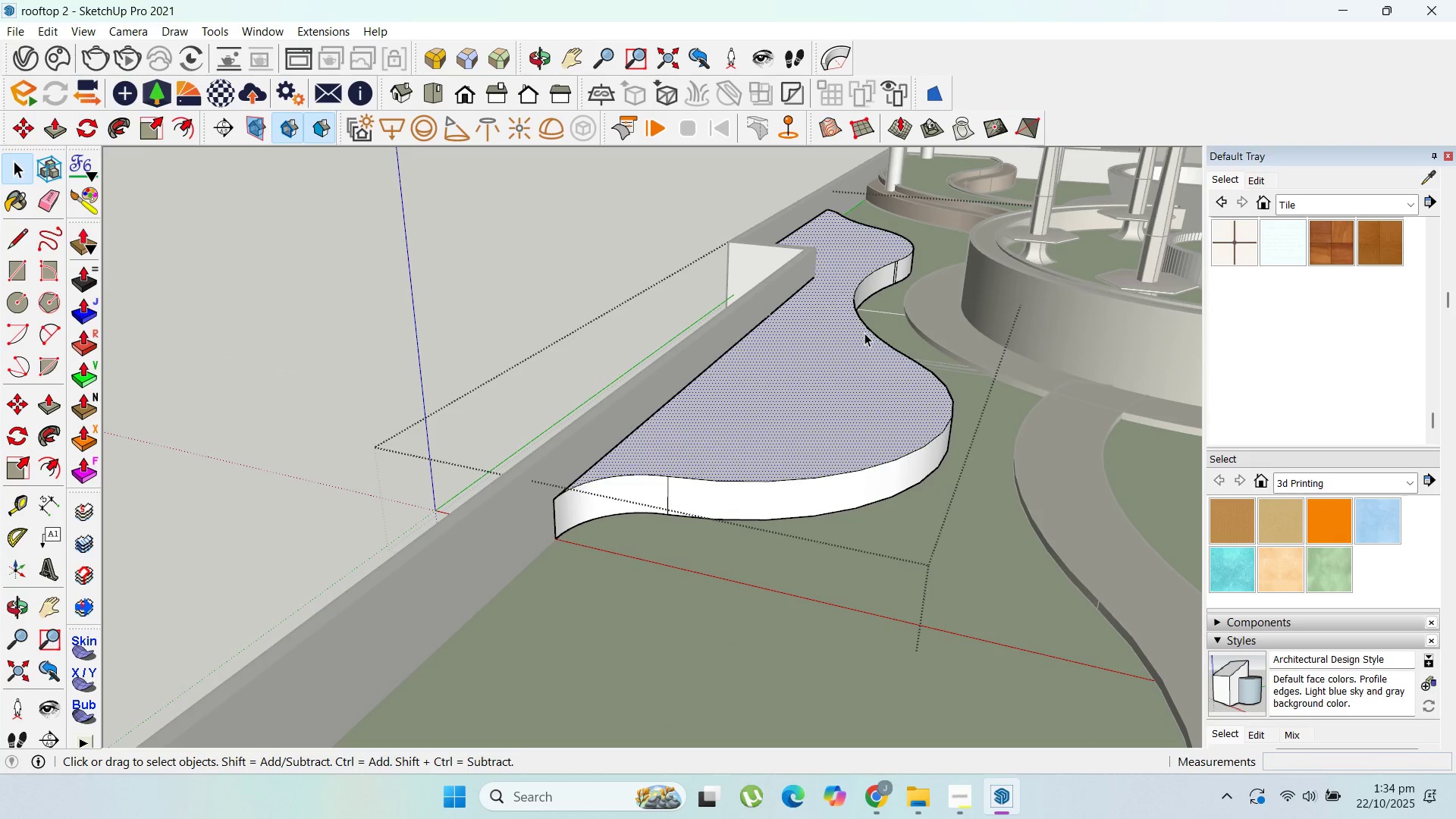 
left_click([864, 333])
 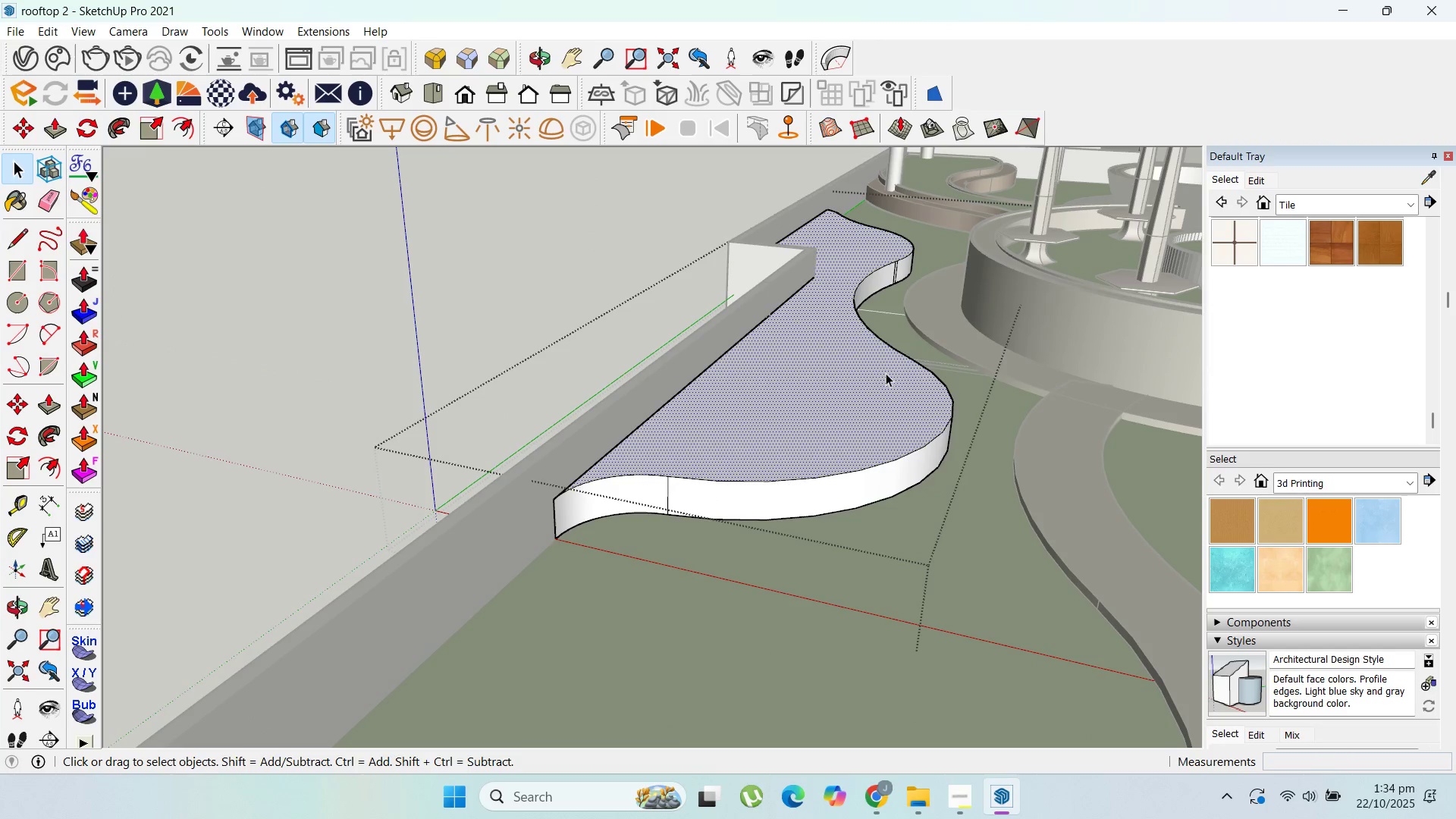 
left_click([886, 373])
 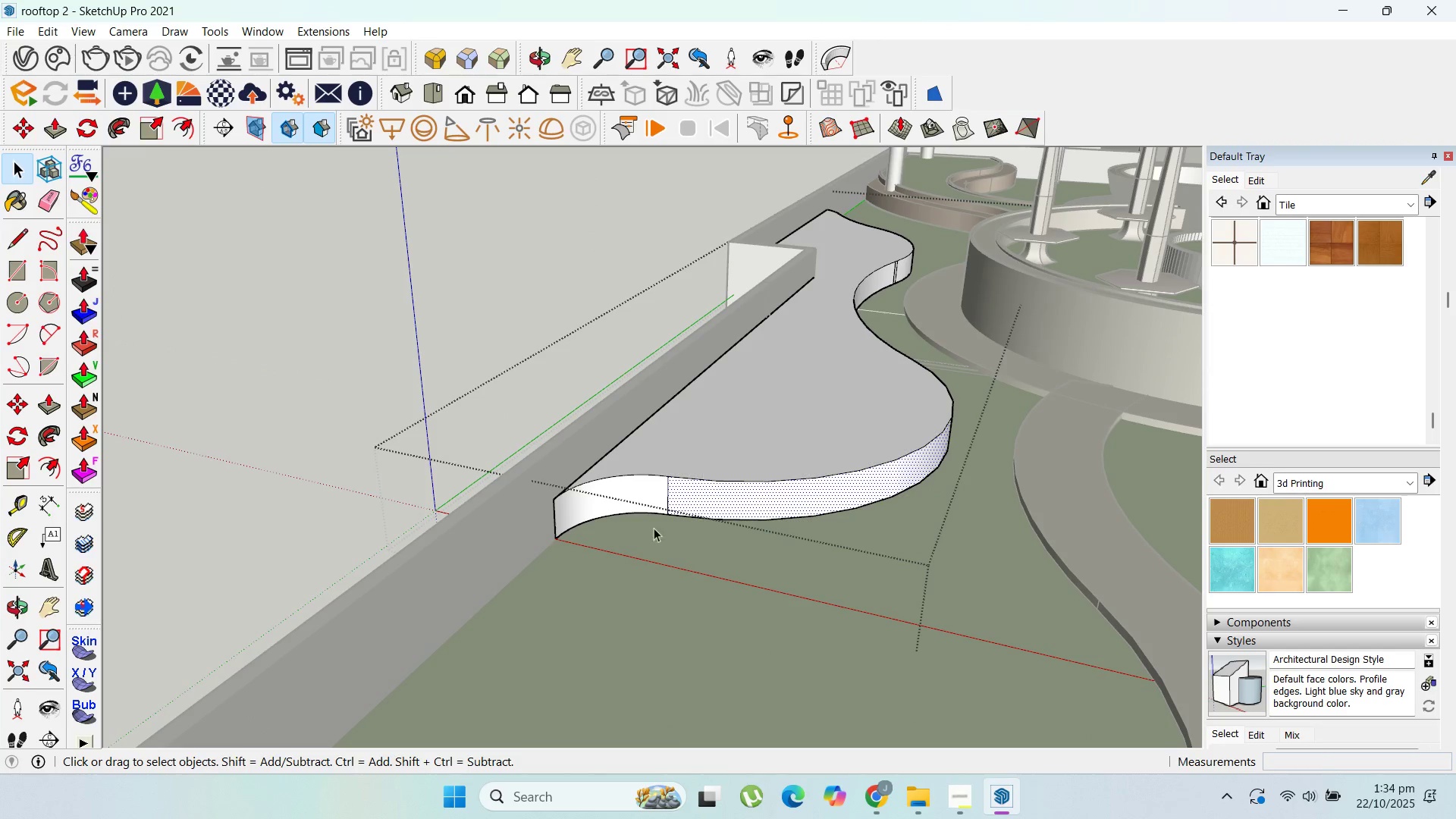 
scroll: coordinate [538, 343], scroll_direction: down, amount: 11.0
 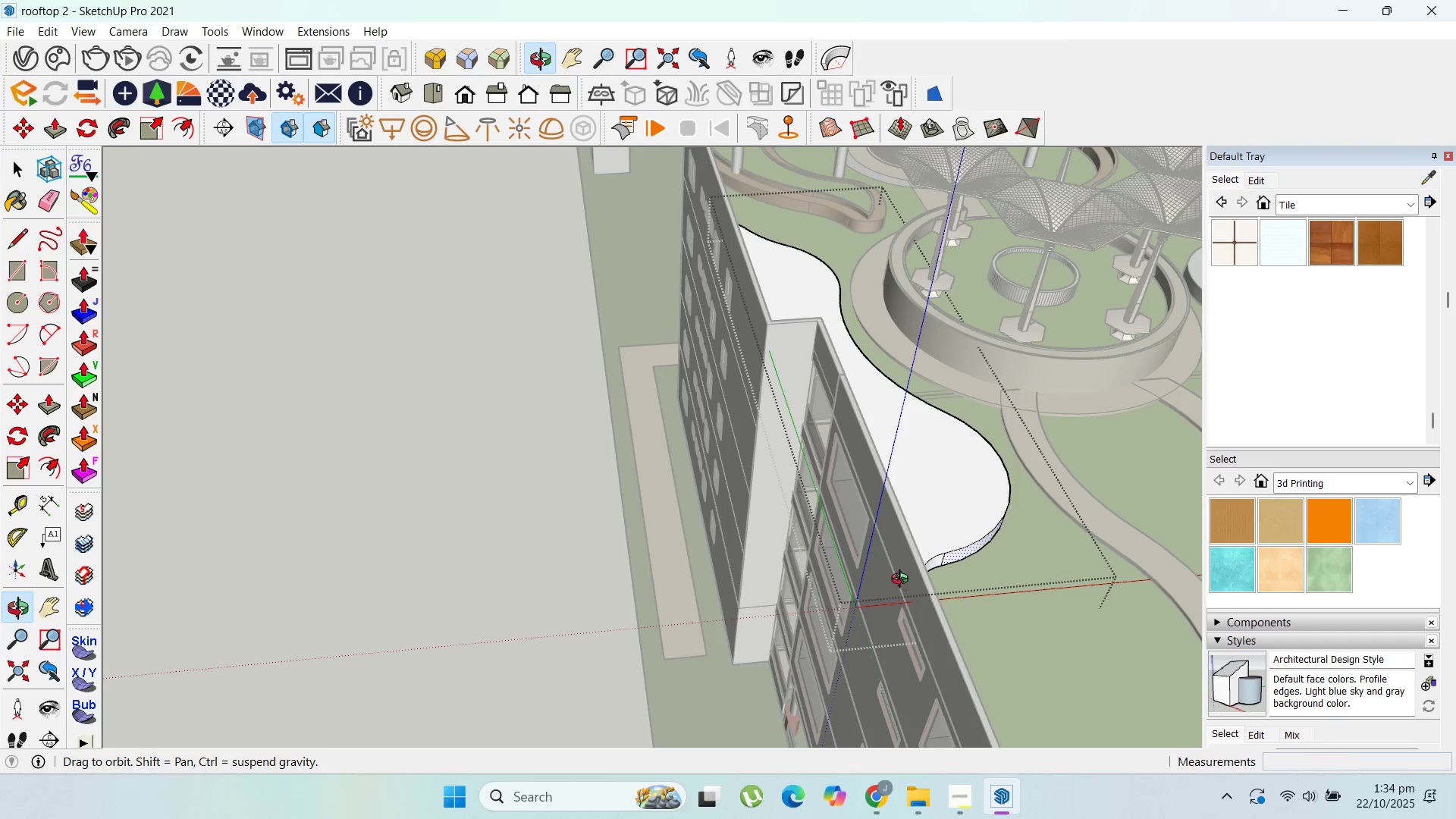 
key(Escape)
 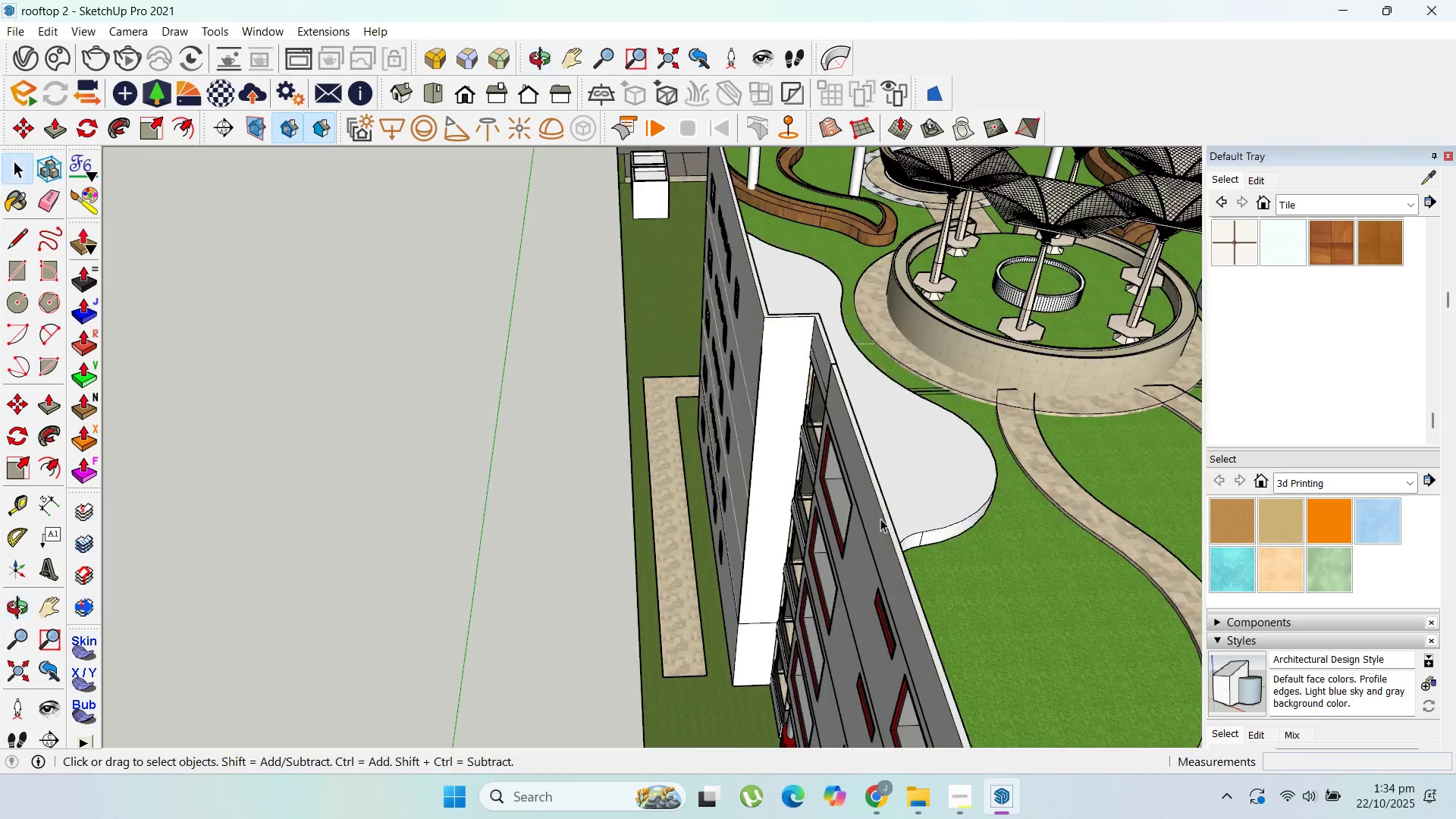 
key(Escape)
 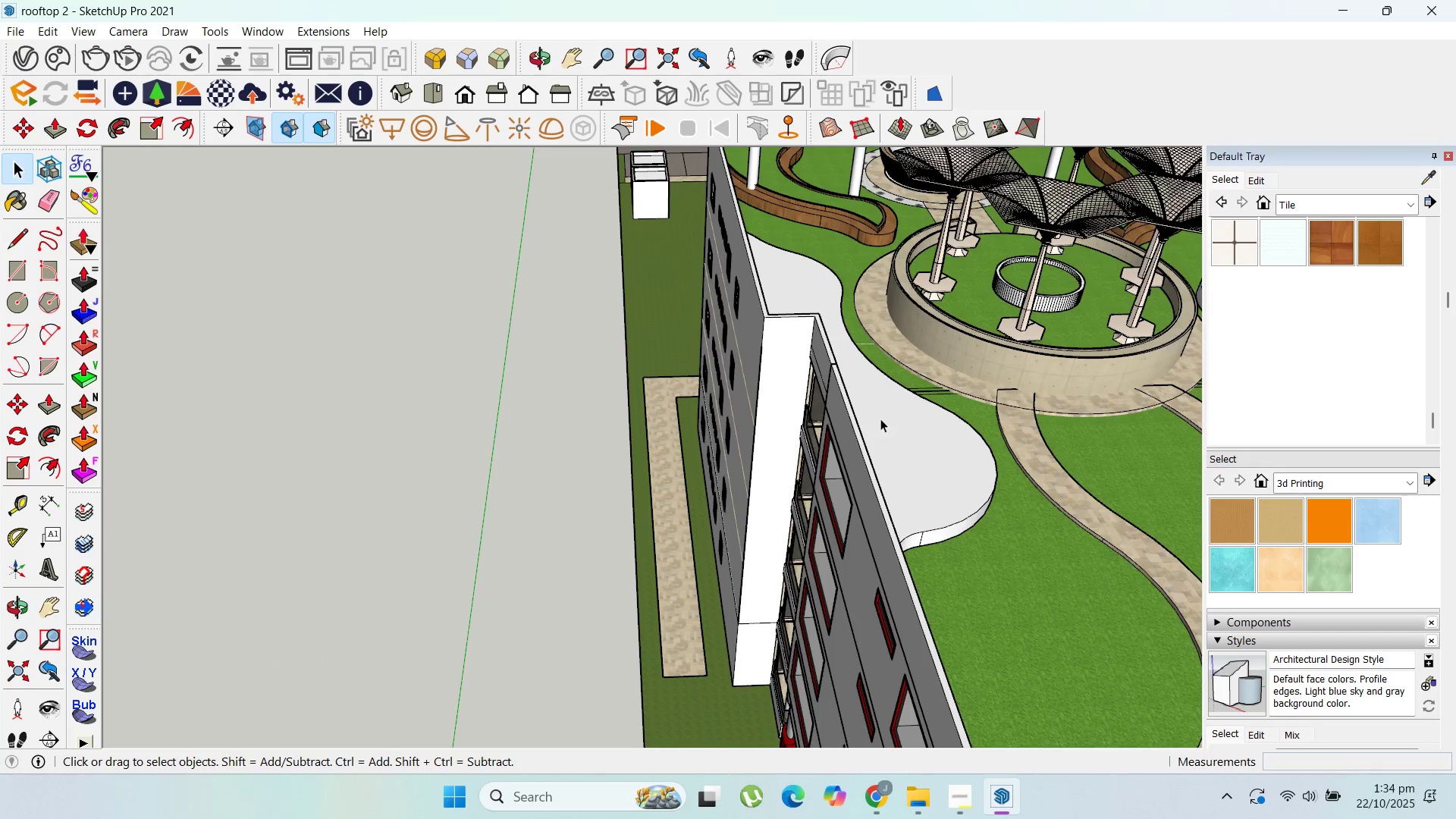 
scroll: coordinate [888, 416], scroll_direction: up, amount: 5.0
 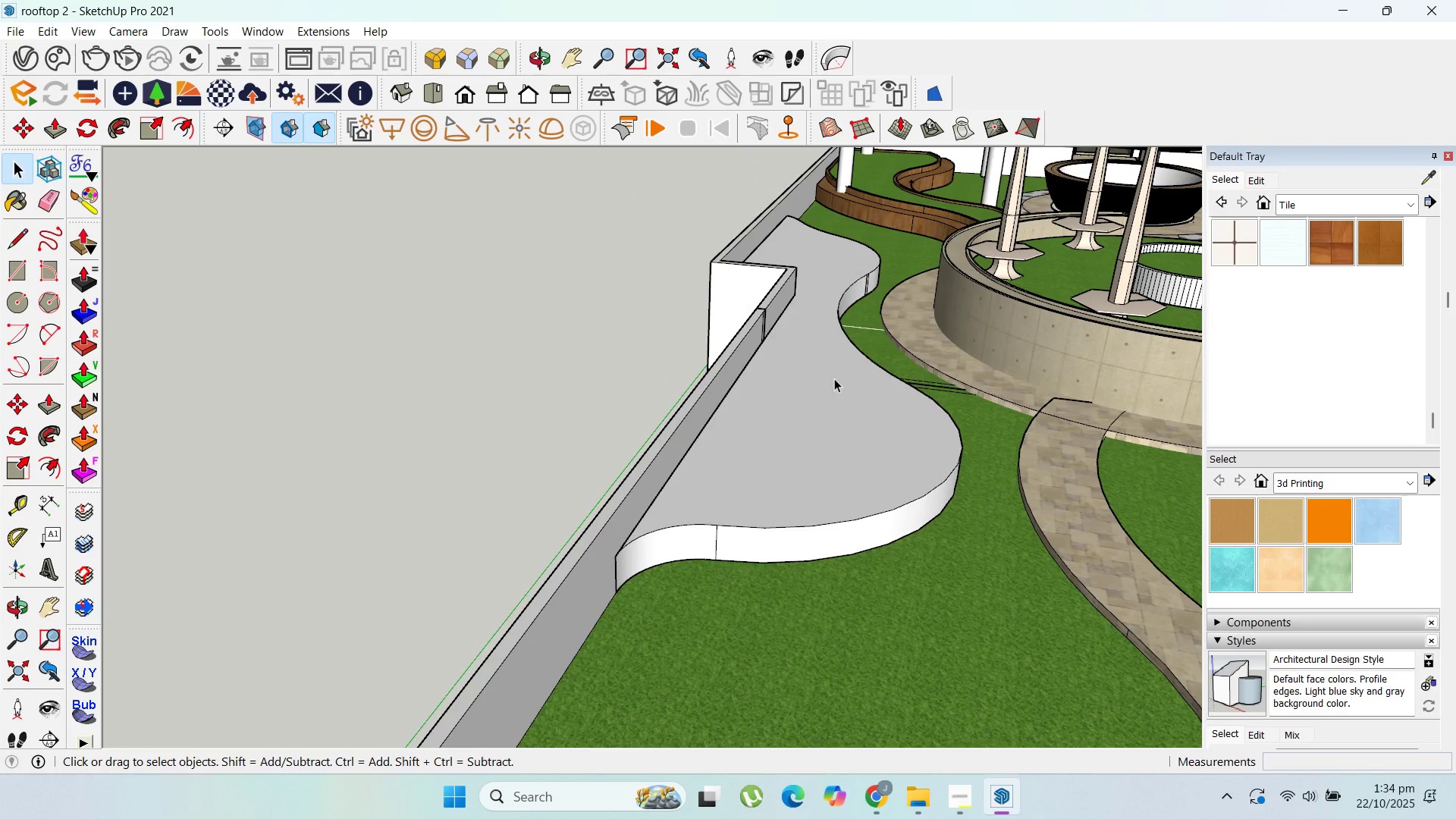 
key(Escape)
 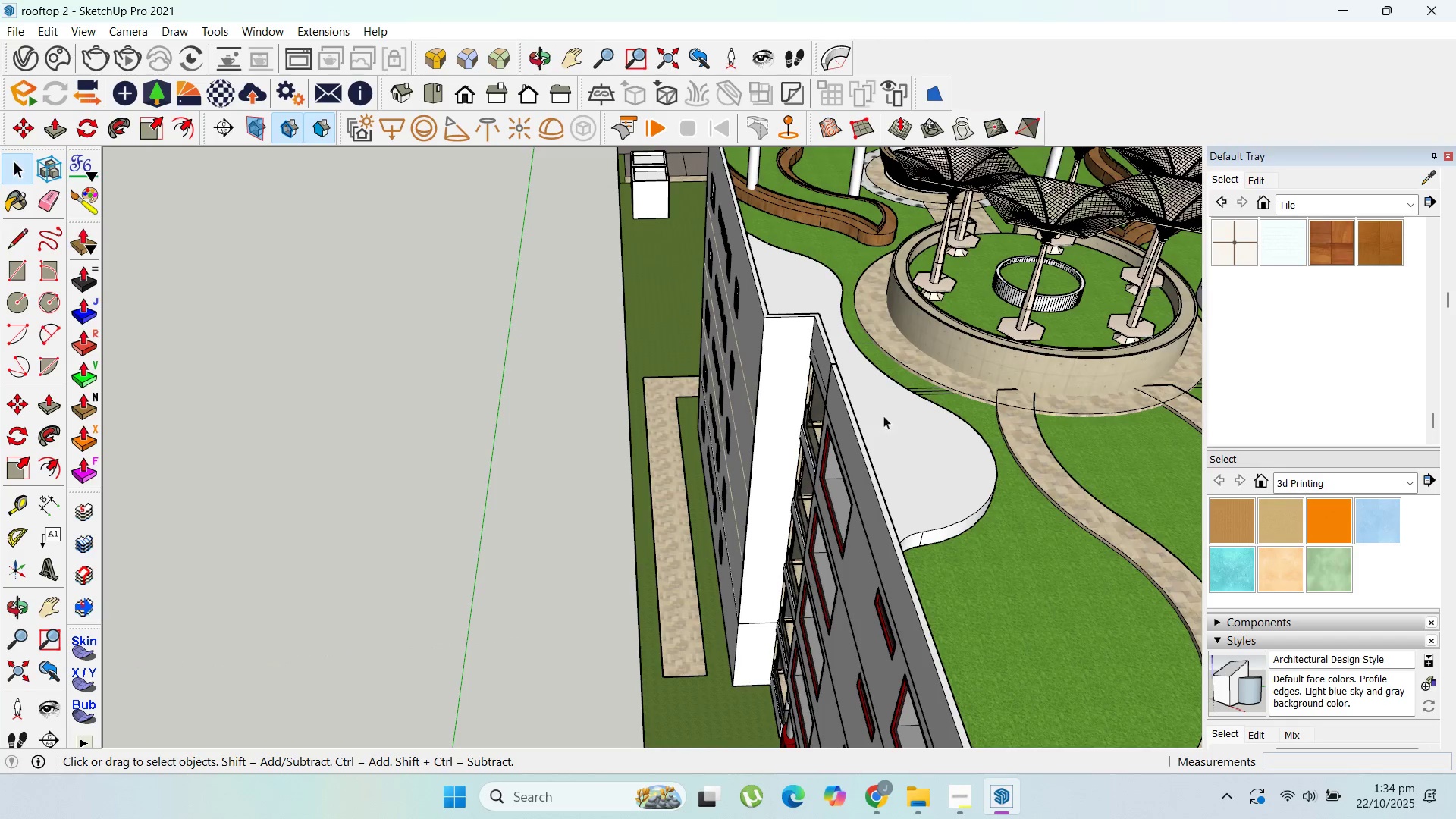 
double_click([834, 378])
 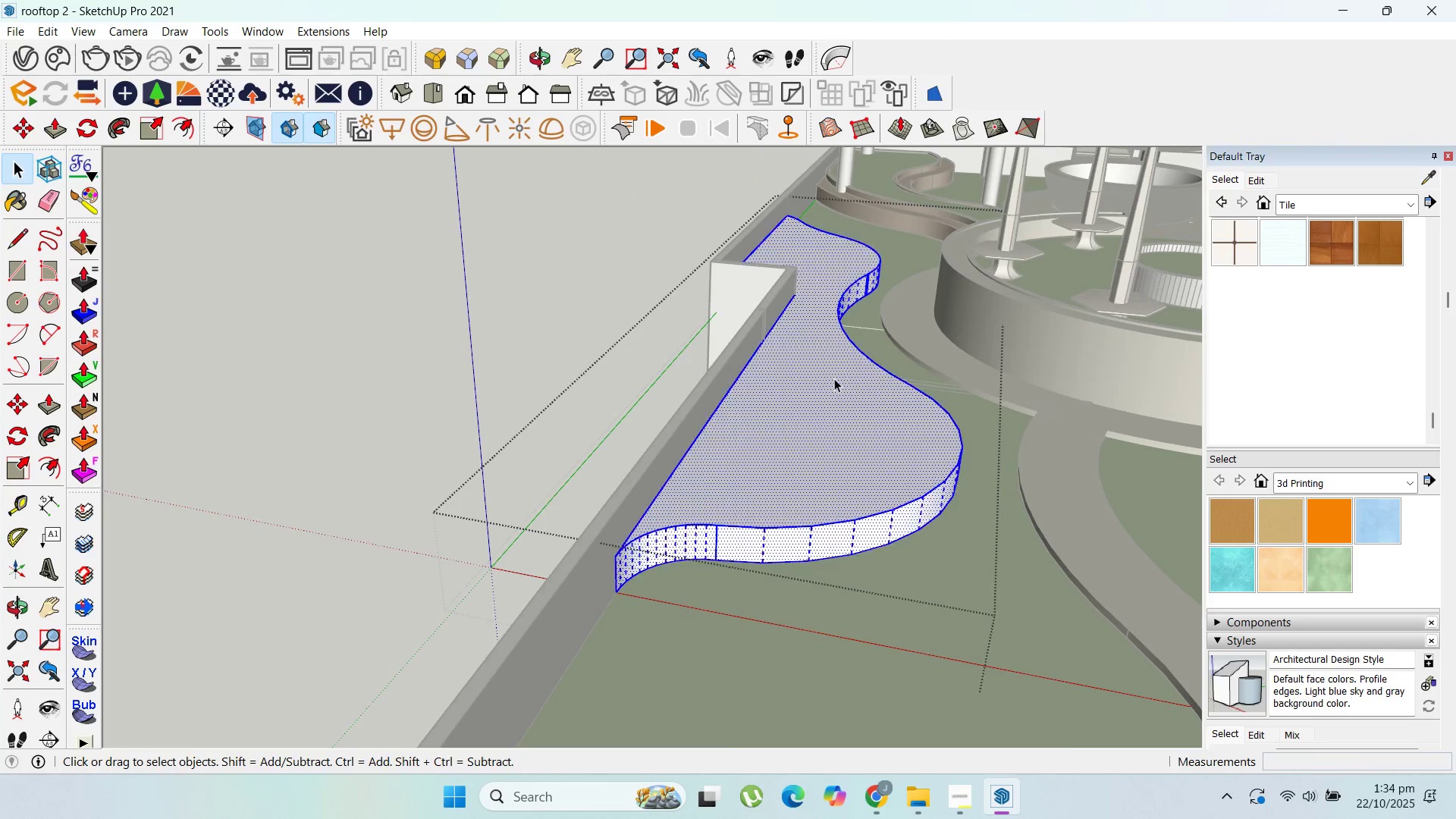 
triple_click([834, 378])
 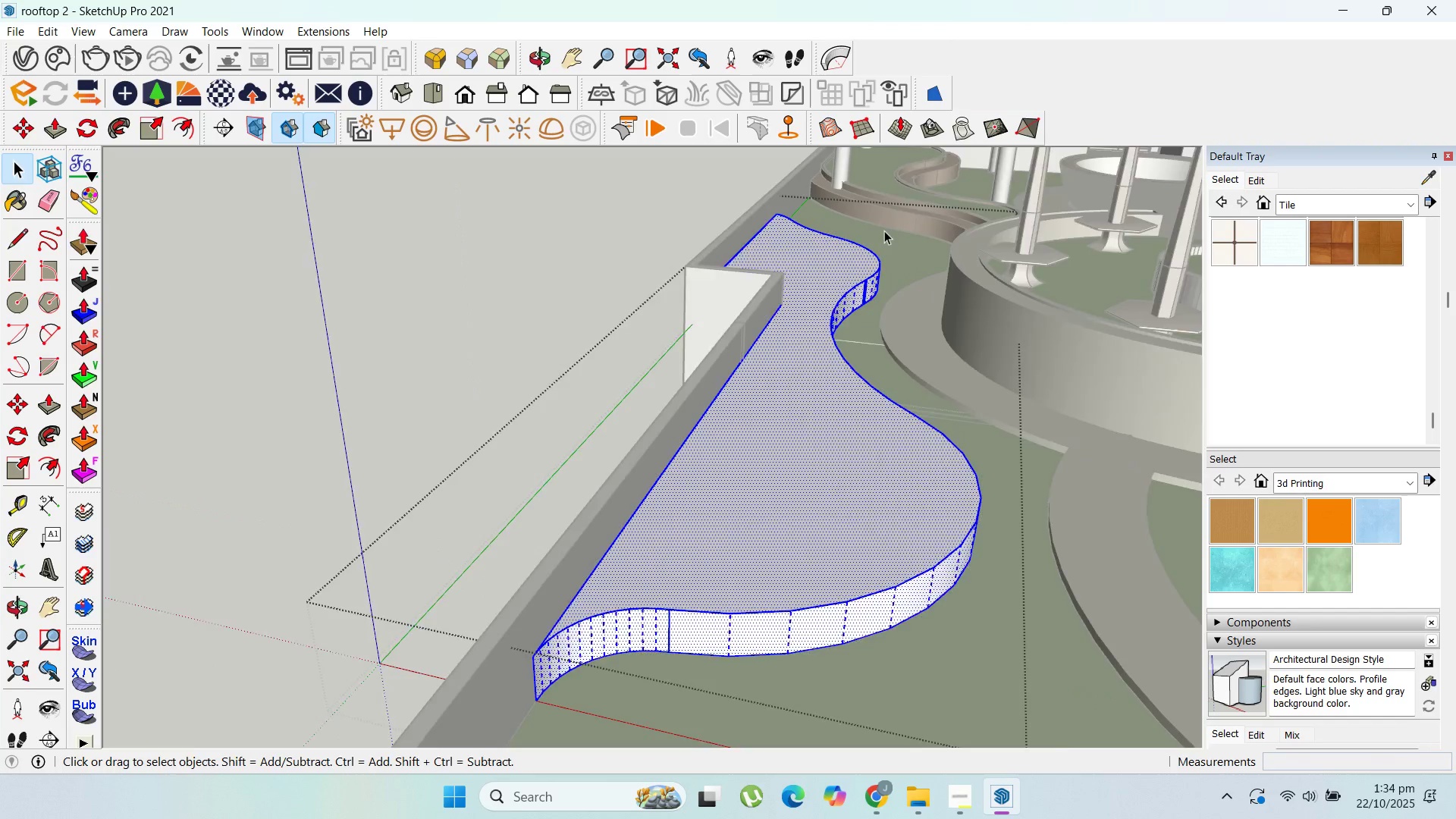 
scroll: coordinate [841, 322], scroll_direction: up, amount: 13.0
 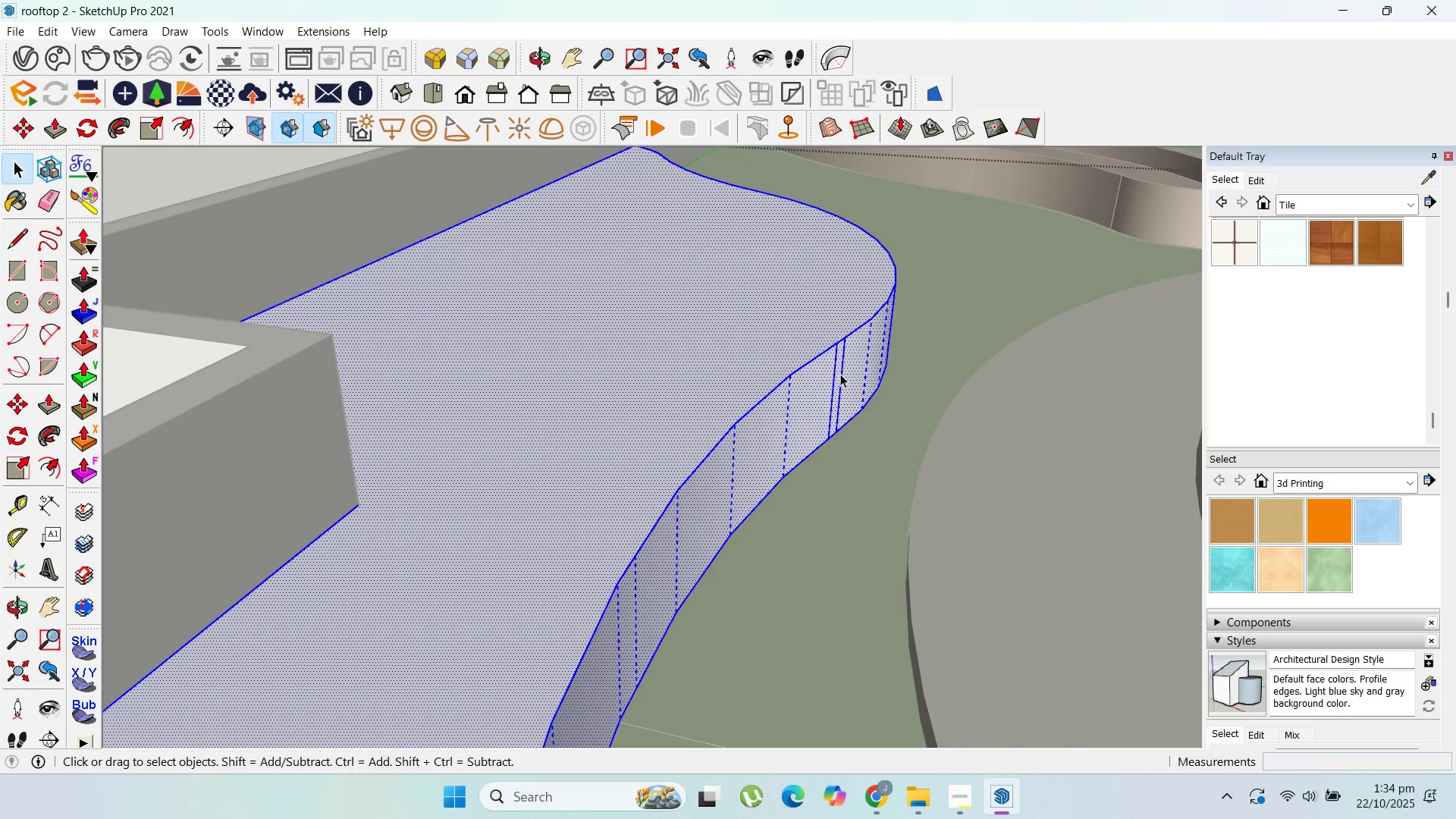 
left_click([840, 374])
 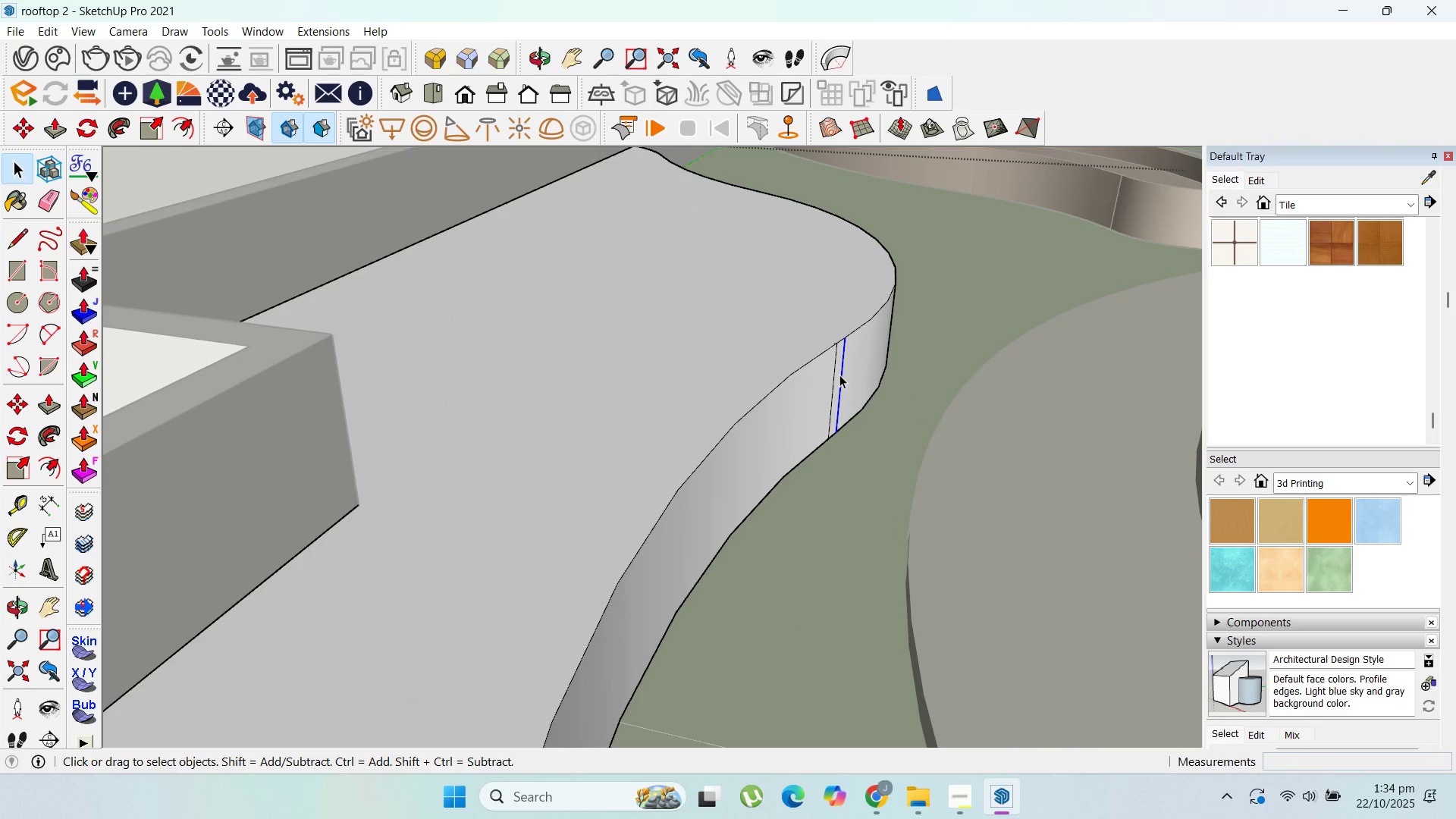 
key(Delete)
 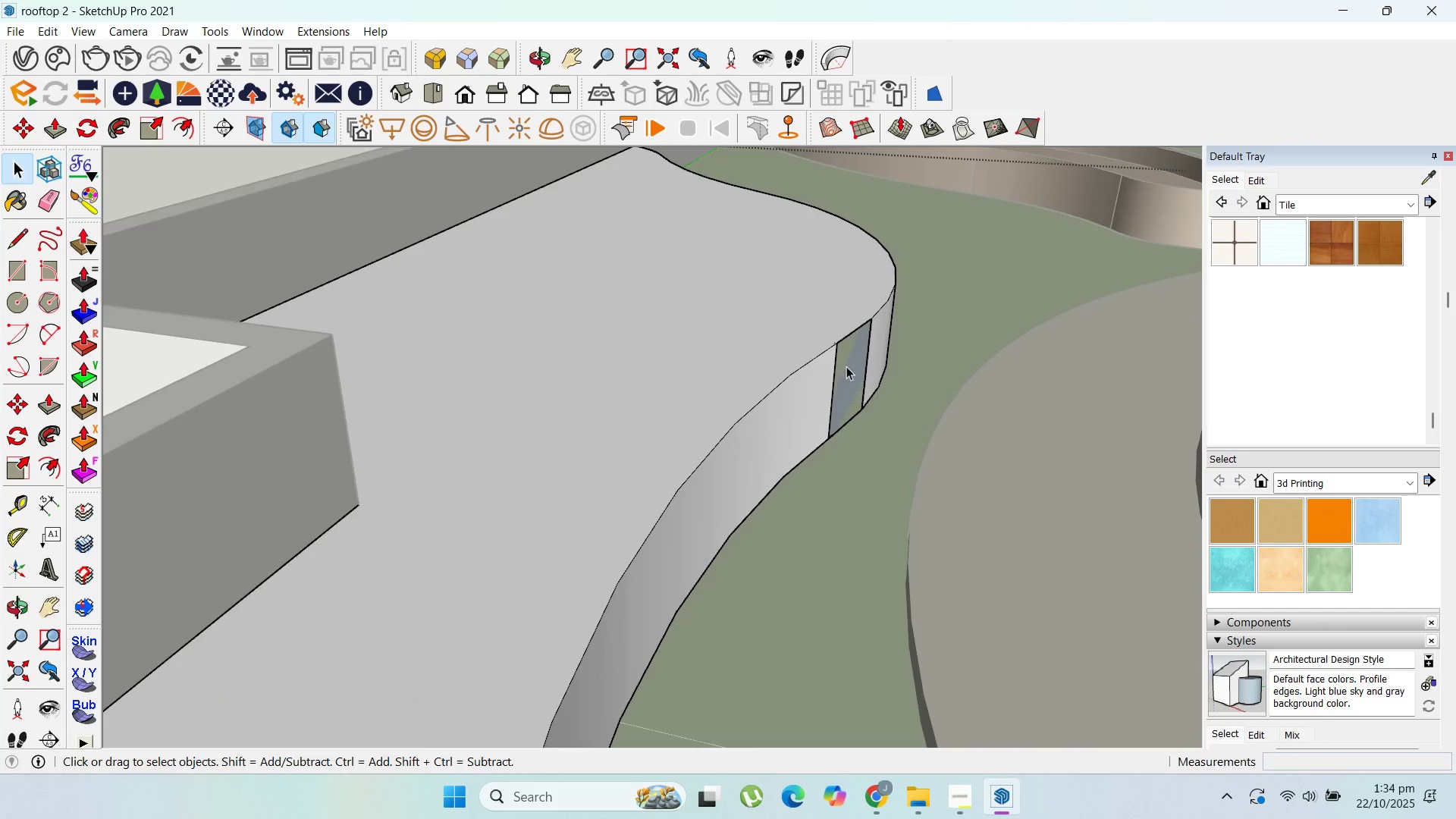 
scroll: coordinate [921, 340], scroll_direction: up, amount: 6.0
 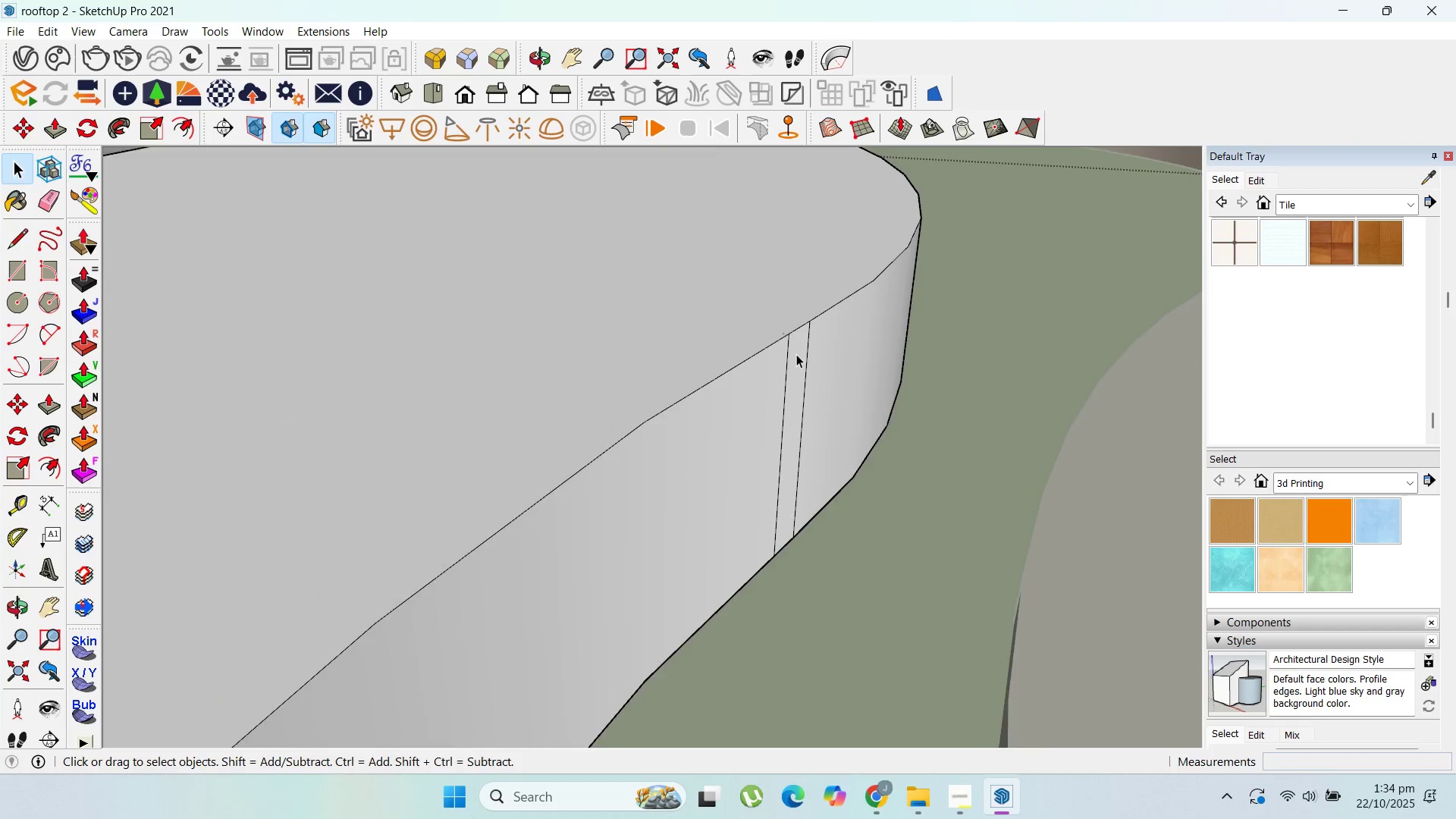 
key(Control+Z)
 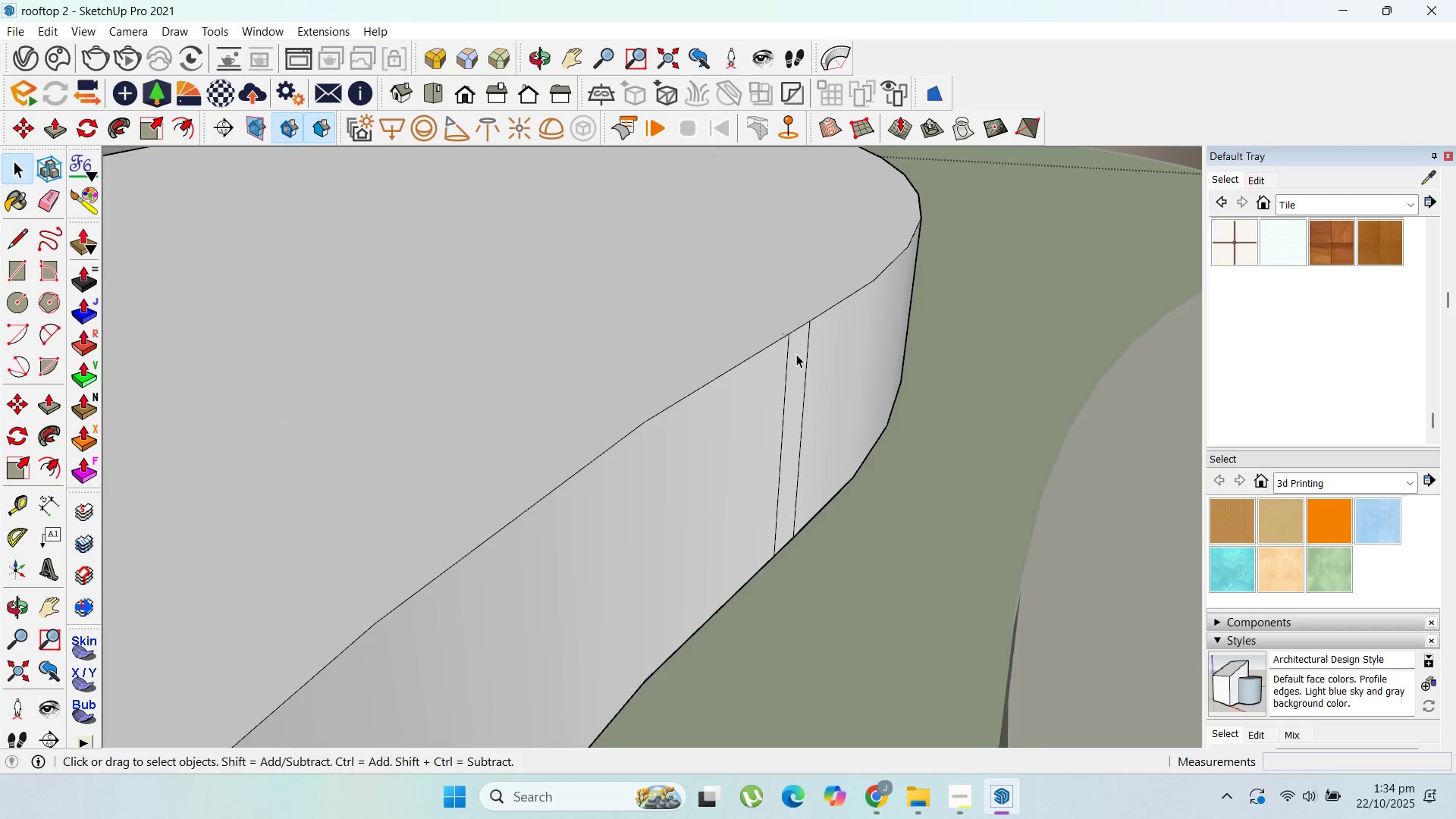 
scroll: coordinate [796, 354], scroll_direction: up, amount: 1.0
 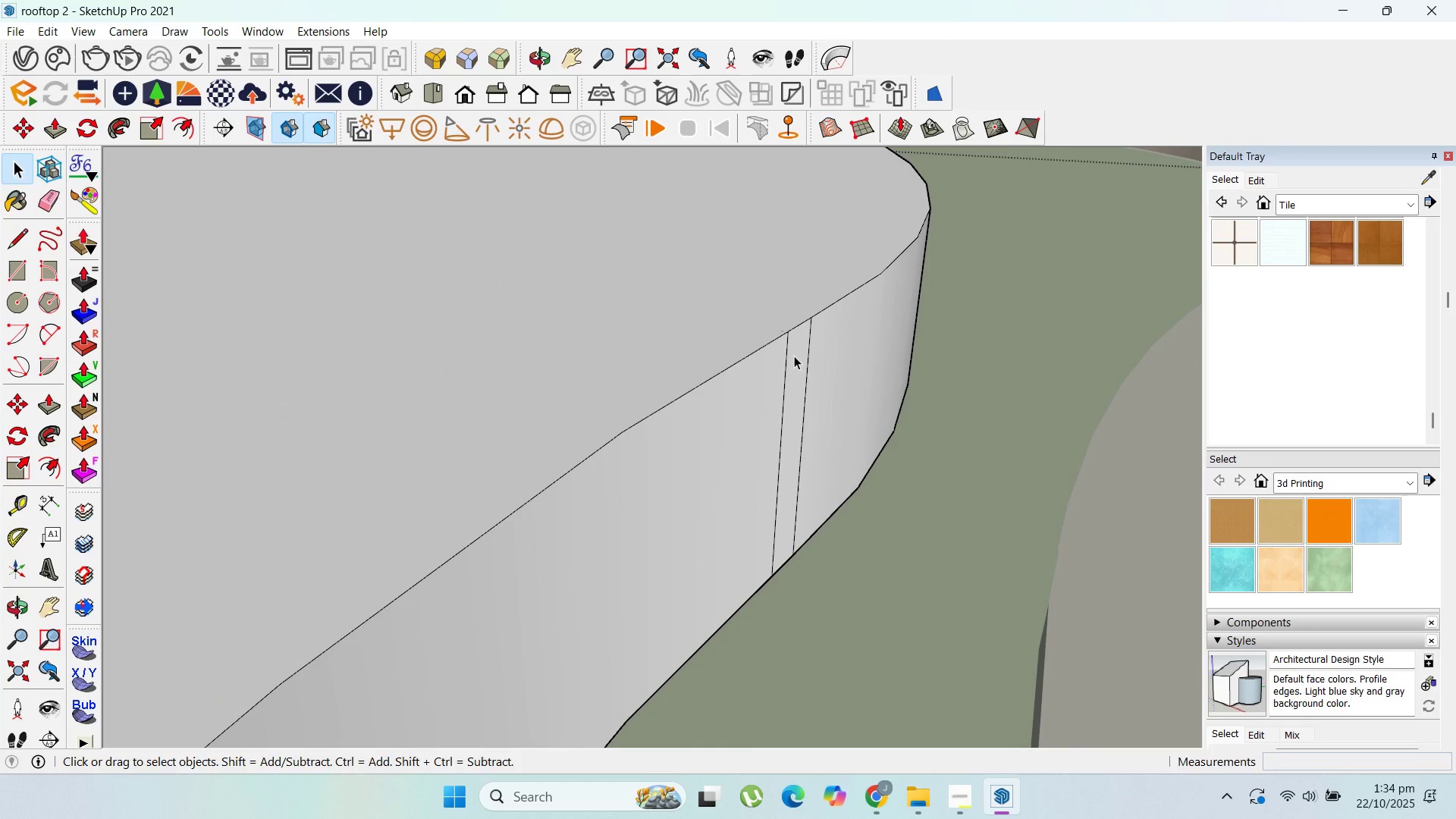 
left_click([794, 356])
 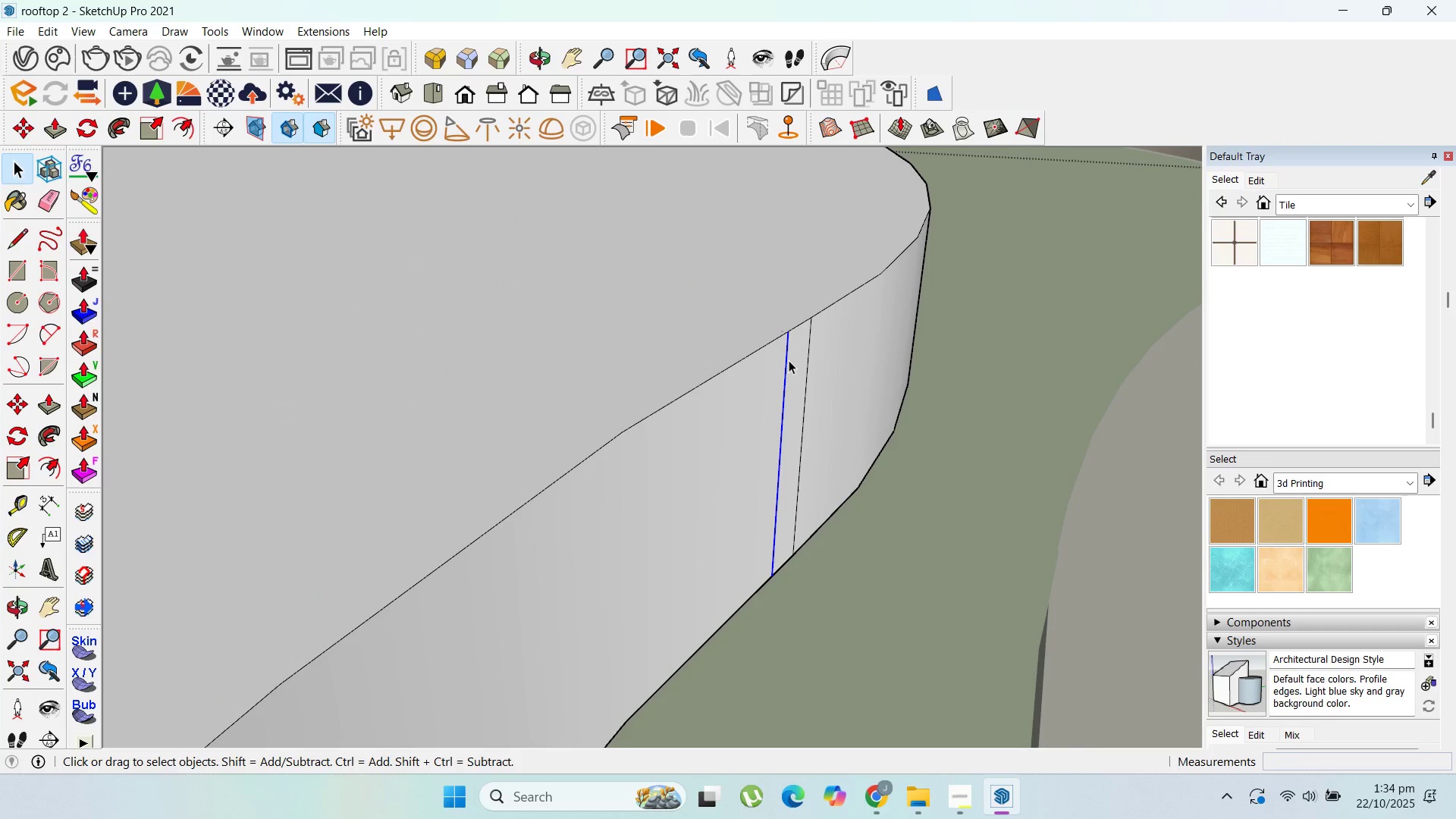 
left_click([789, 360])
 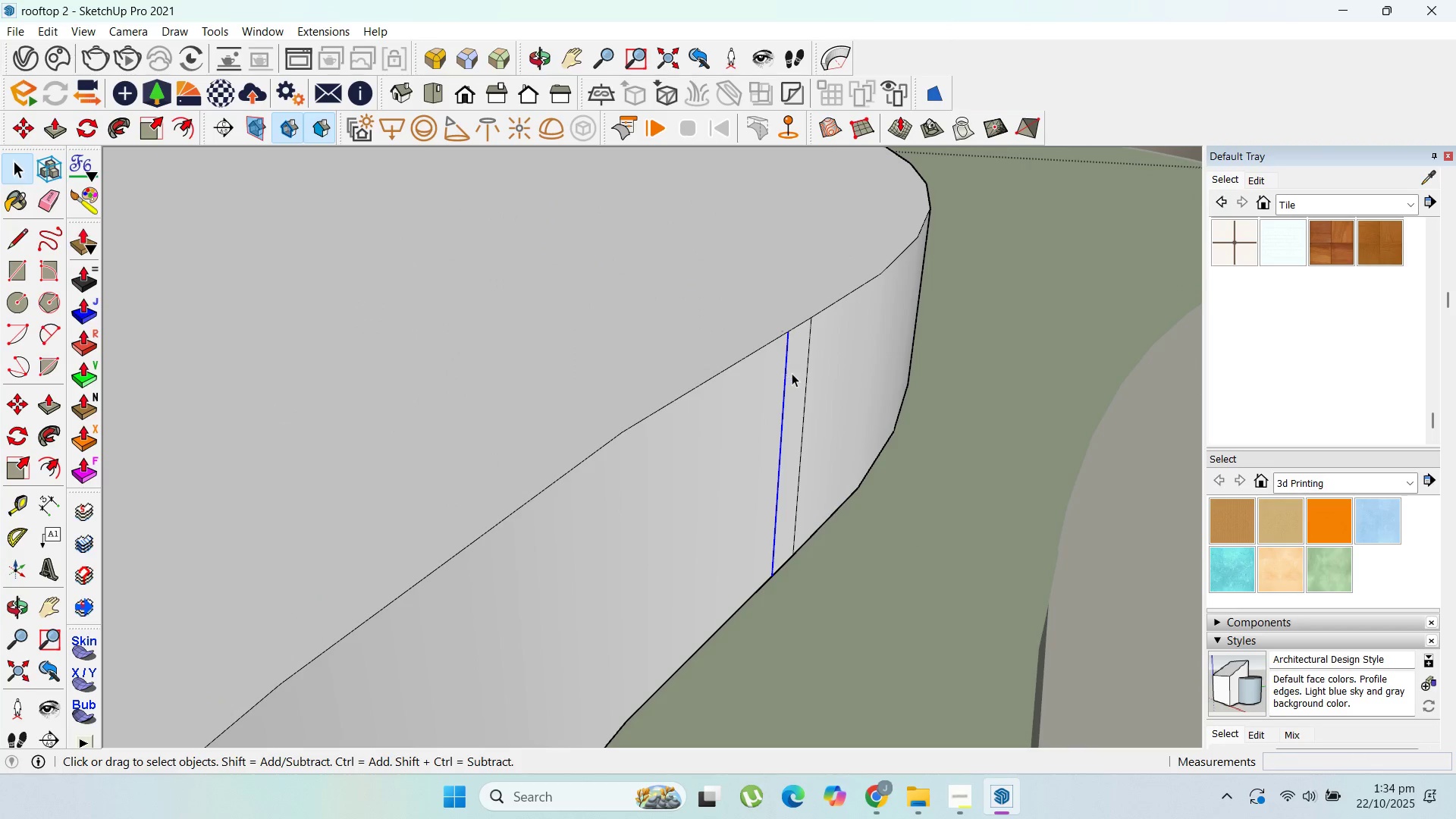 
key(Delete)
 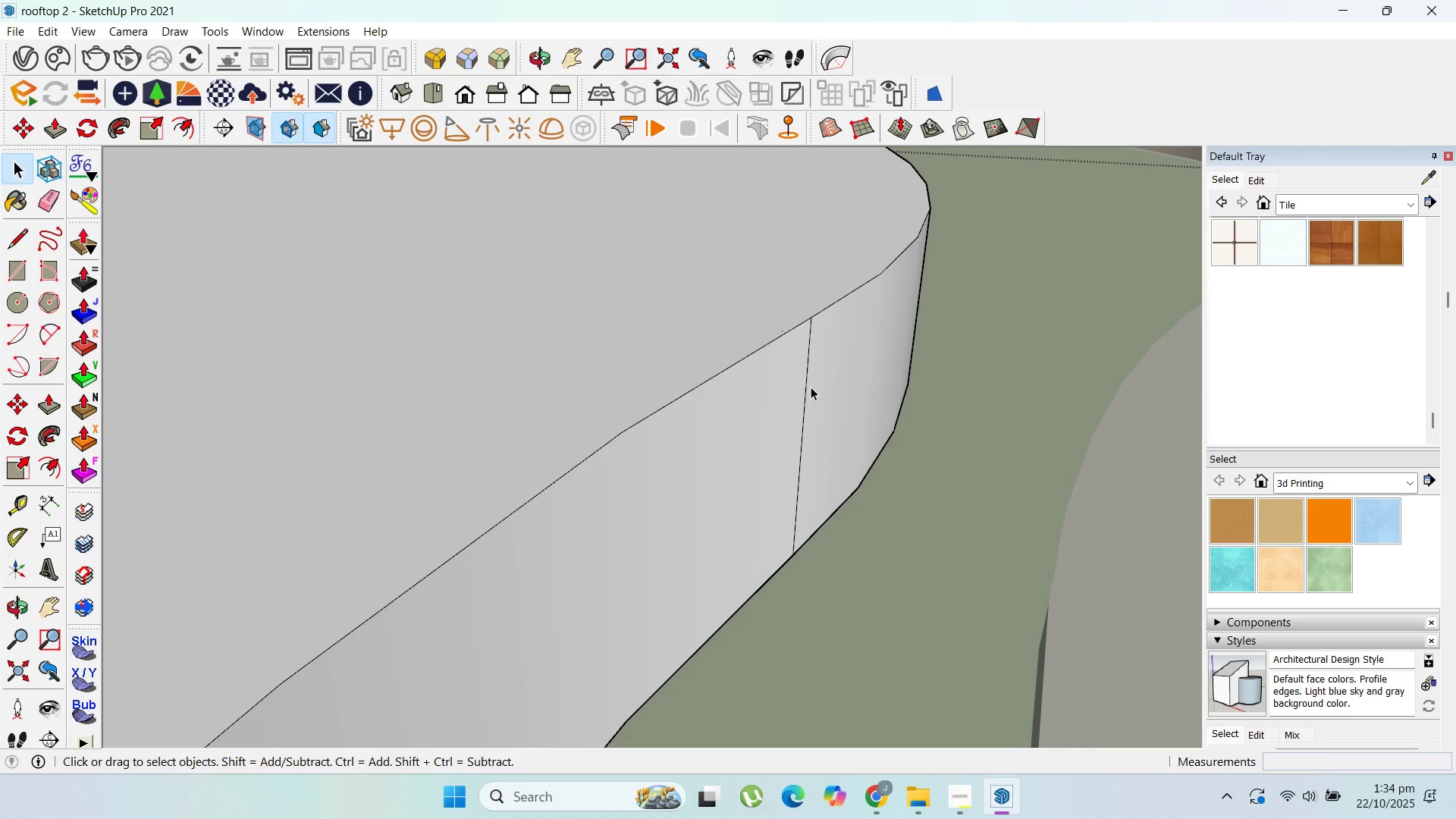 
key(Escape)
 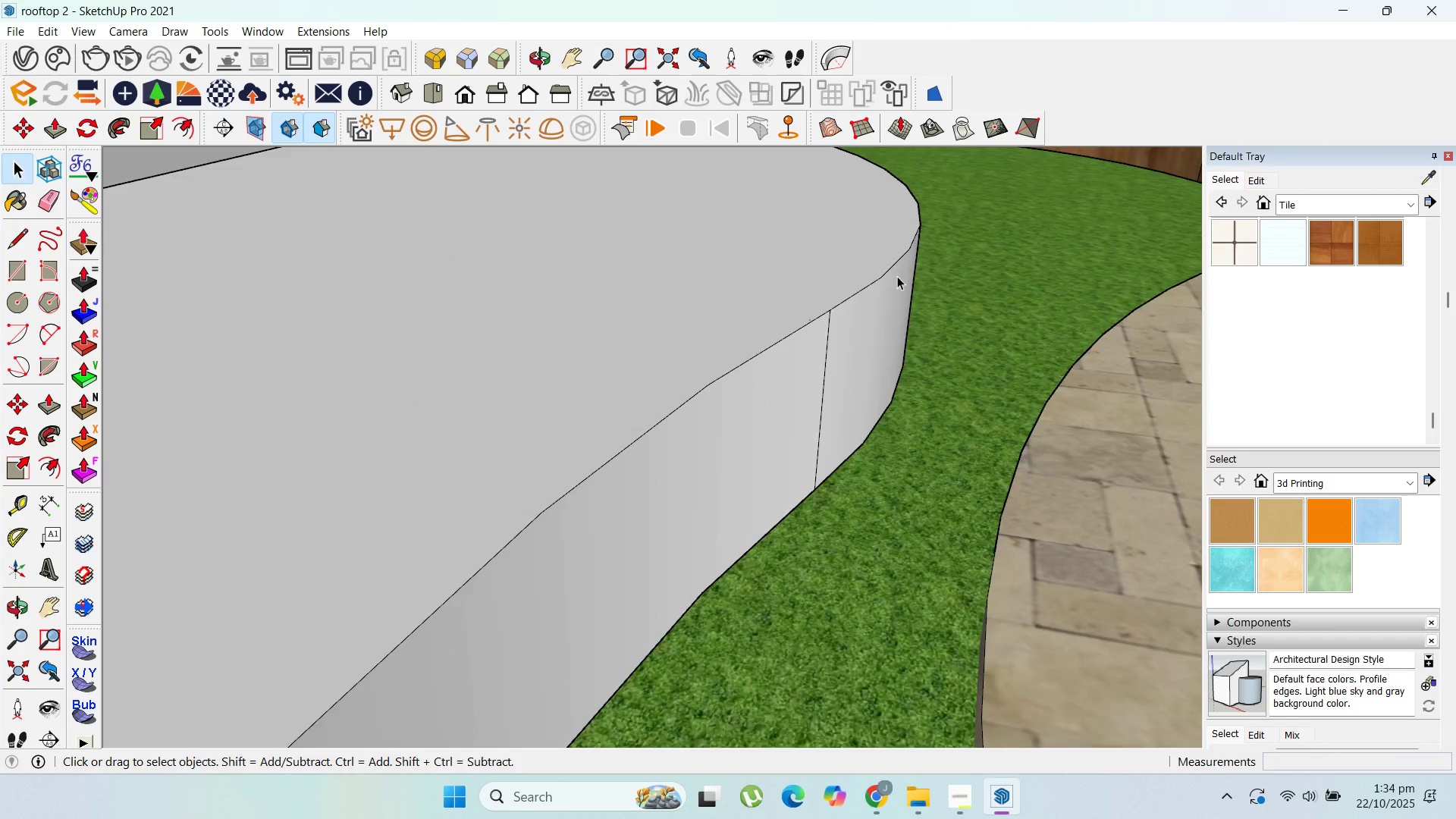 
scroll: coordinate [907, 259], scroll_direction: down, amount: 8.0
 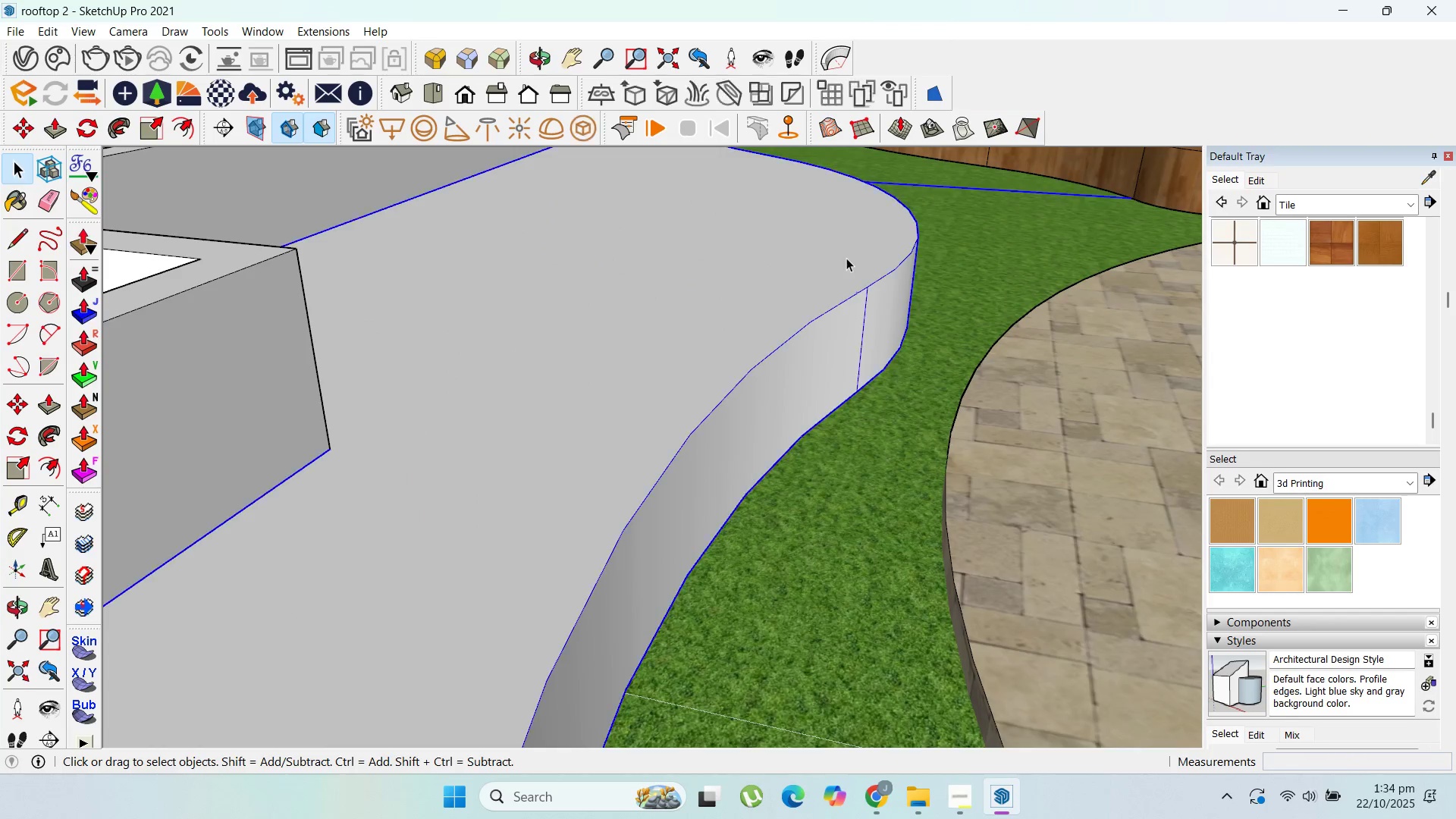 
double_click([846, 258])
 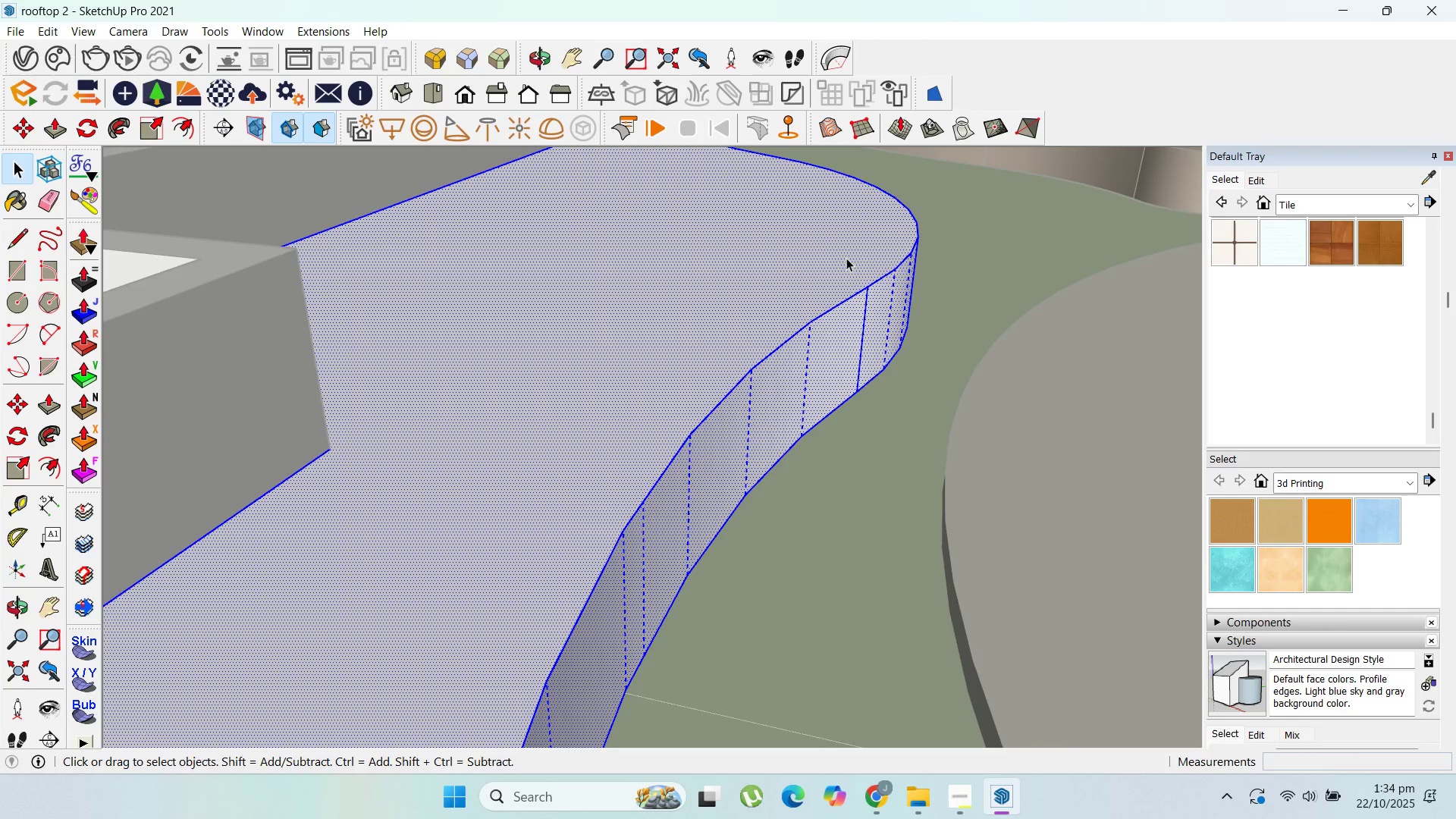 
triple_click([846, 258])
 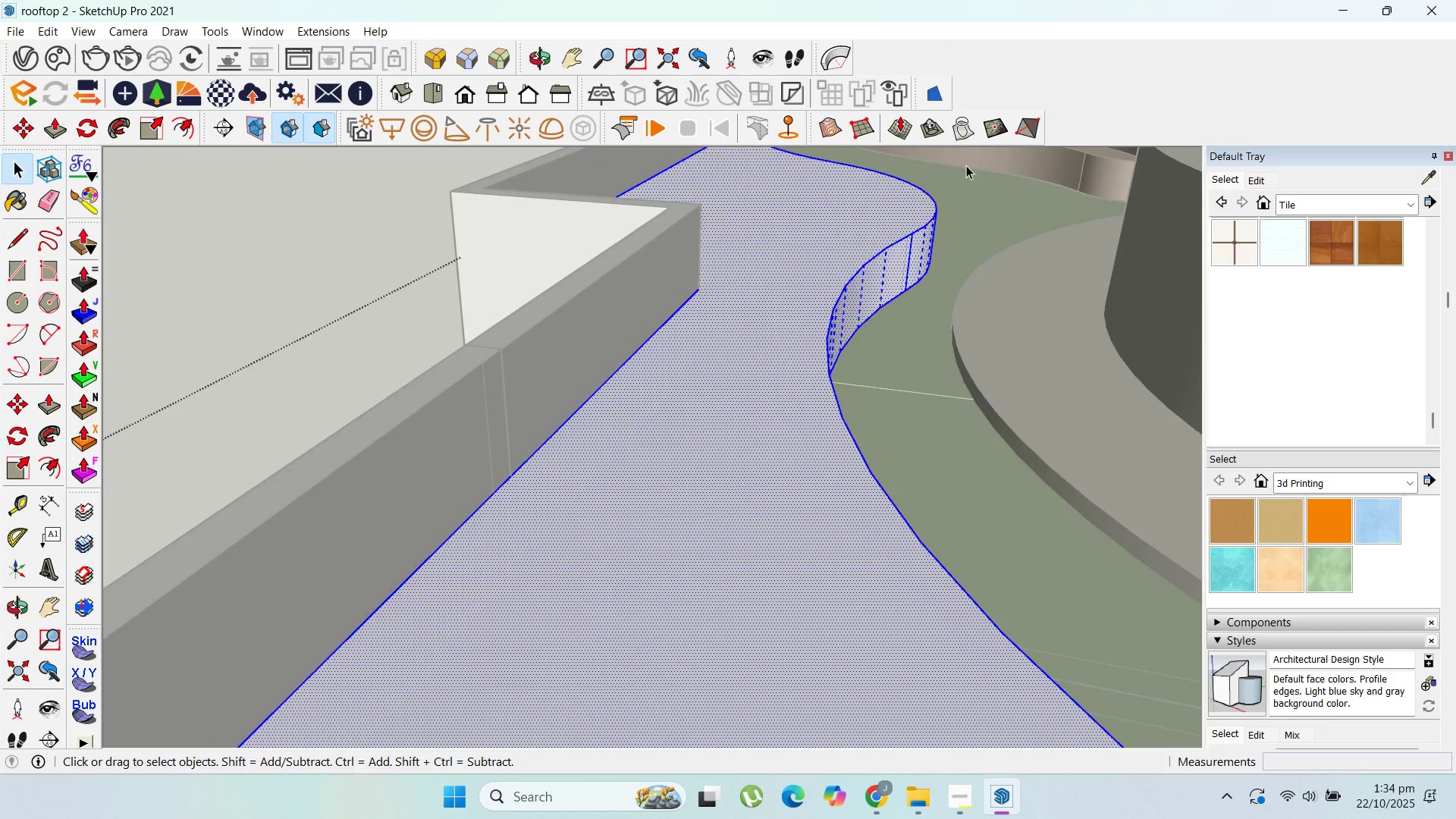 
scroll: coordinate [918, 209], scroll_direction: down, amount: 11.0
 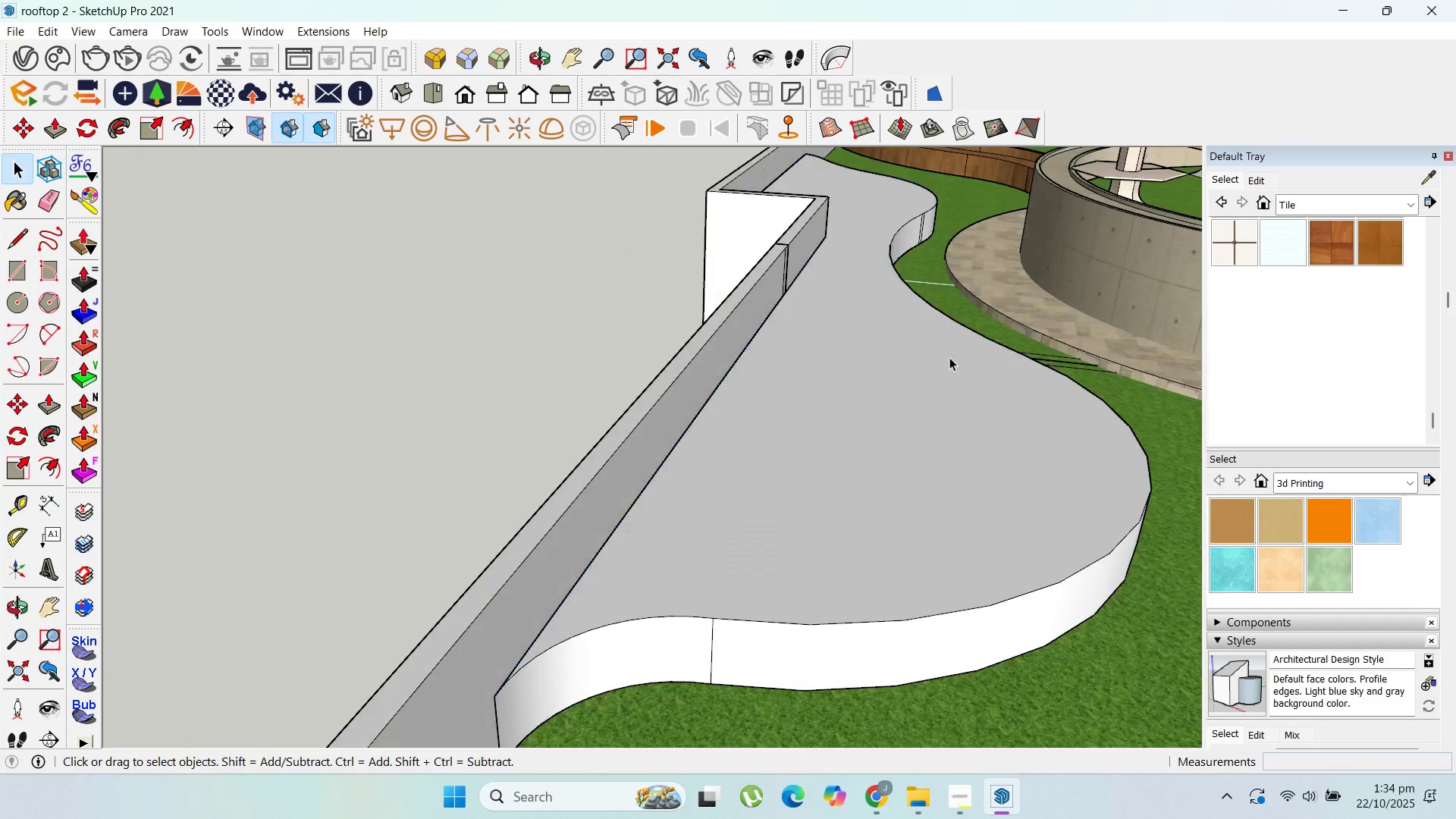 
key(Escape)
 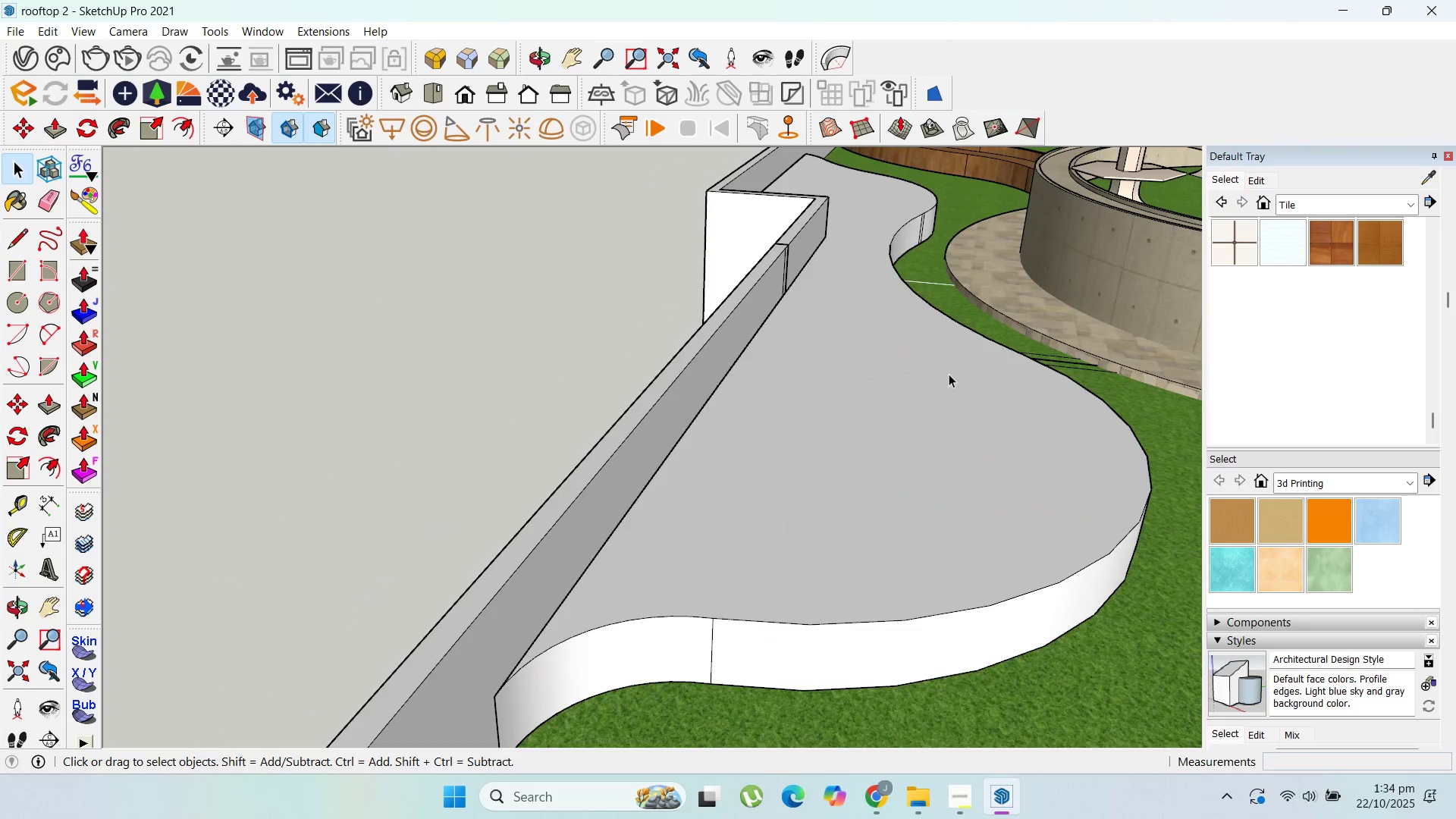 
key(Escape)
 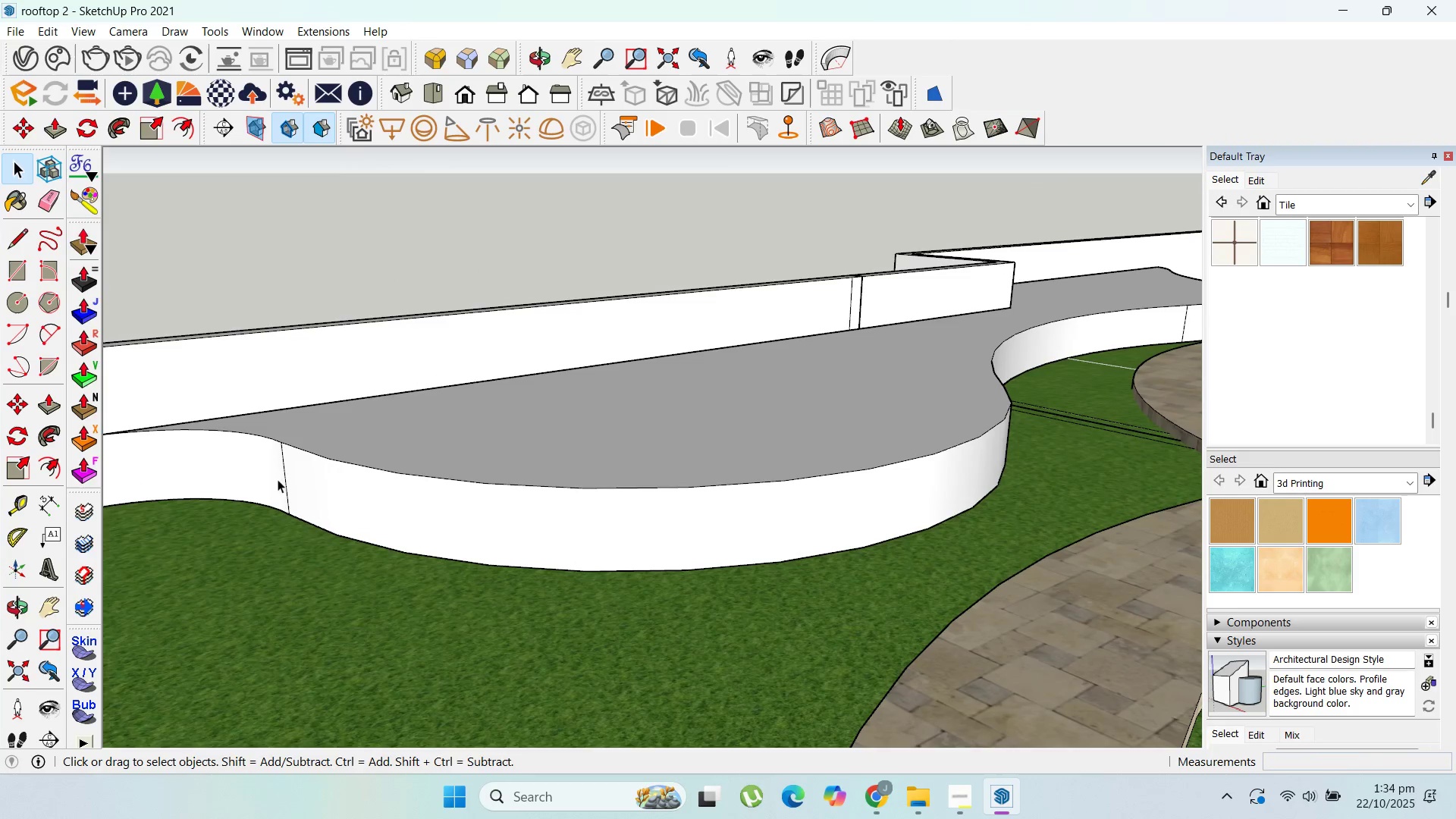 
double_click([286, 482])
 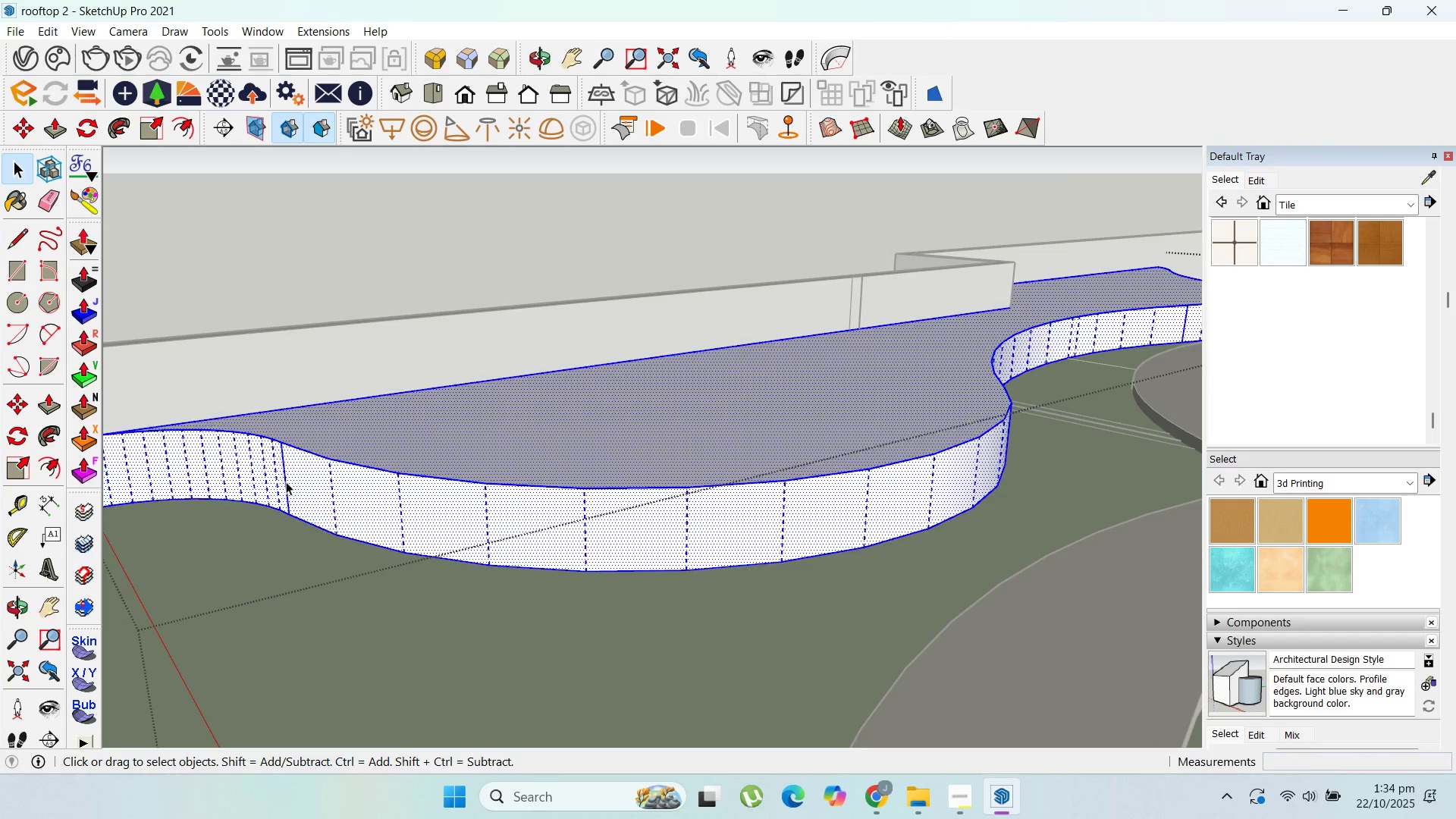 
triple_click([286, 482])
 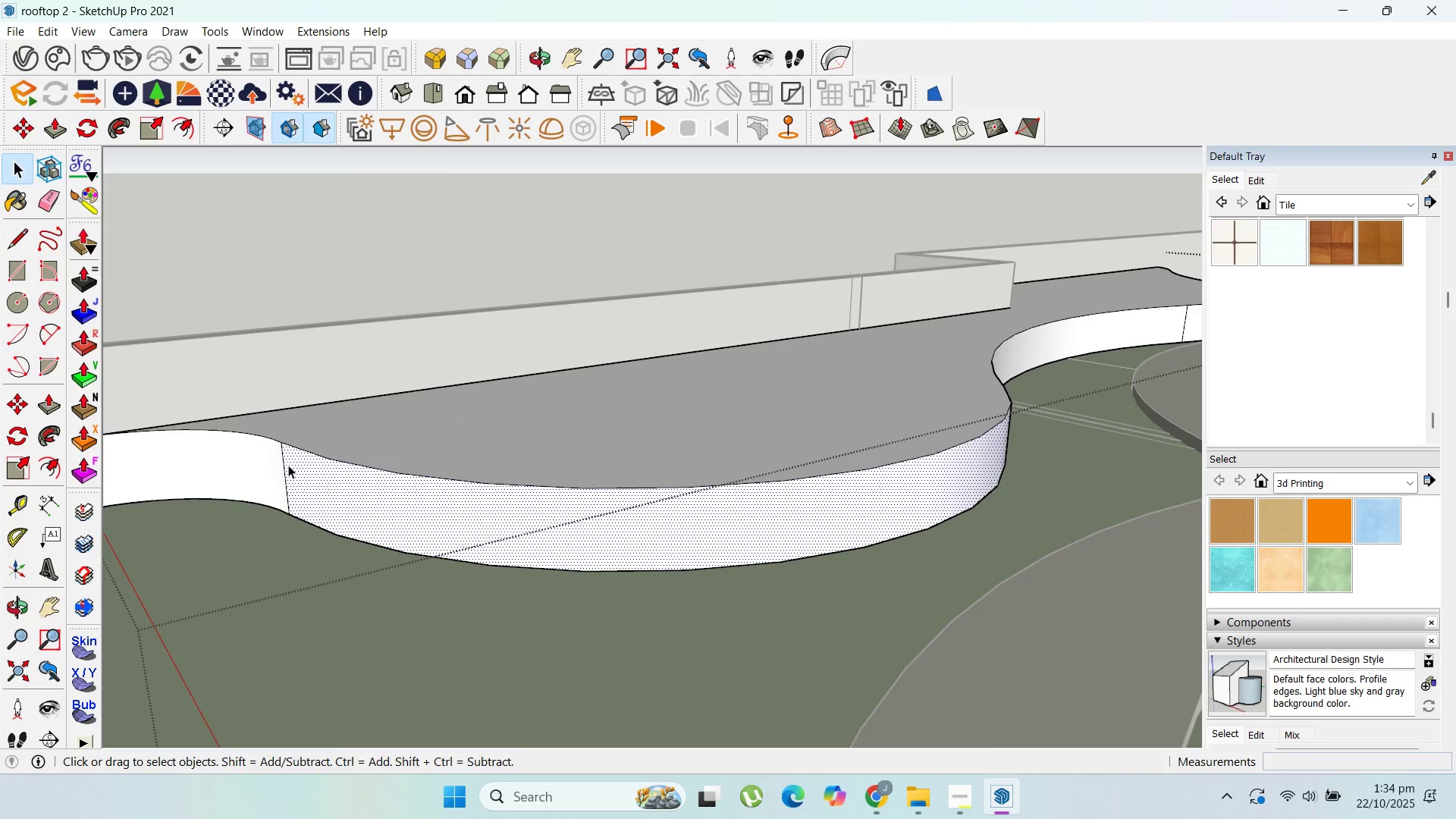 
left_click([286, 462])
 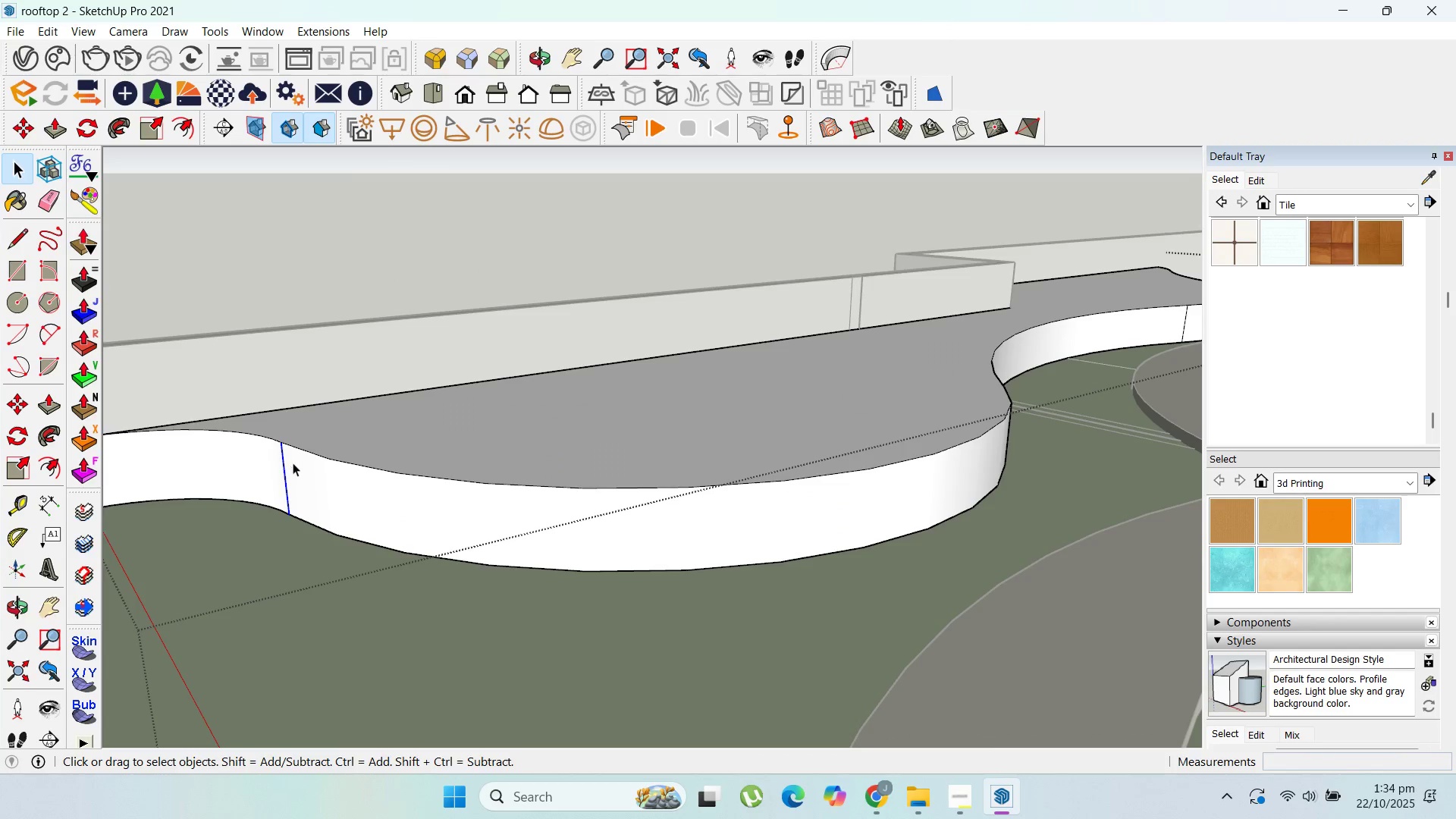 
key(Delete)
 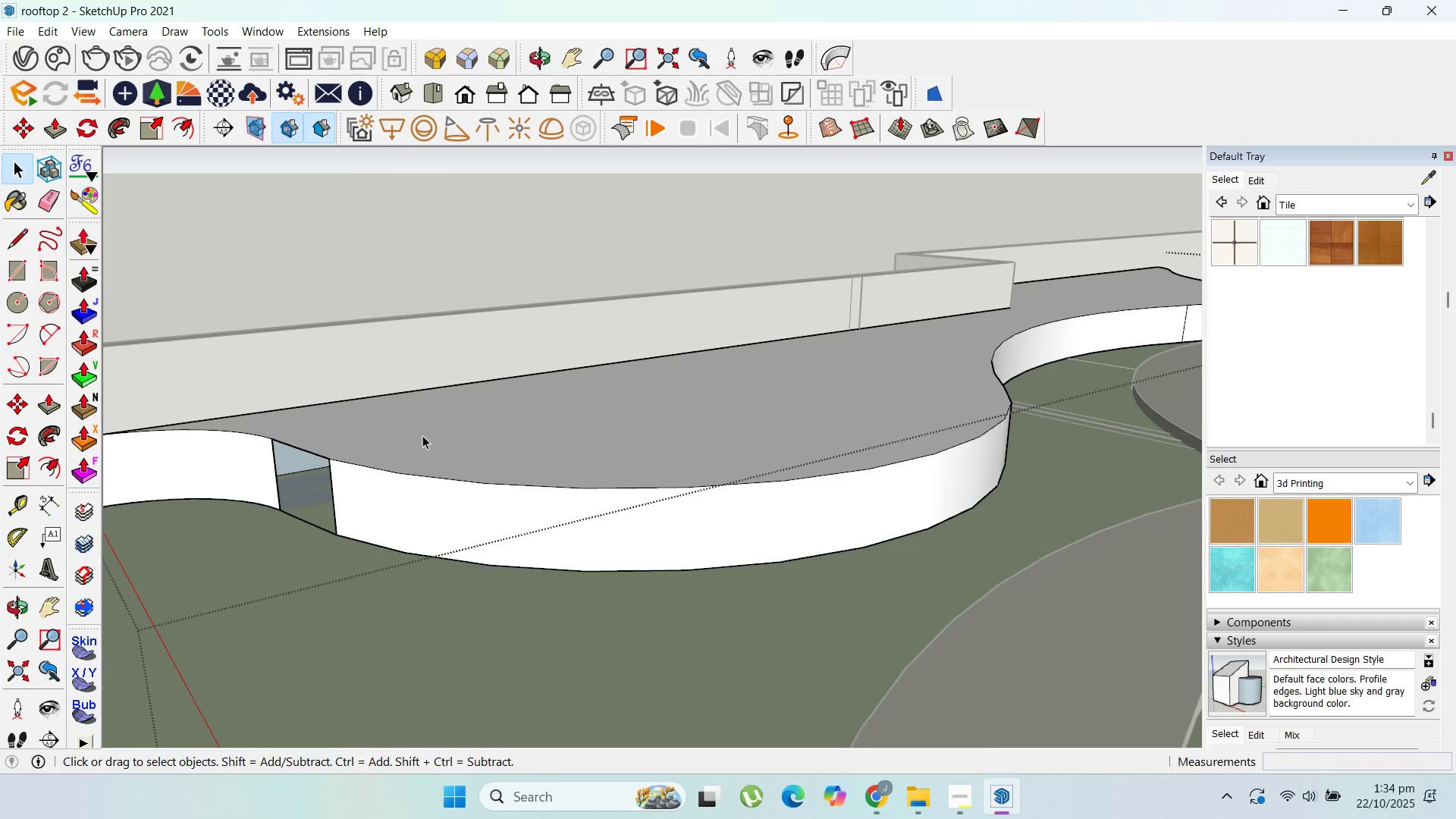 
key(Control+Z)
 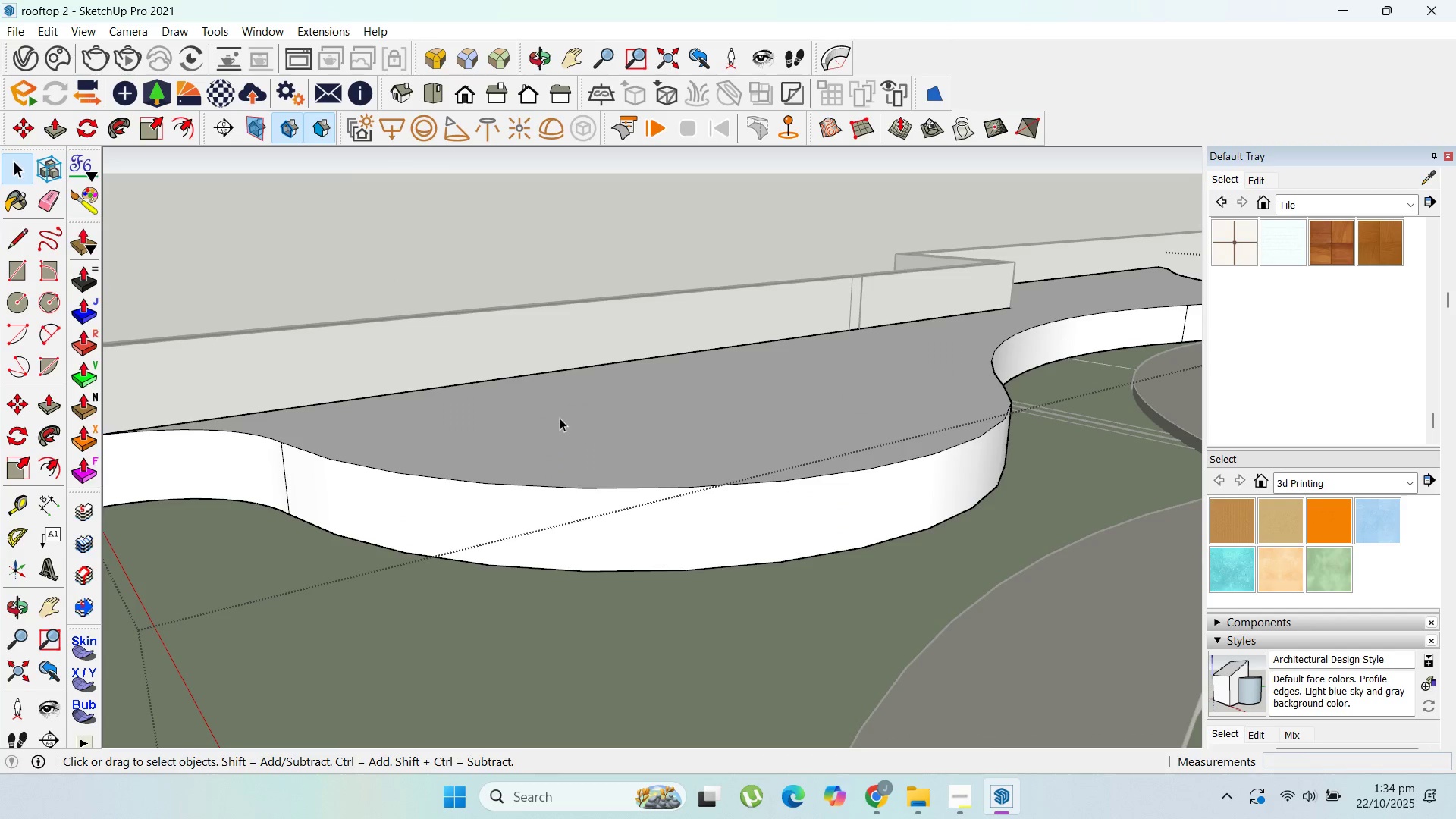 
left_click([560, 418])
 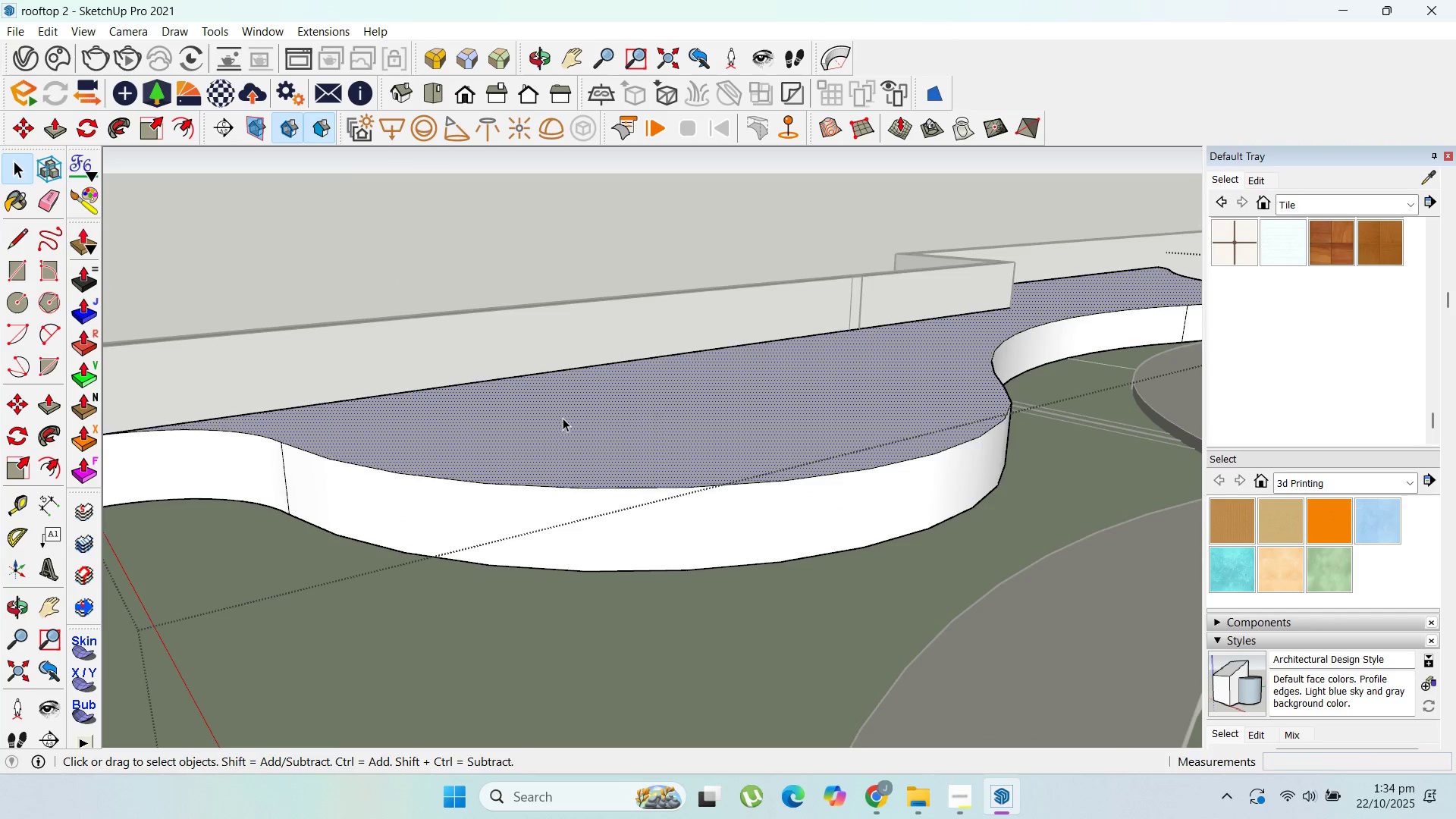 
triple_click([563, 418])
 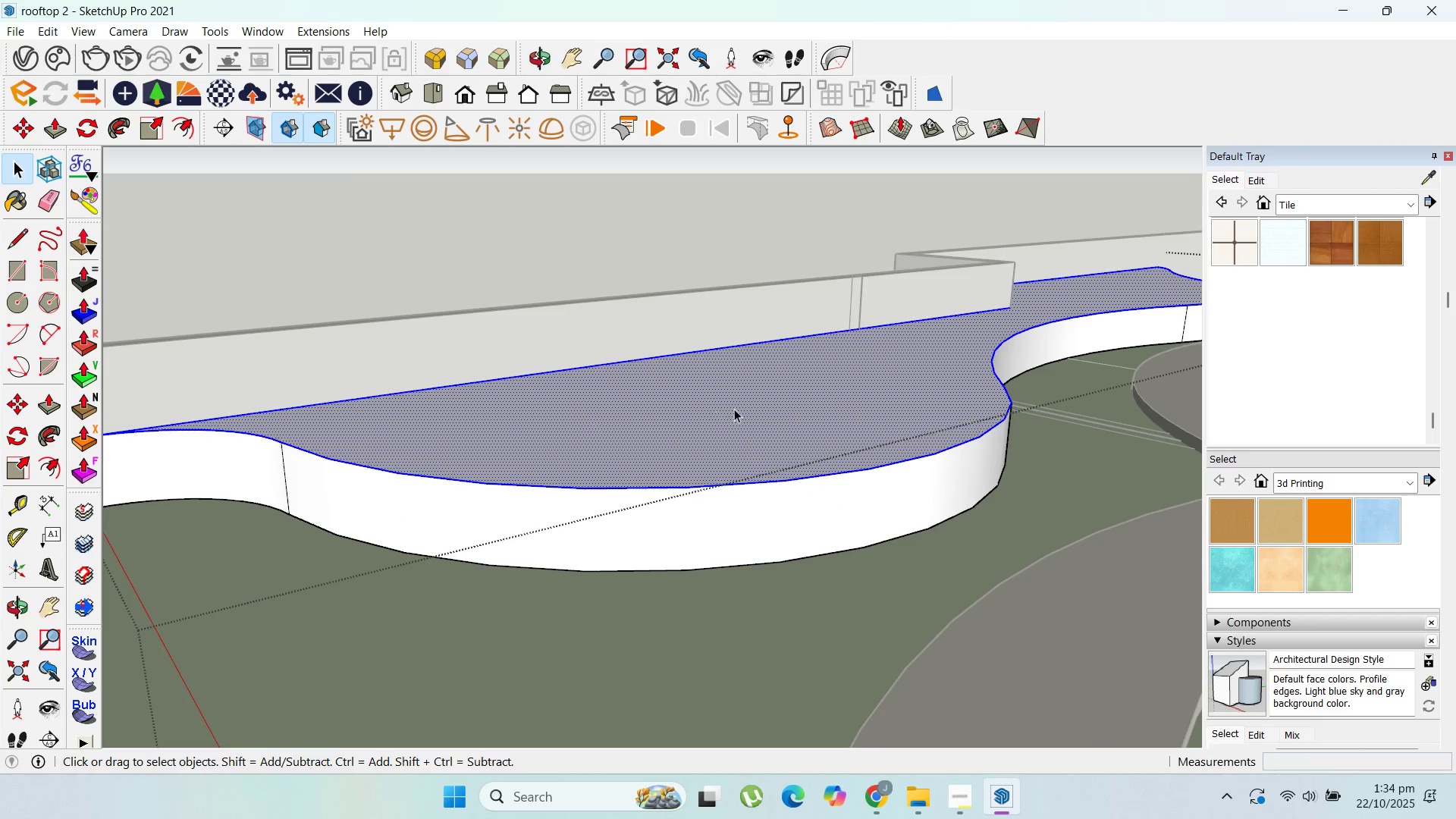 
scroll: coordinate [748, 413], scroll_direction: down, amount: 3.0
 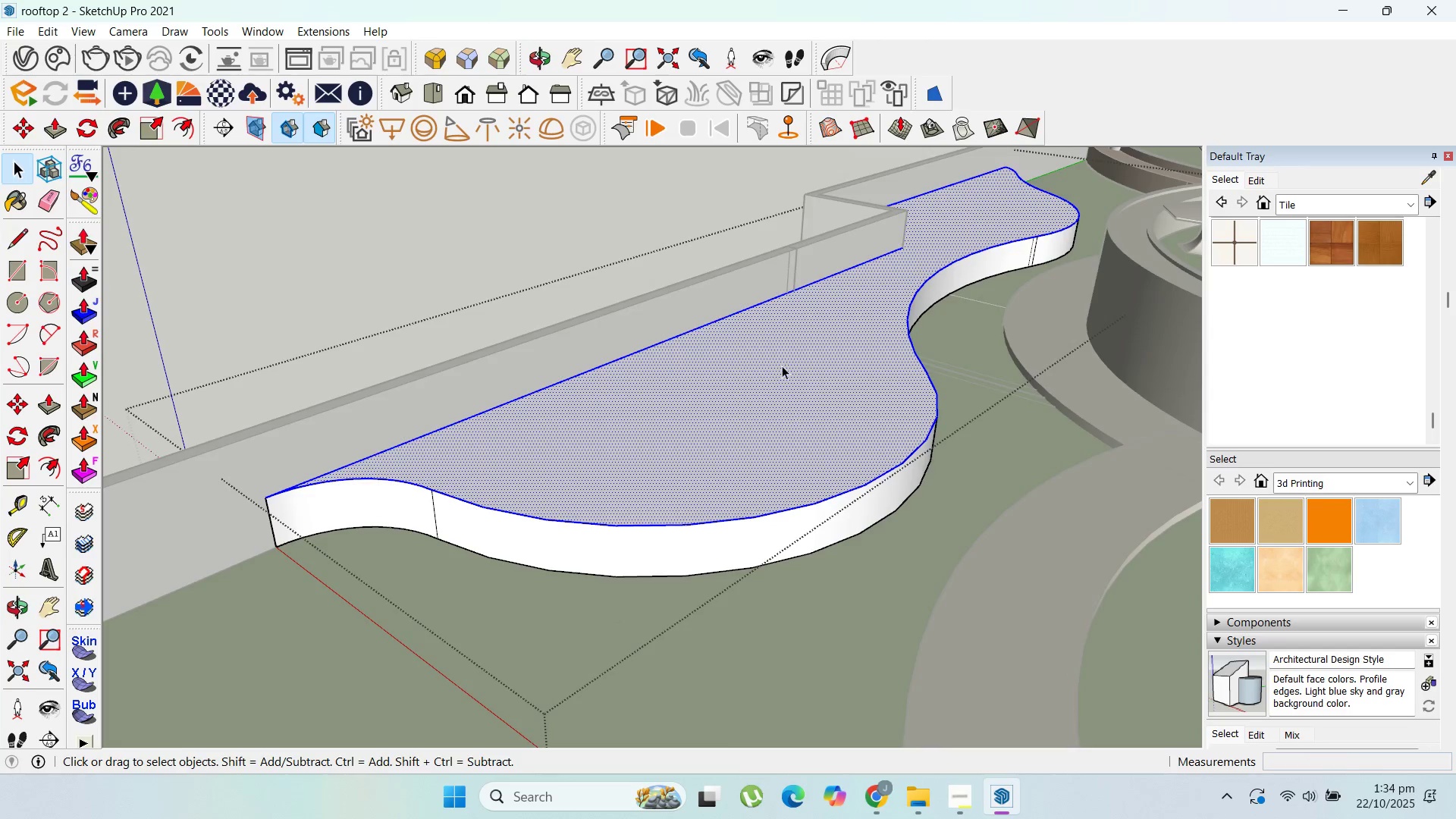 
left_click([782, 362])
 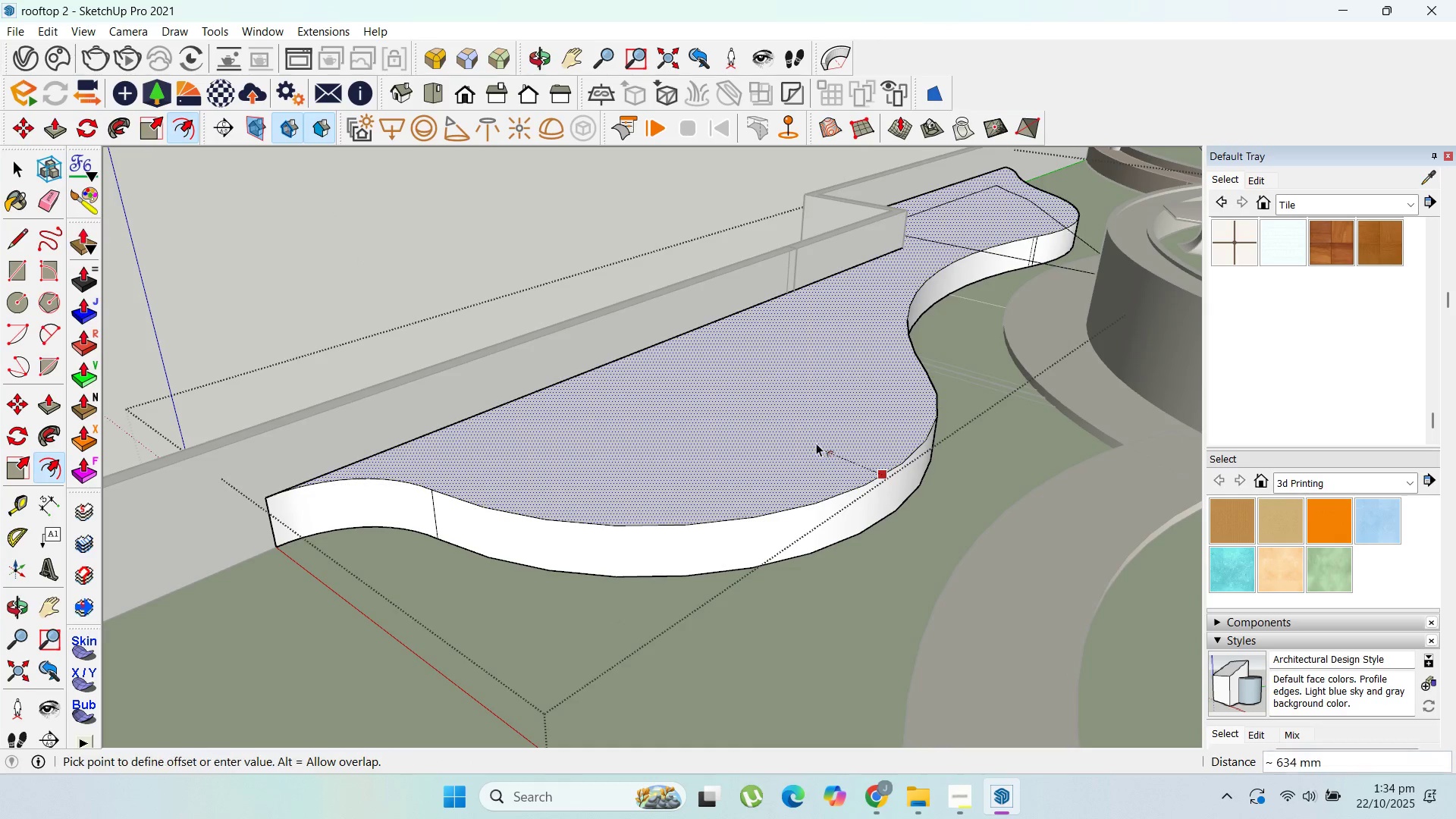 
wait(8.19)
 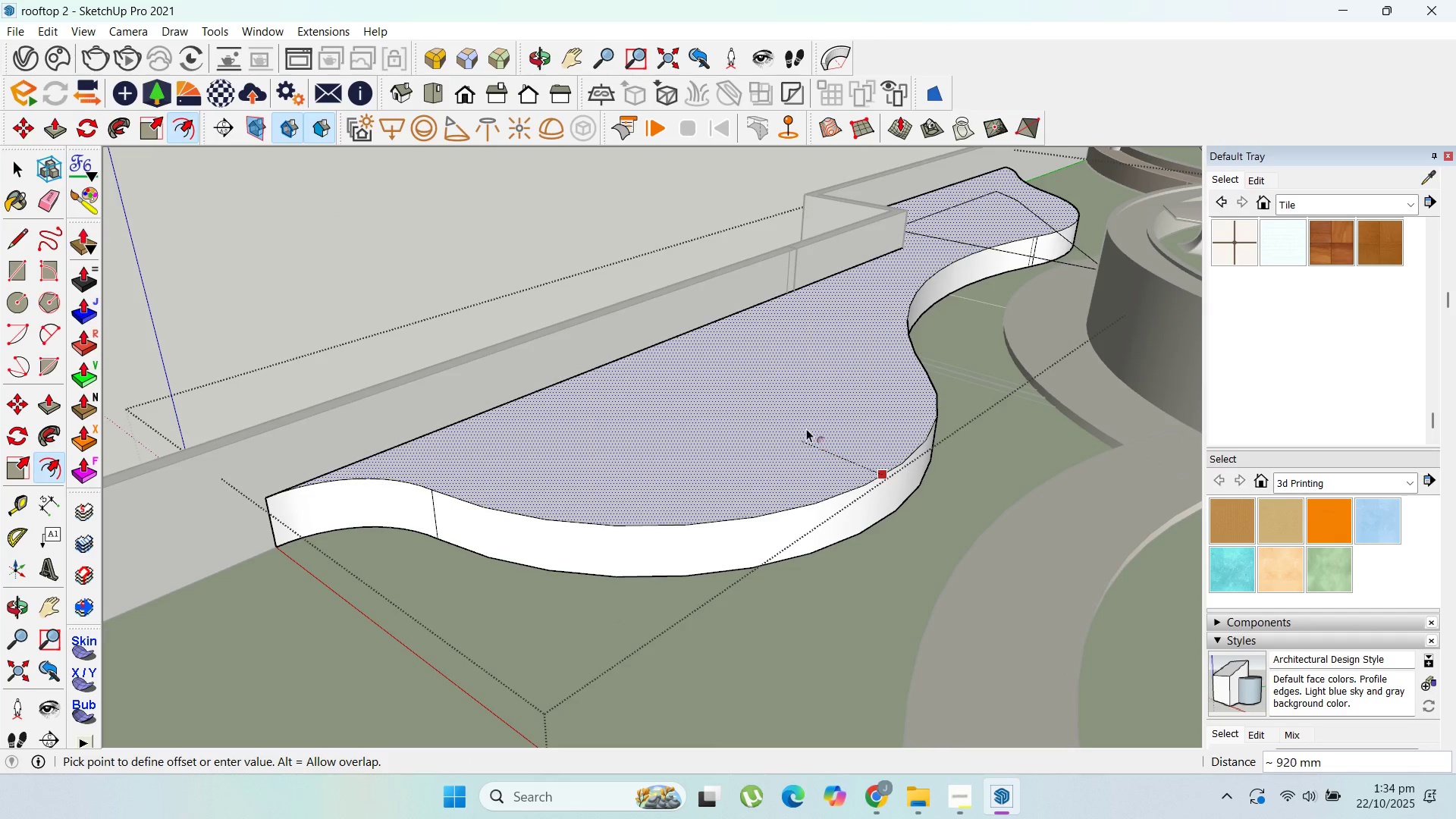 
key(Control+Z)
 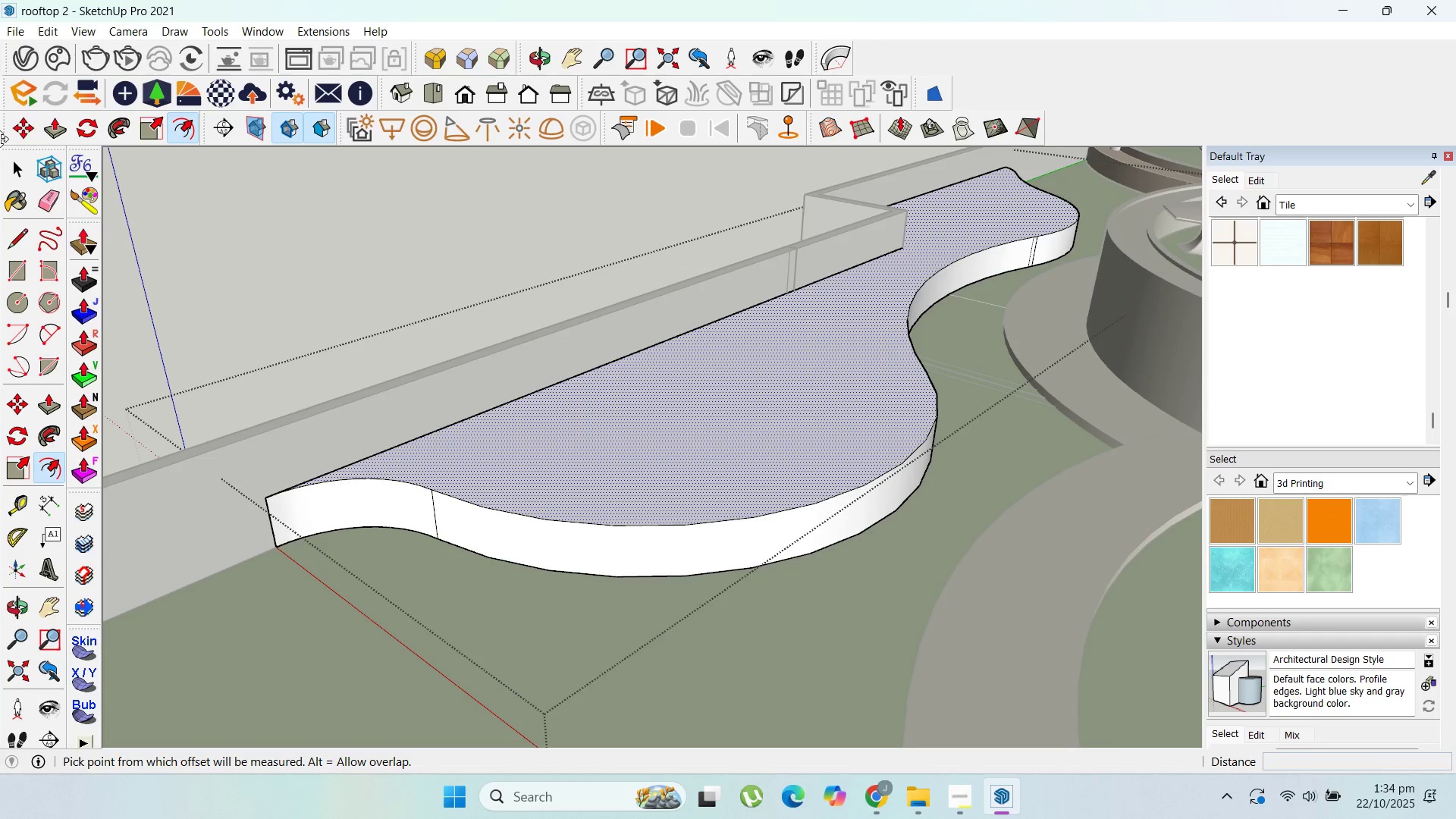 
left_click([14, 172])
 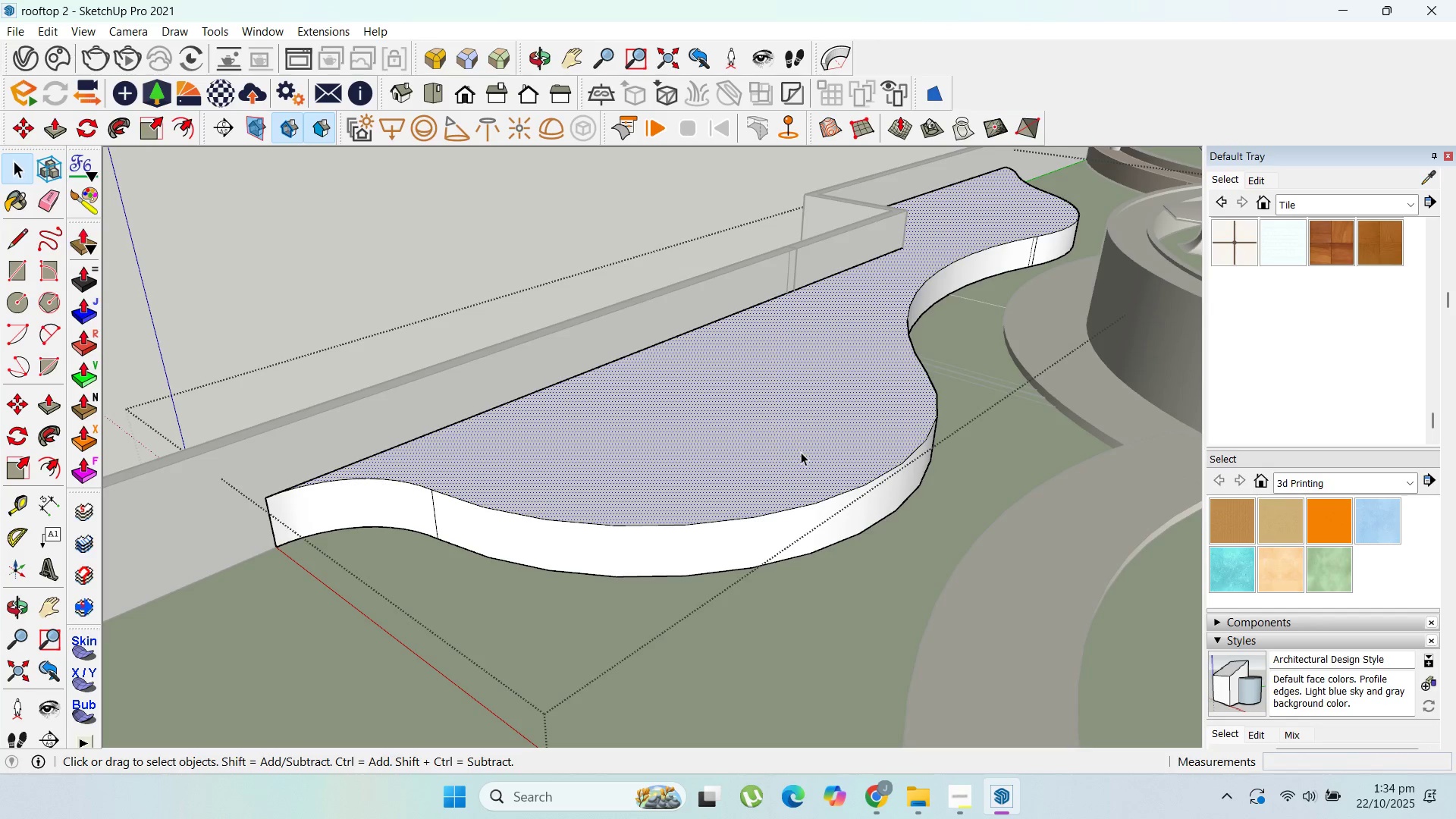 
key(Control+ControlLeft)
 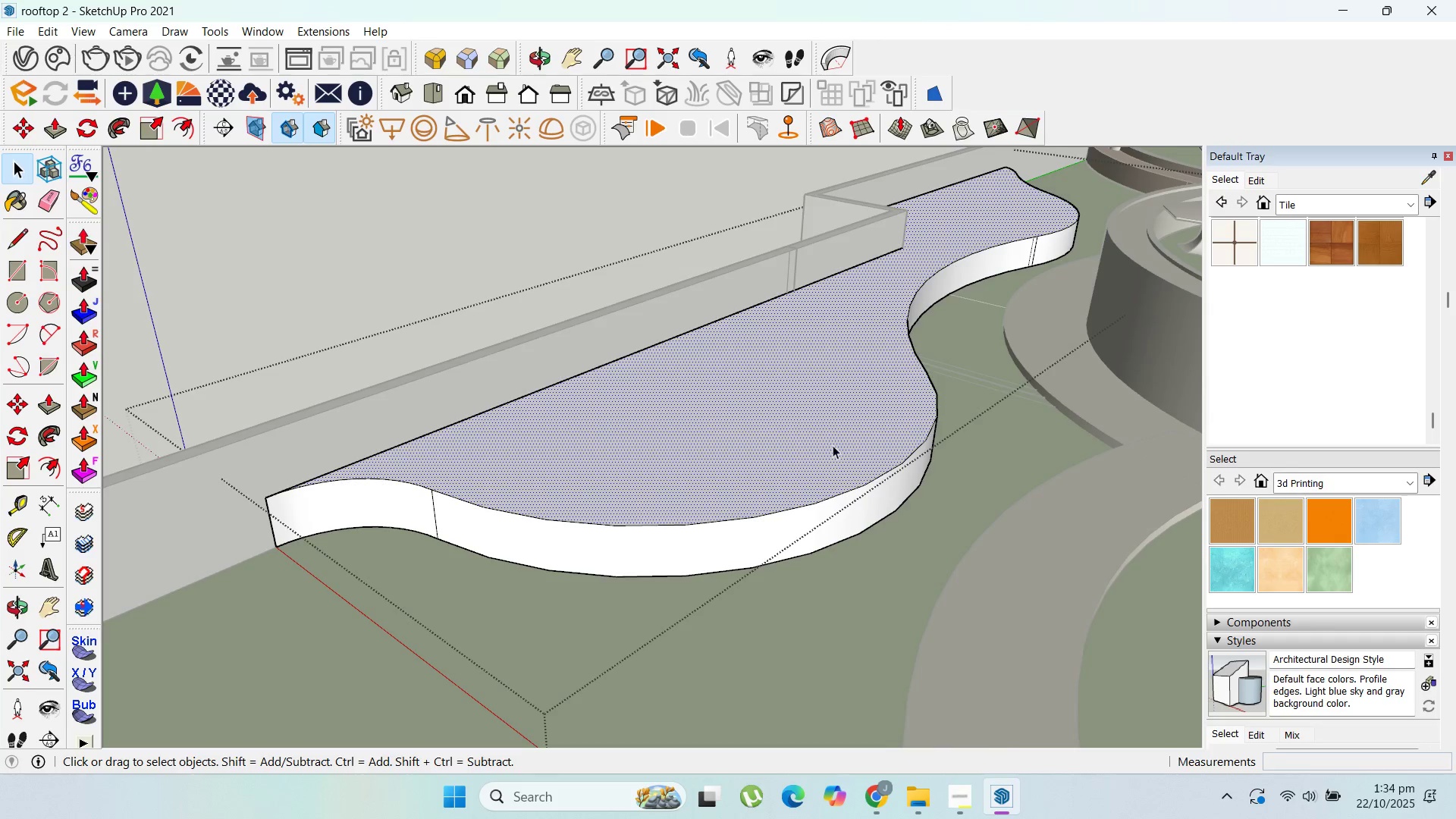 
key(Escape)
 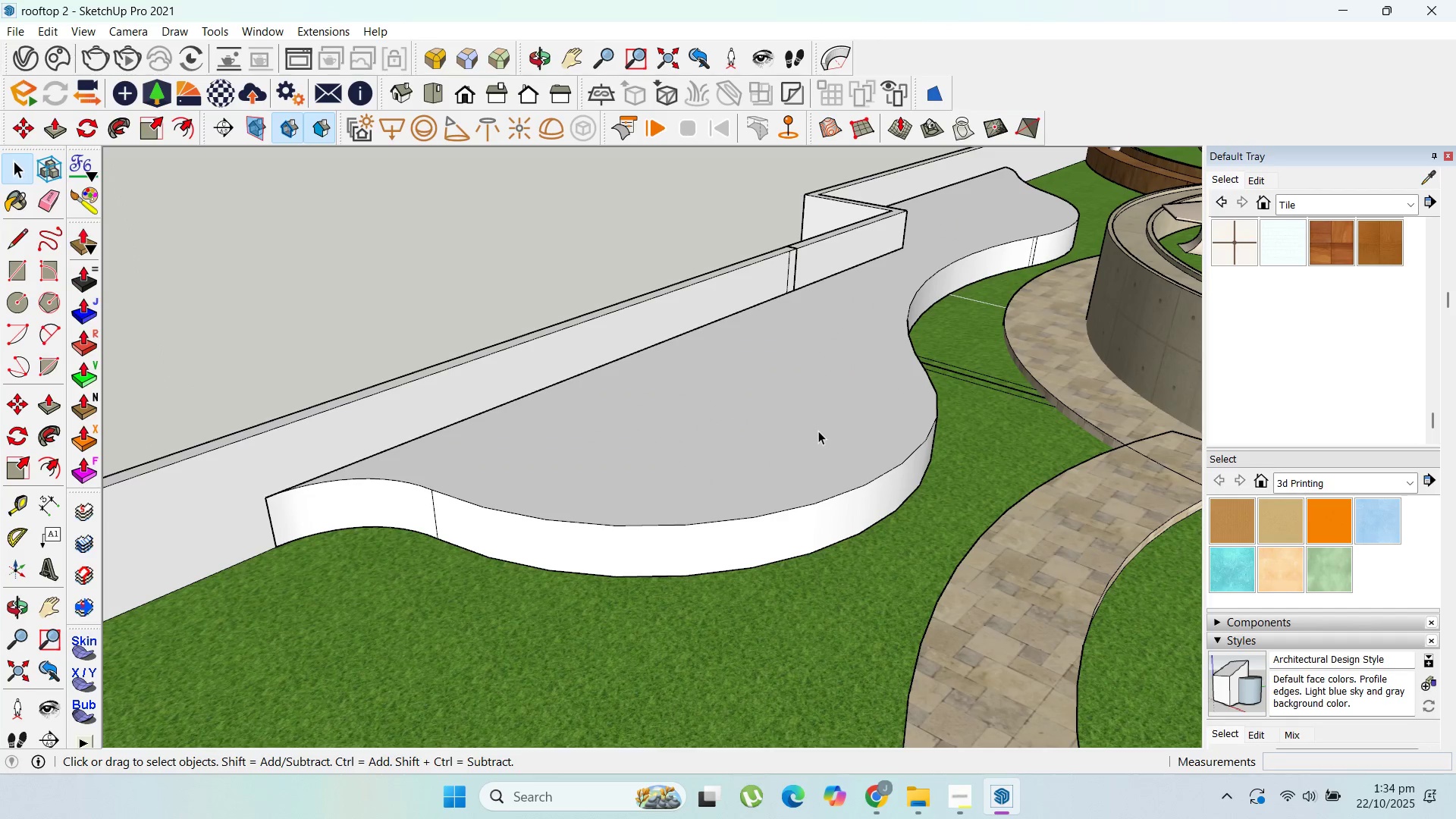 
key(Escape)
 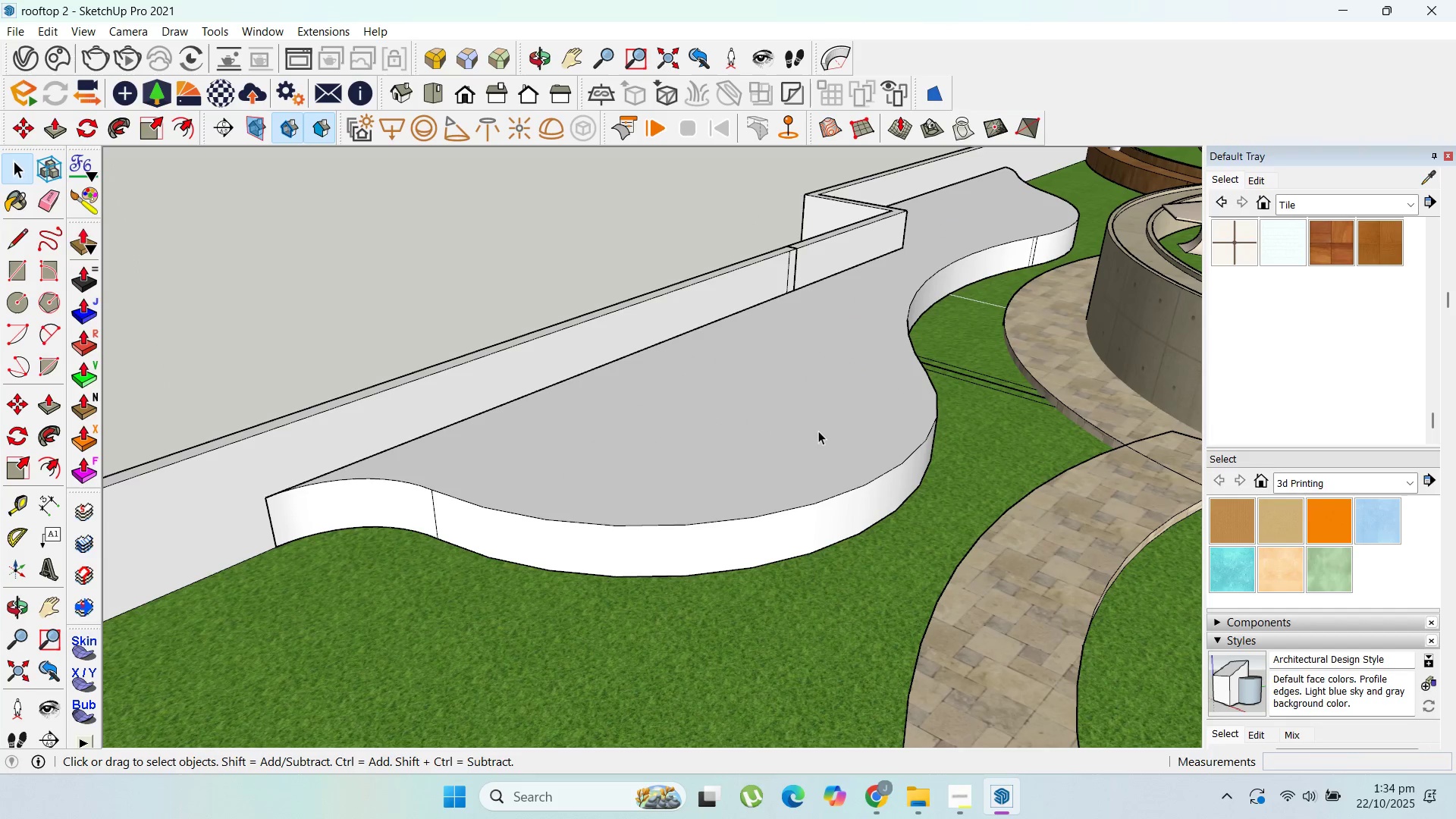 
key(Escape)
 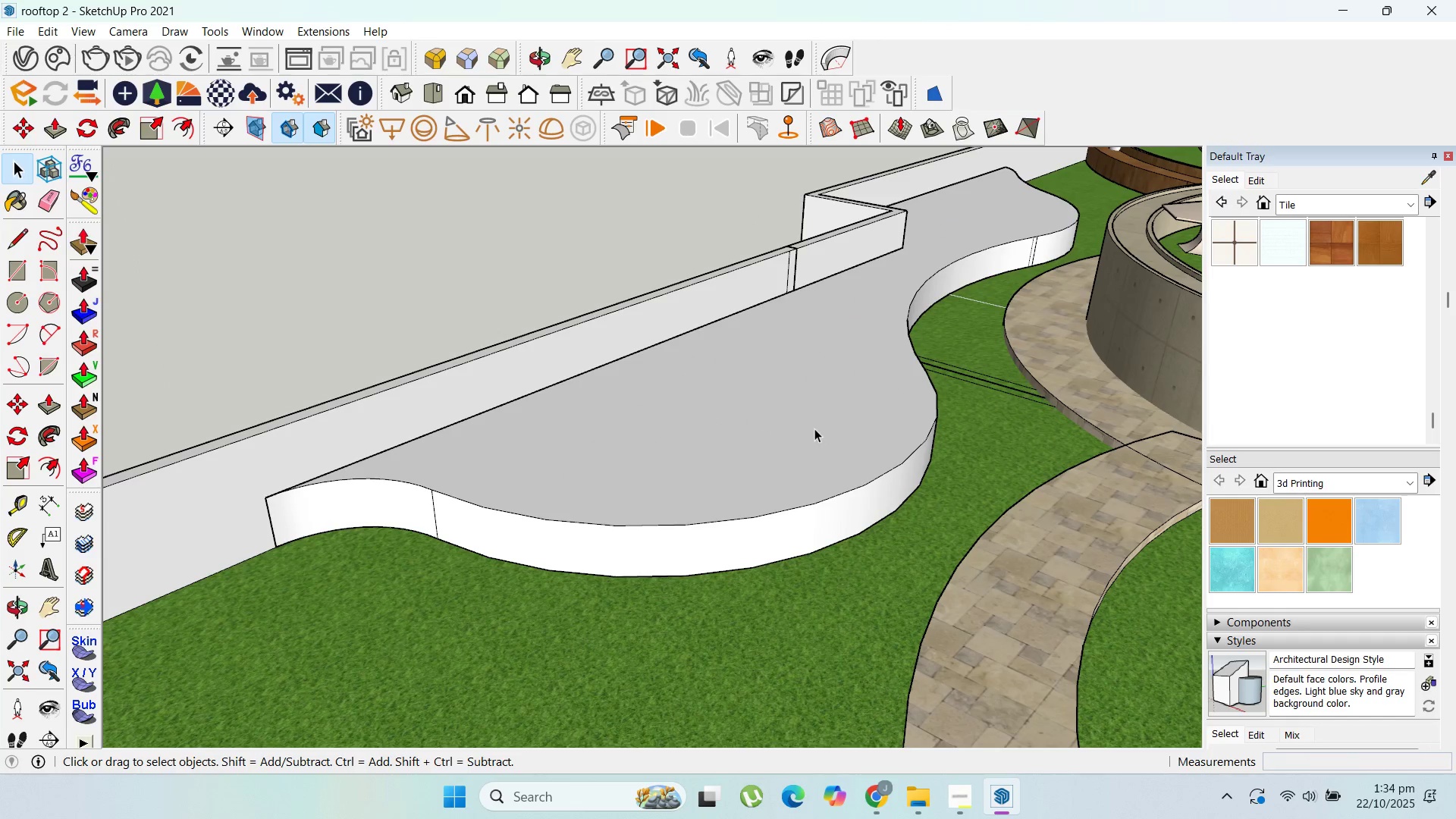 
left_click([814, 428])
 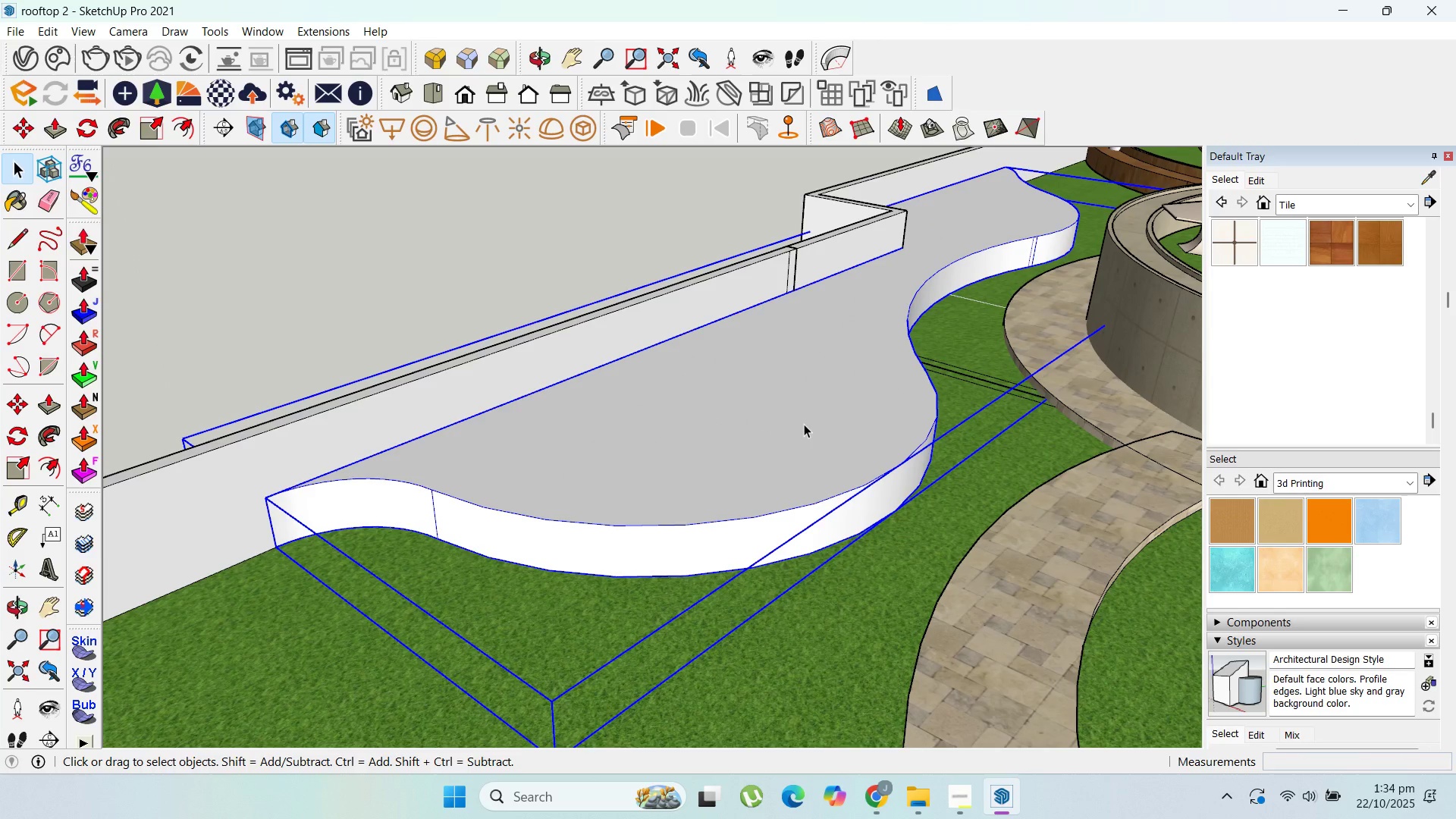 
key(Delete)
 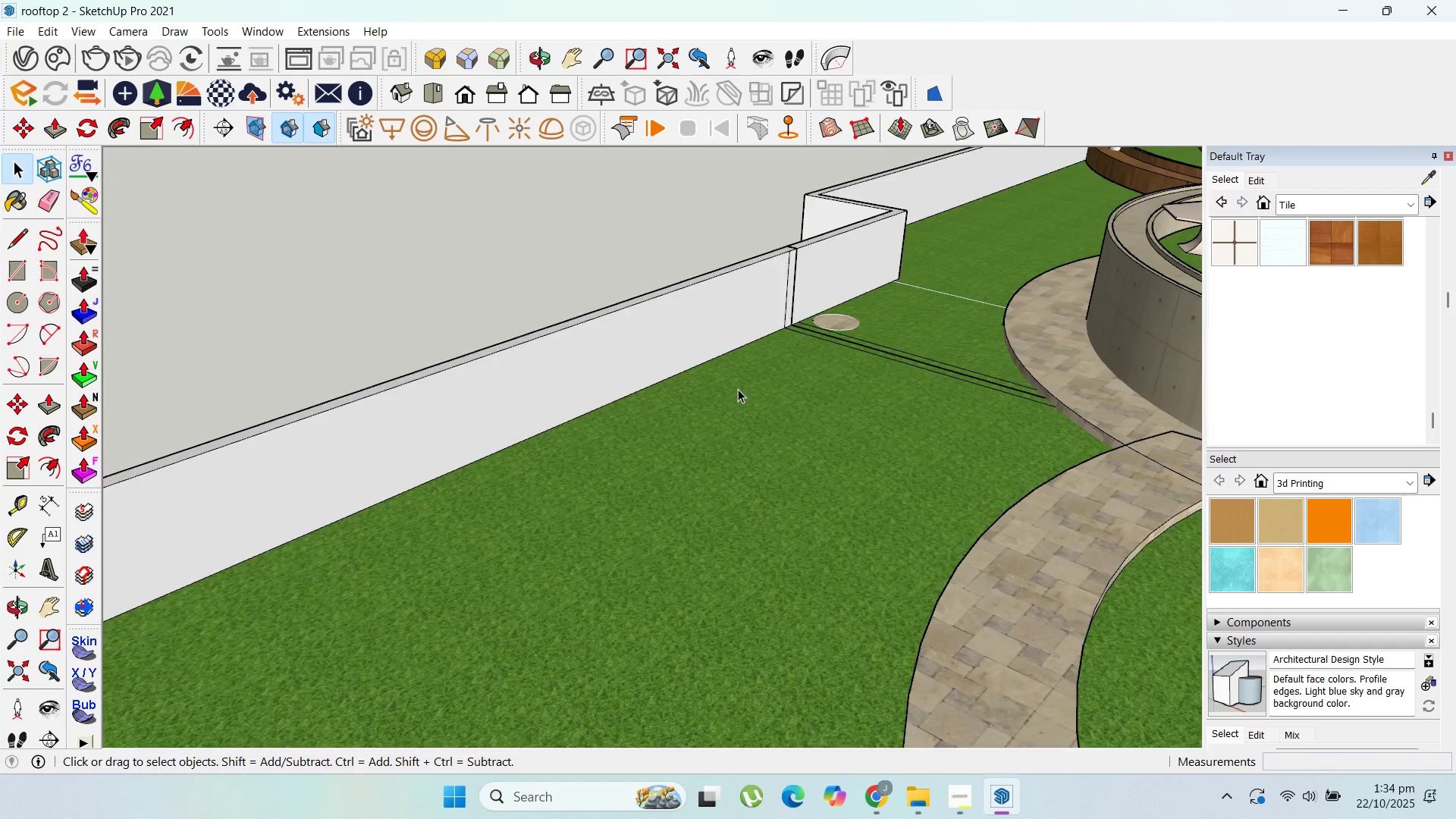 
scroll: coordinate [453, 378], scroll_direction: down, amount: 11.0
 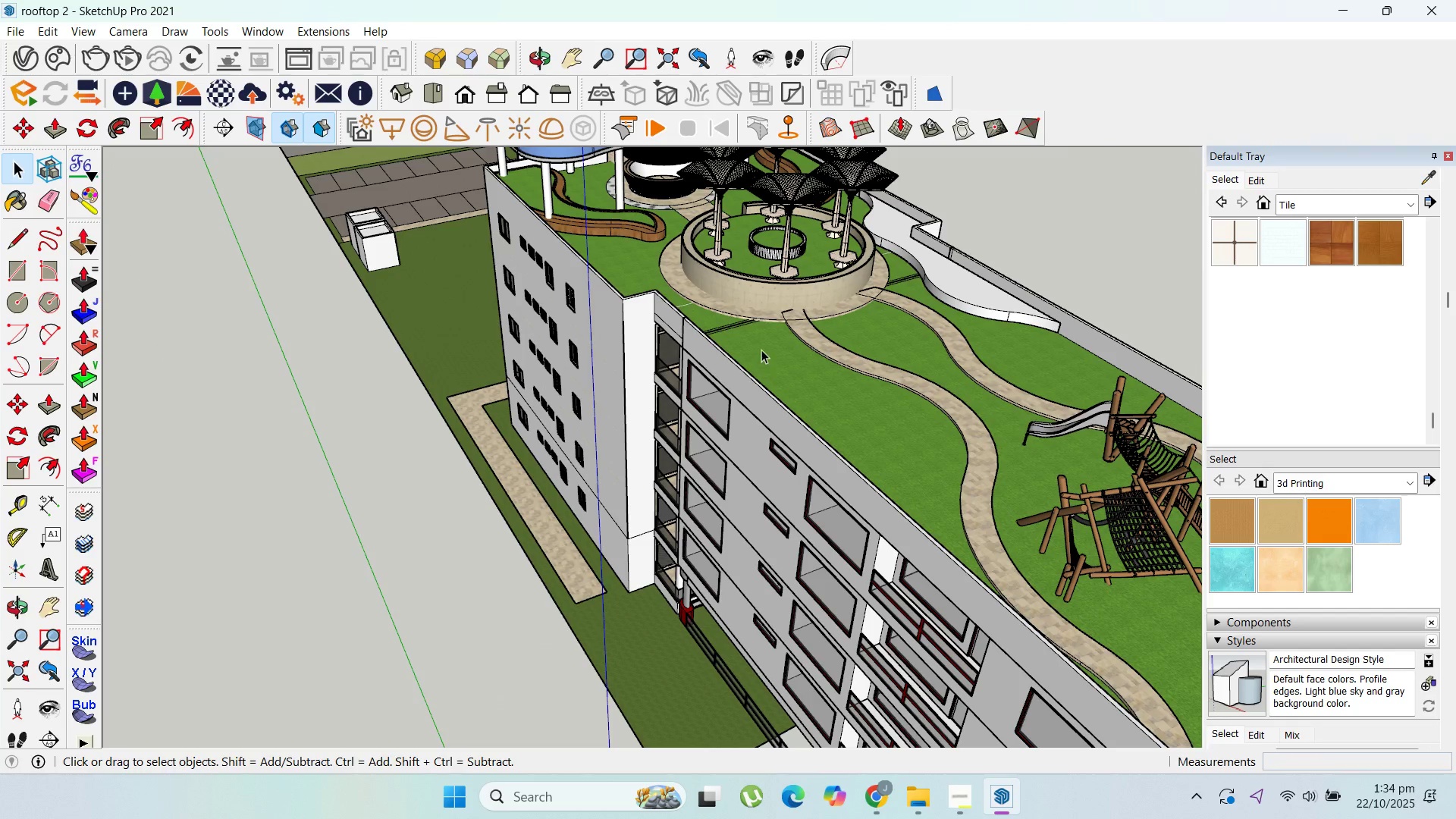 
key(Escape)
 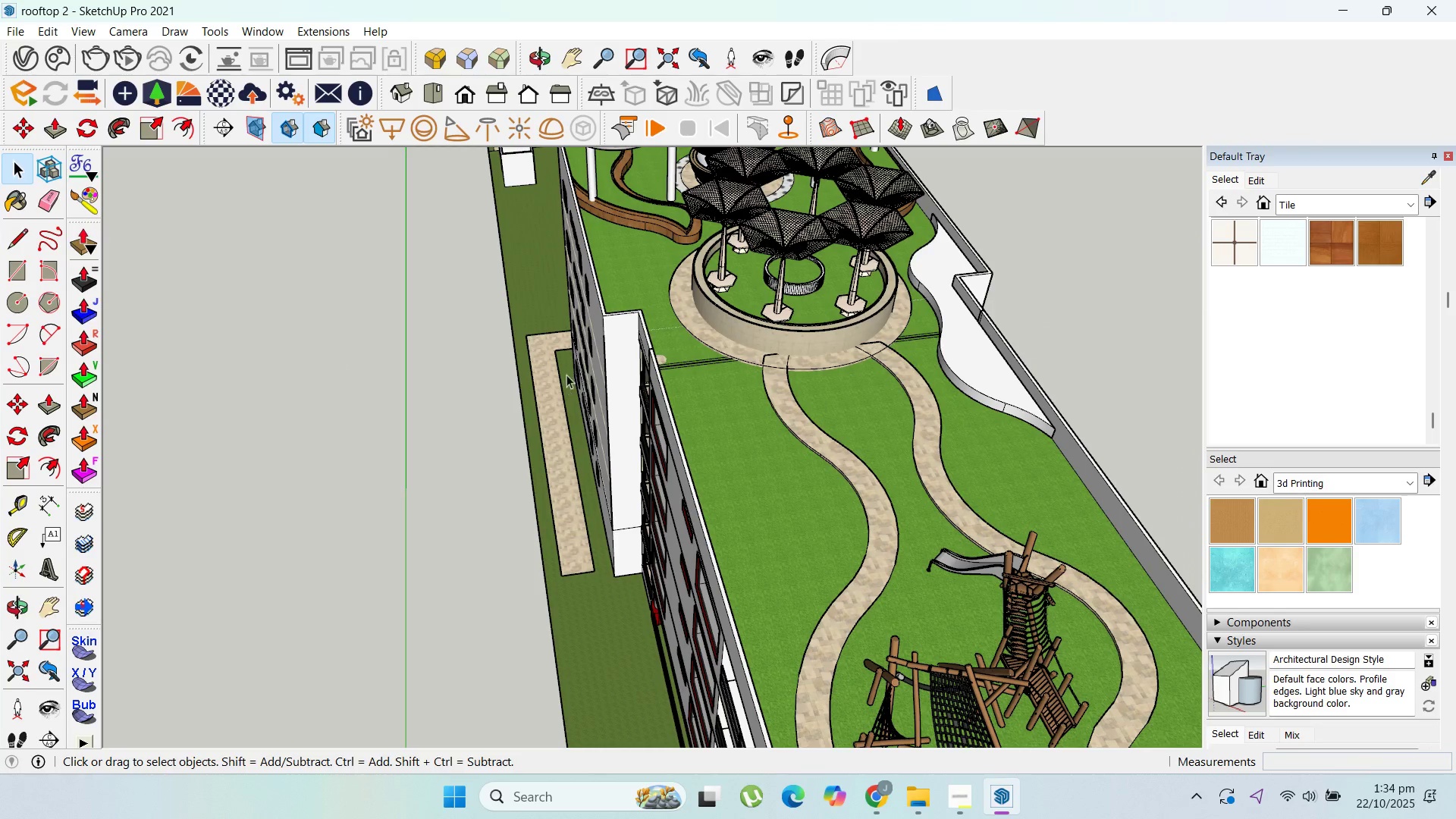 
scroll: coordinate [632, 219], scroll_direction: up, amount: 11.0
 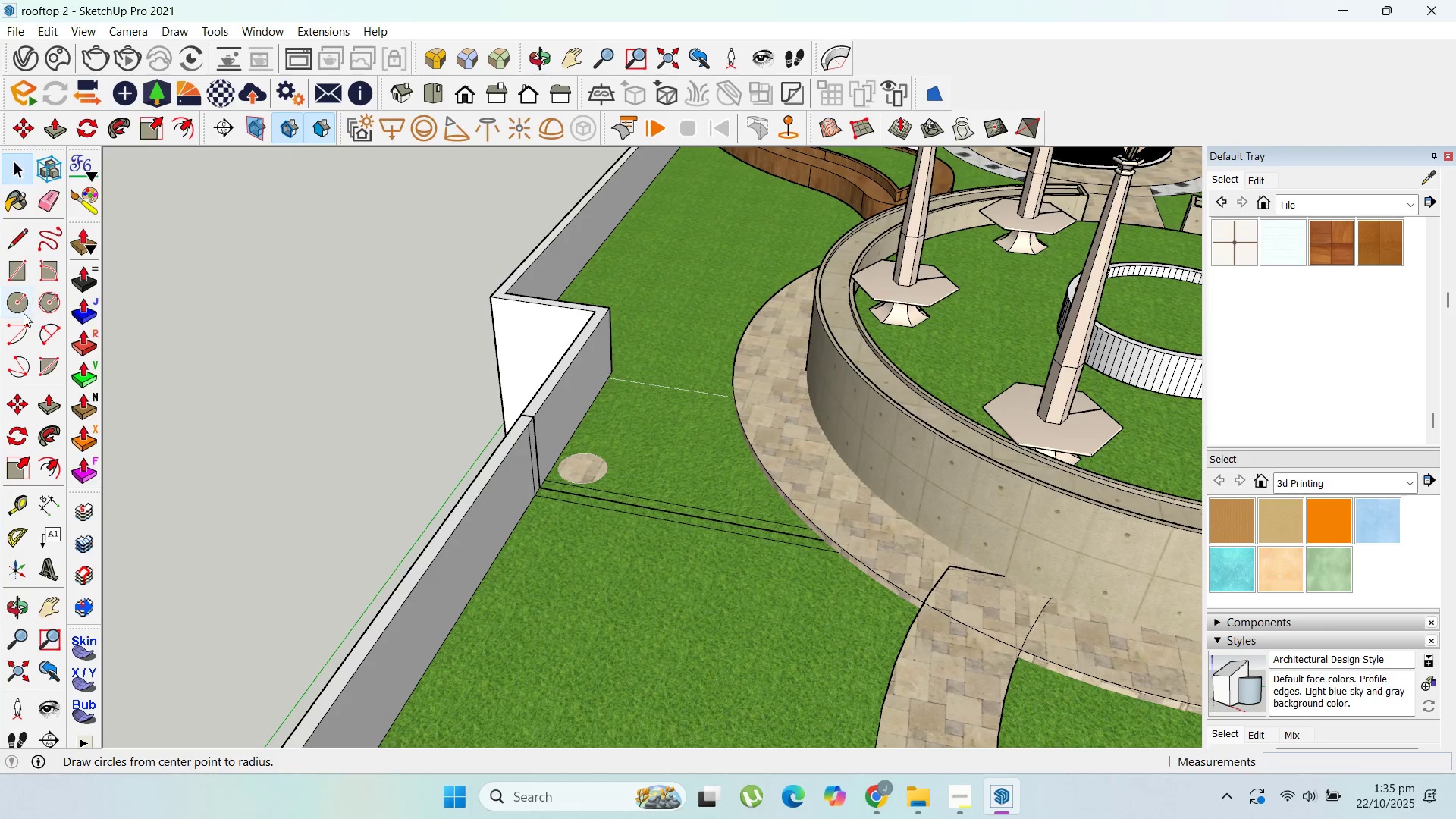 
left_click([46, 340])
 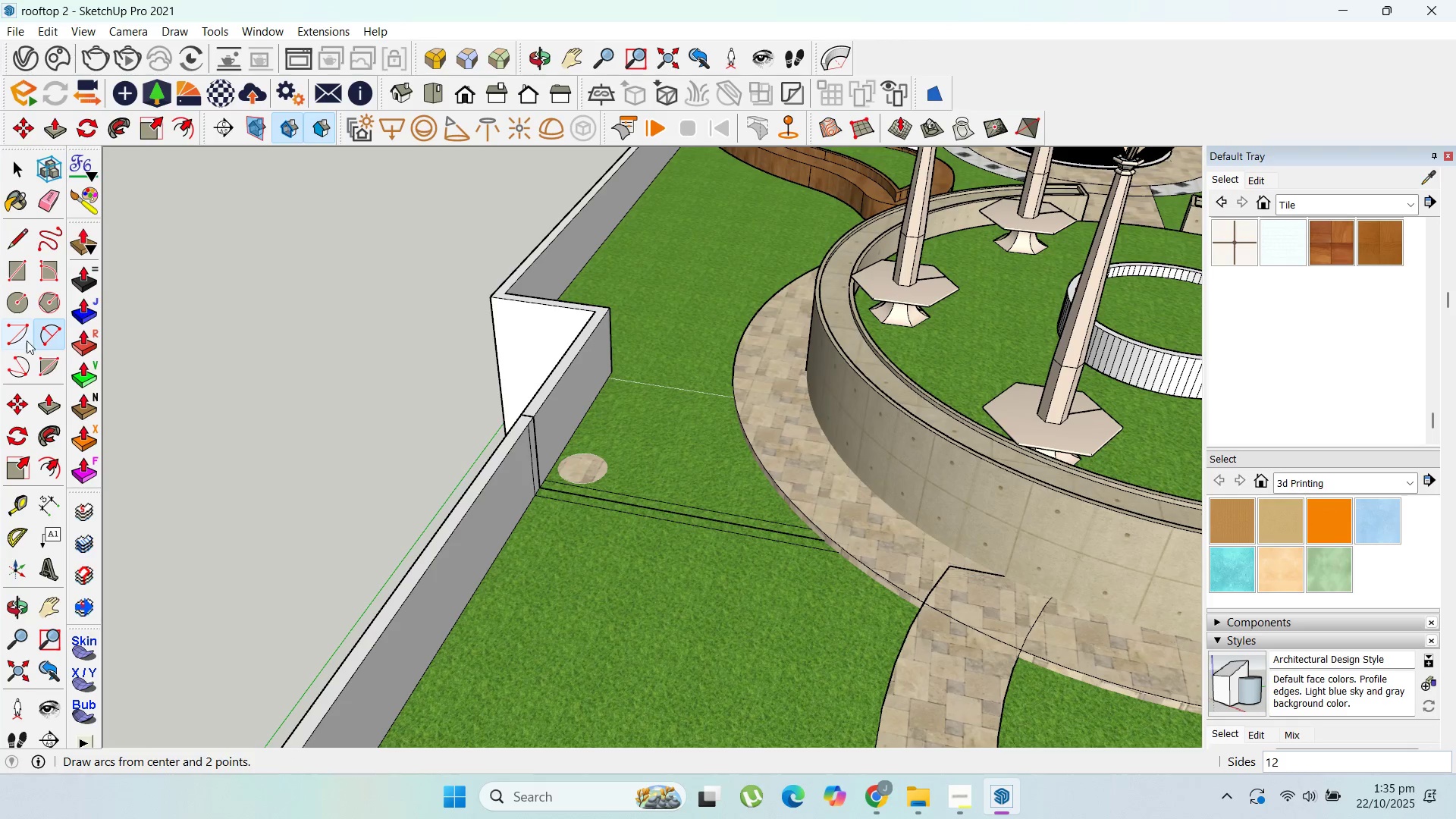 
left_click([41, 329])
 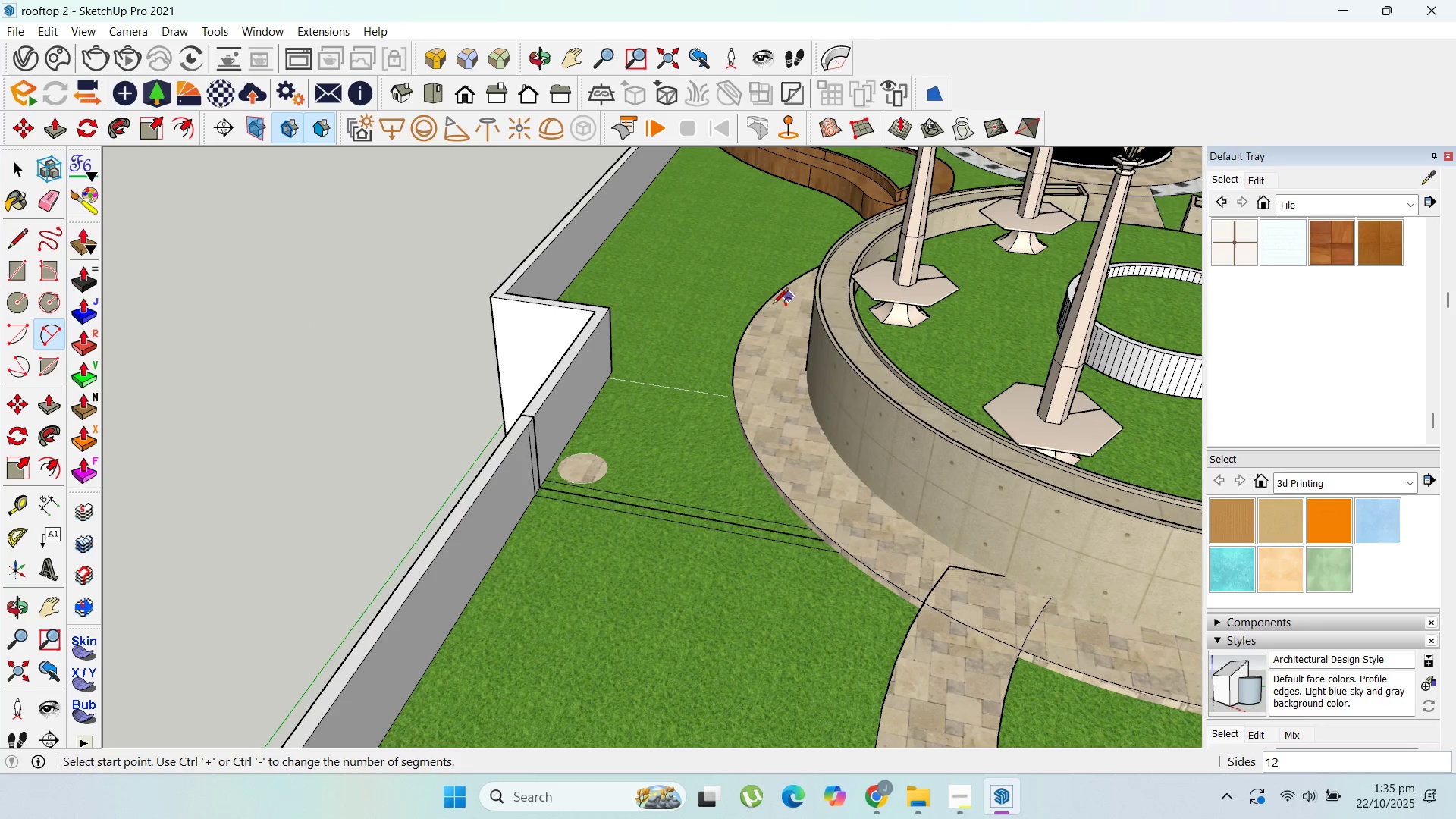 
scroll: coordinate [831, 563], scroll_direction: down, amount: 5.0
 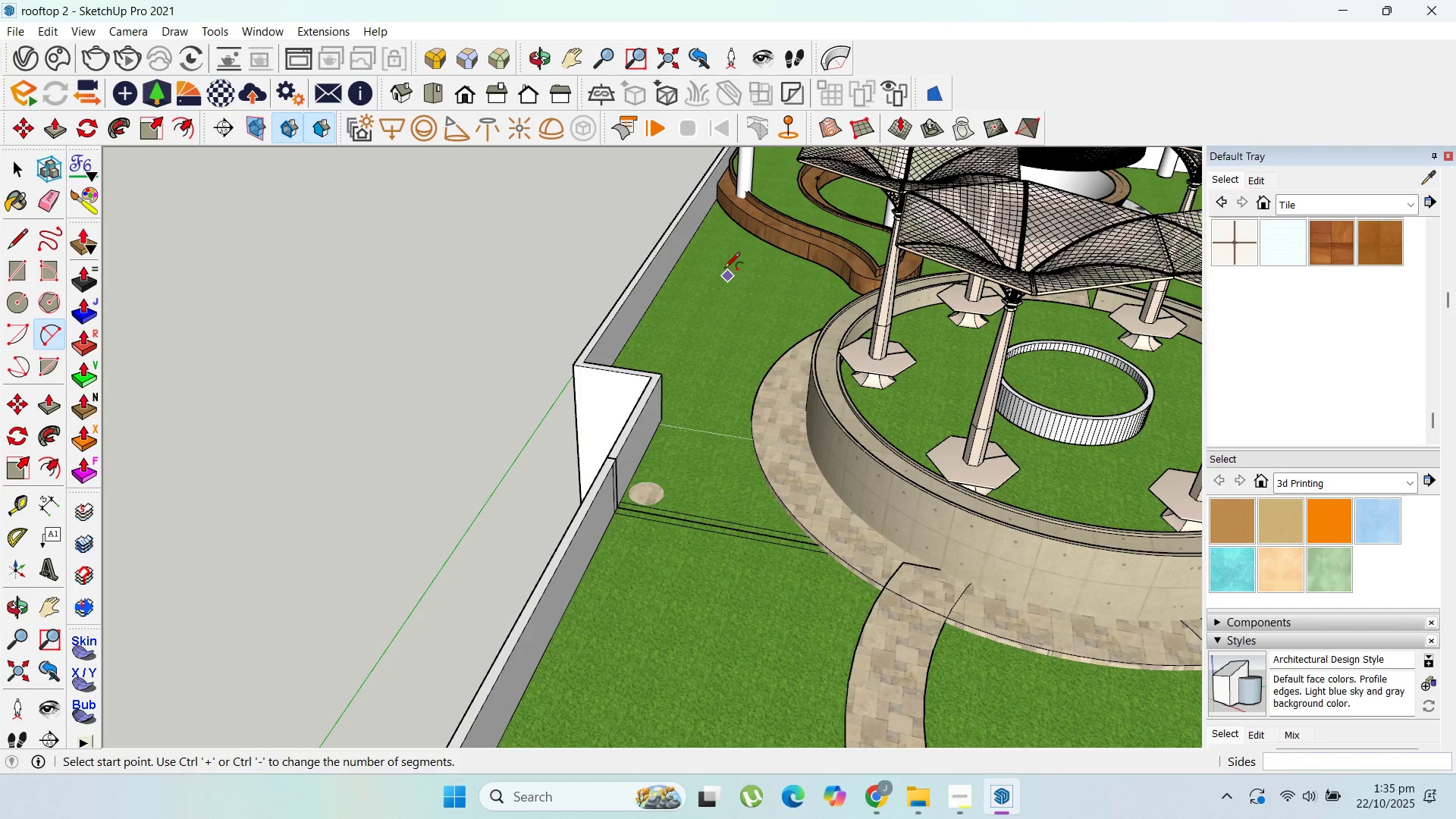 
scroll: coordinate [692, 240], scroll_direction: up, amount: 10.0
 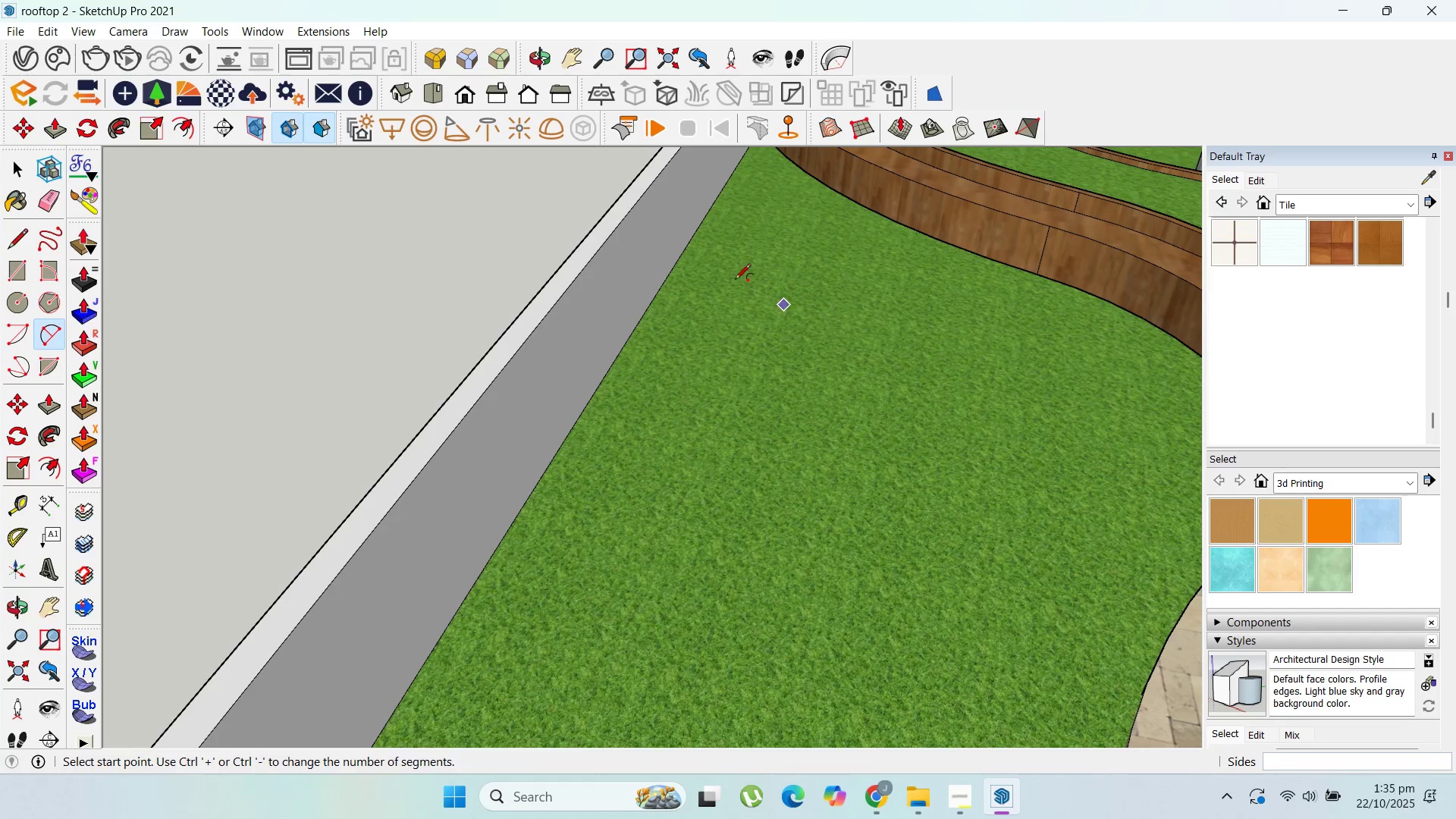 
wait(12.1)
 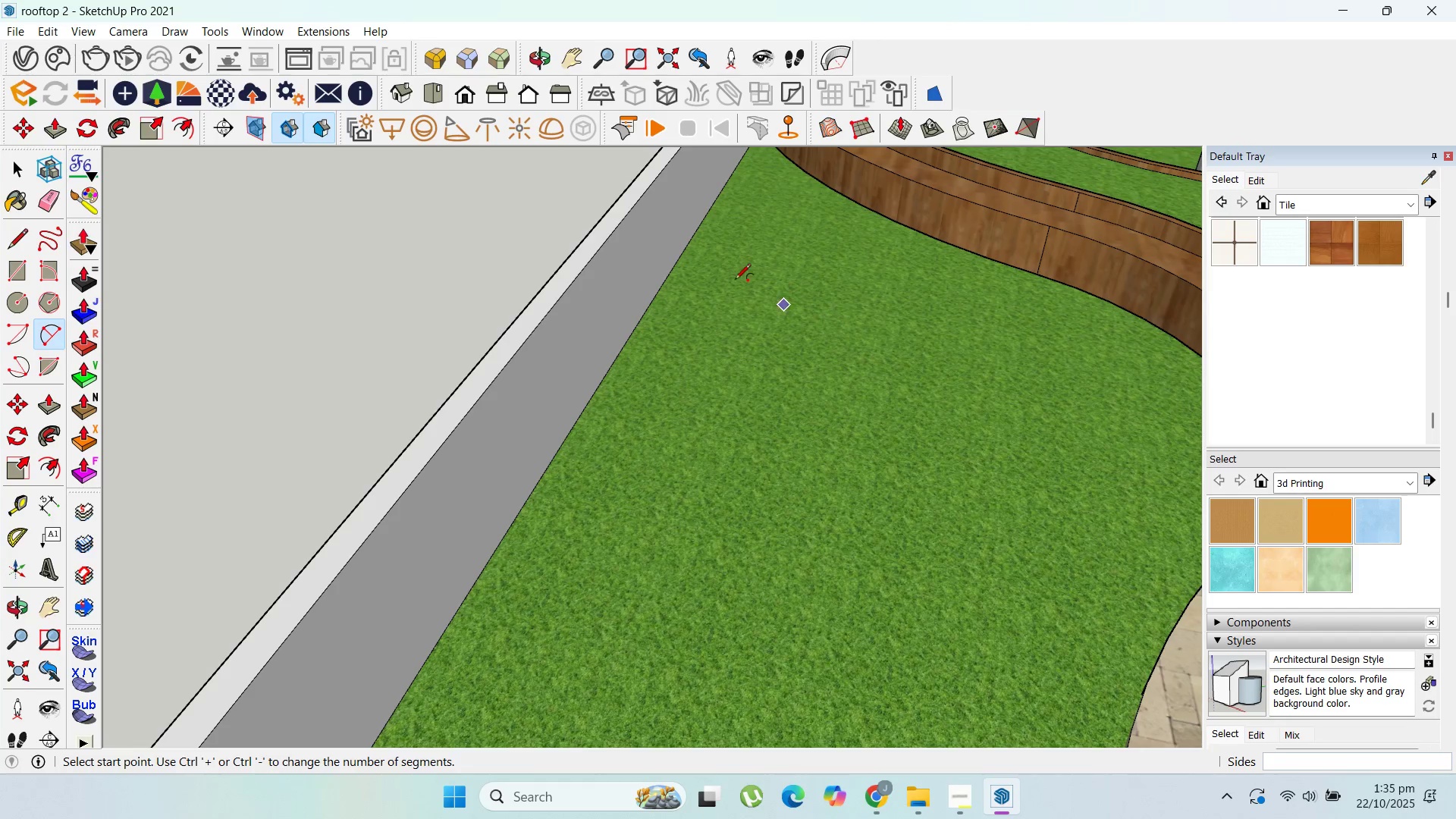 
scroll: coordinate [841, 273], scroll_direction: down, amount: 13.0
 